 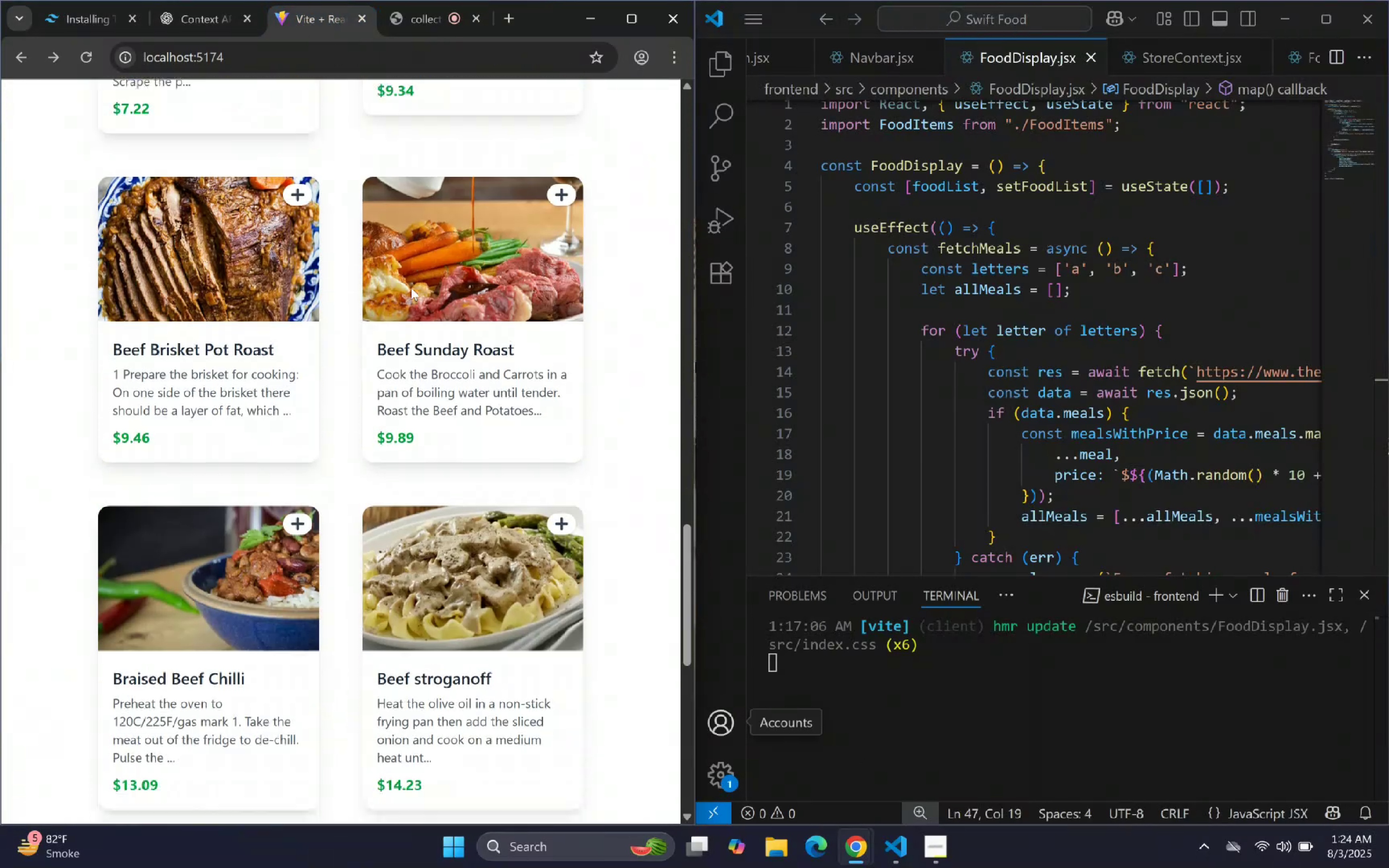 
scroll: coordinate [411, 286], scroll_direction: down, amount: 5.0
 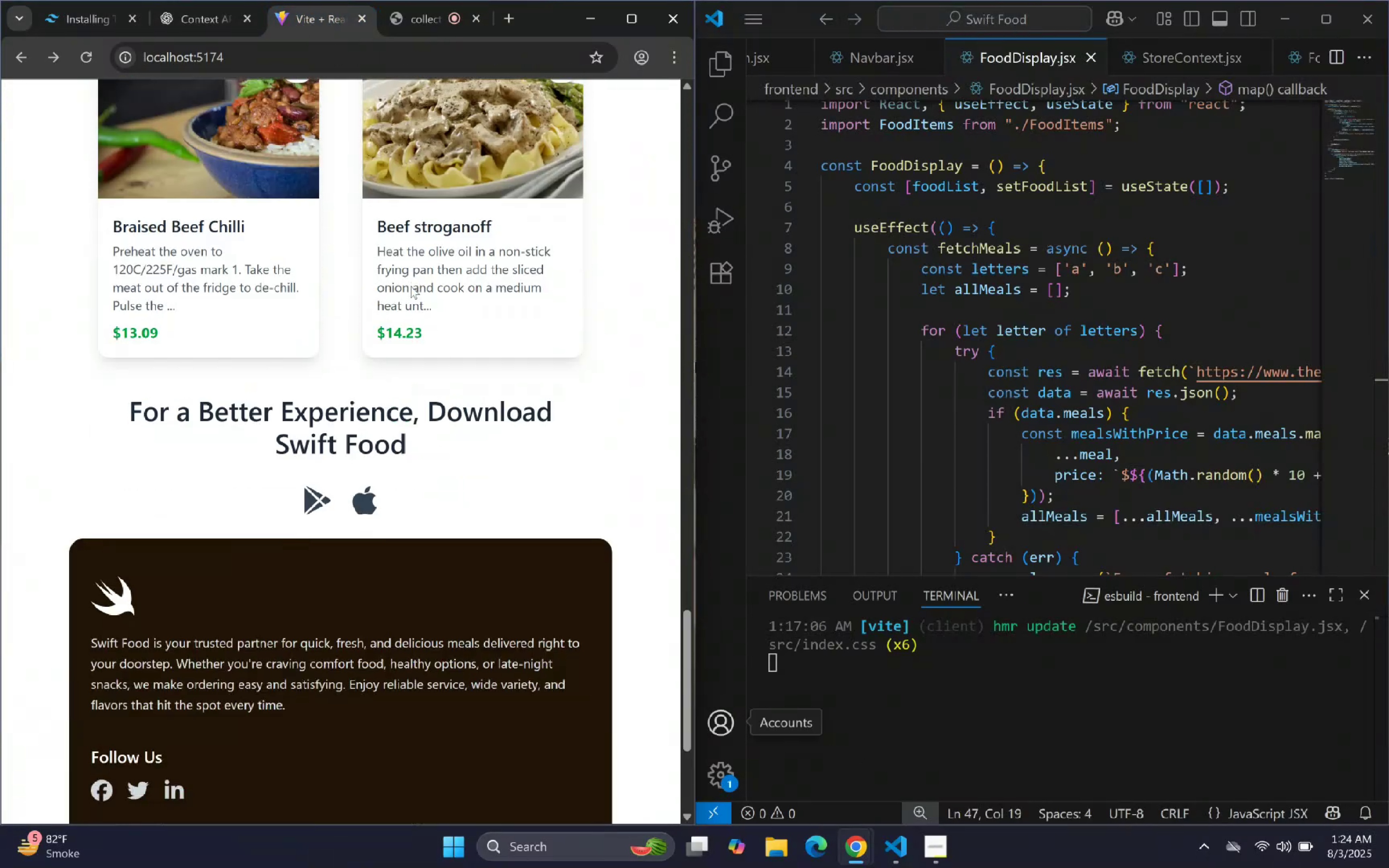 
scroll: coordinate [348, 260], scroll_direction: up, amount: 39.0
 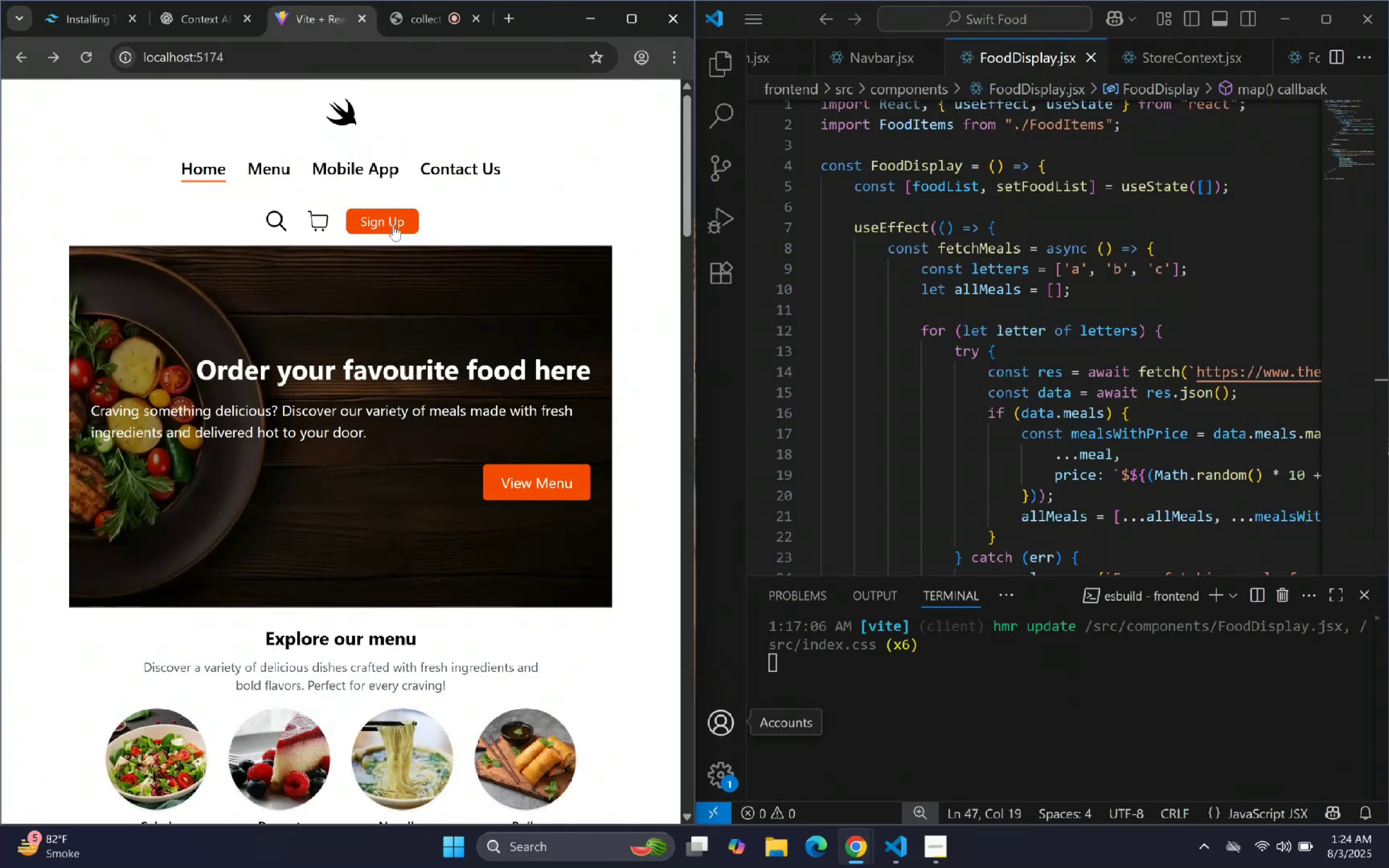 
scroll: coordinate [396, 268], scroll_direction: down, amount: 4.0
 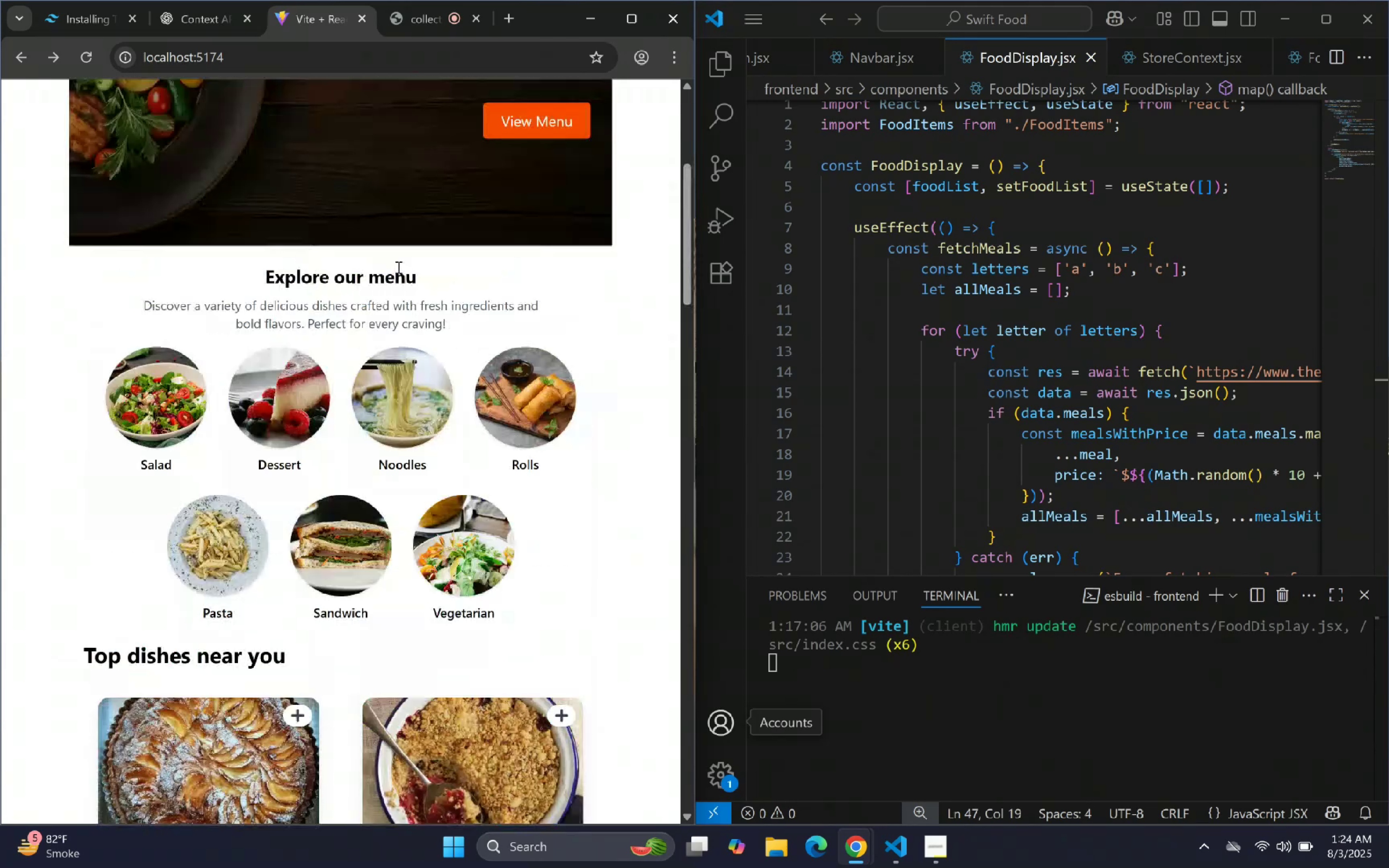 
scroll: coordinate [366, 133], scroll_direction: up, amount: 8.0
 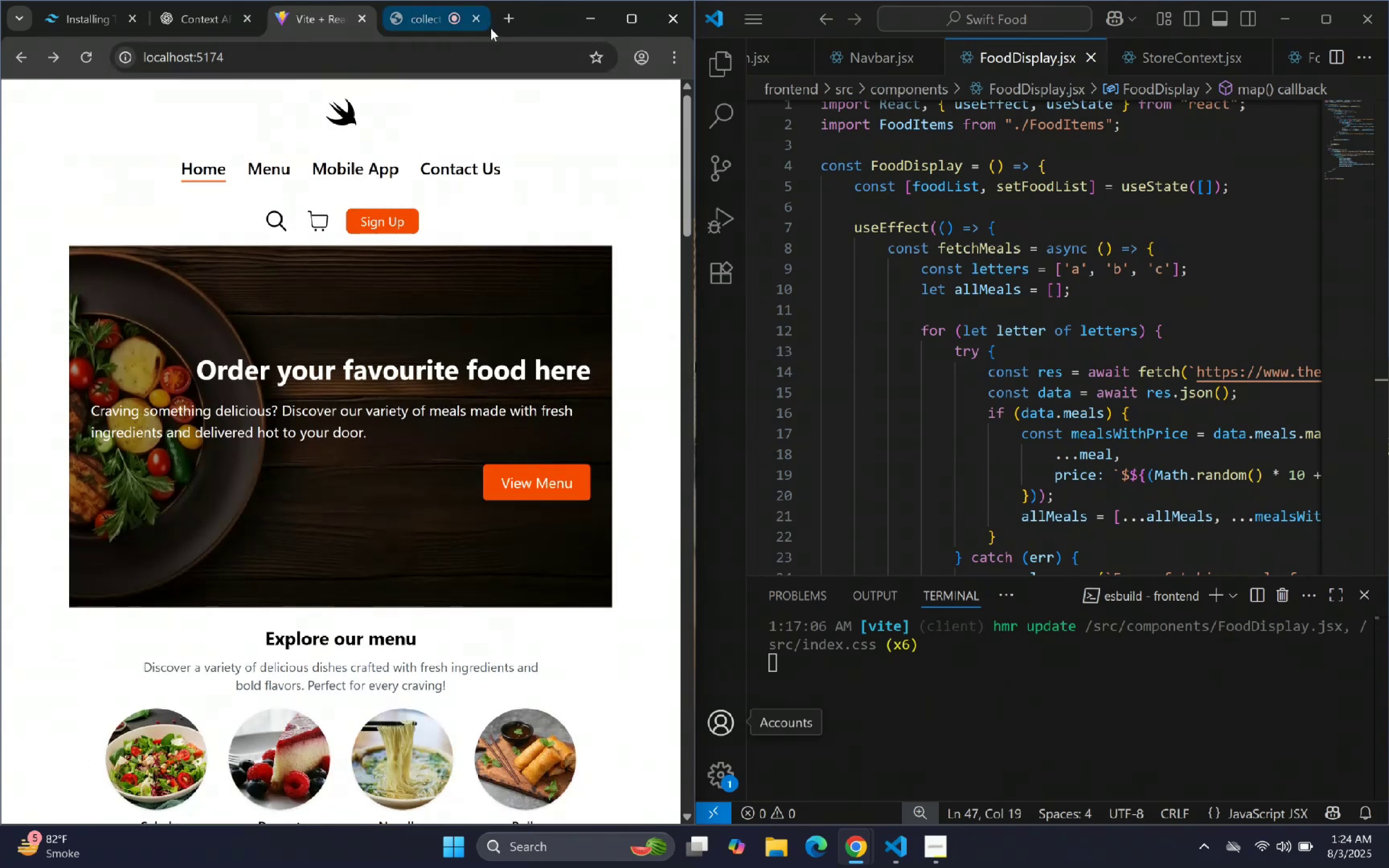 
left_click([504, 22])
 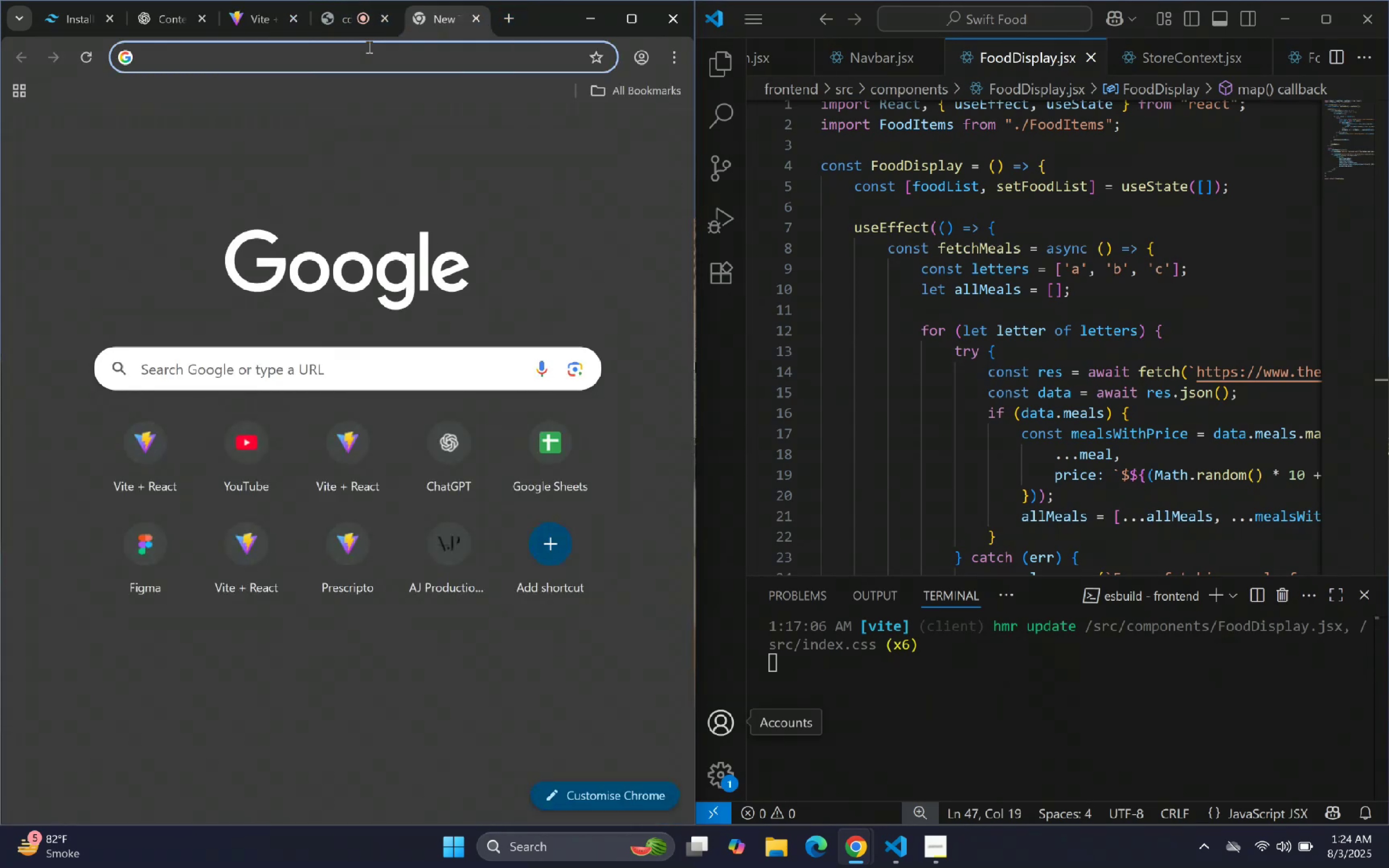 
type(Cler)
 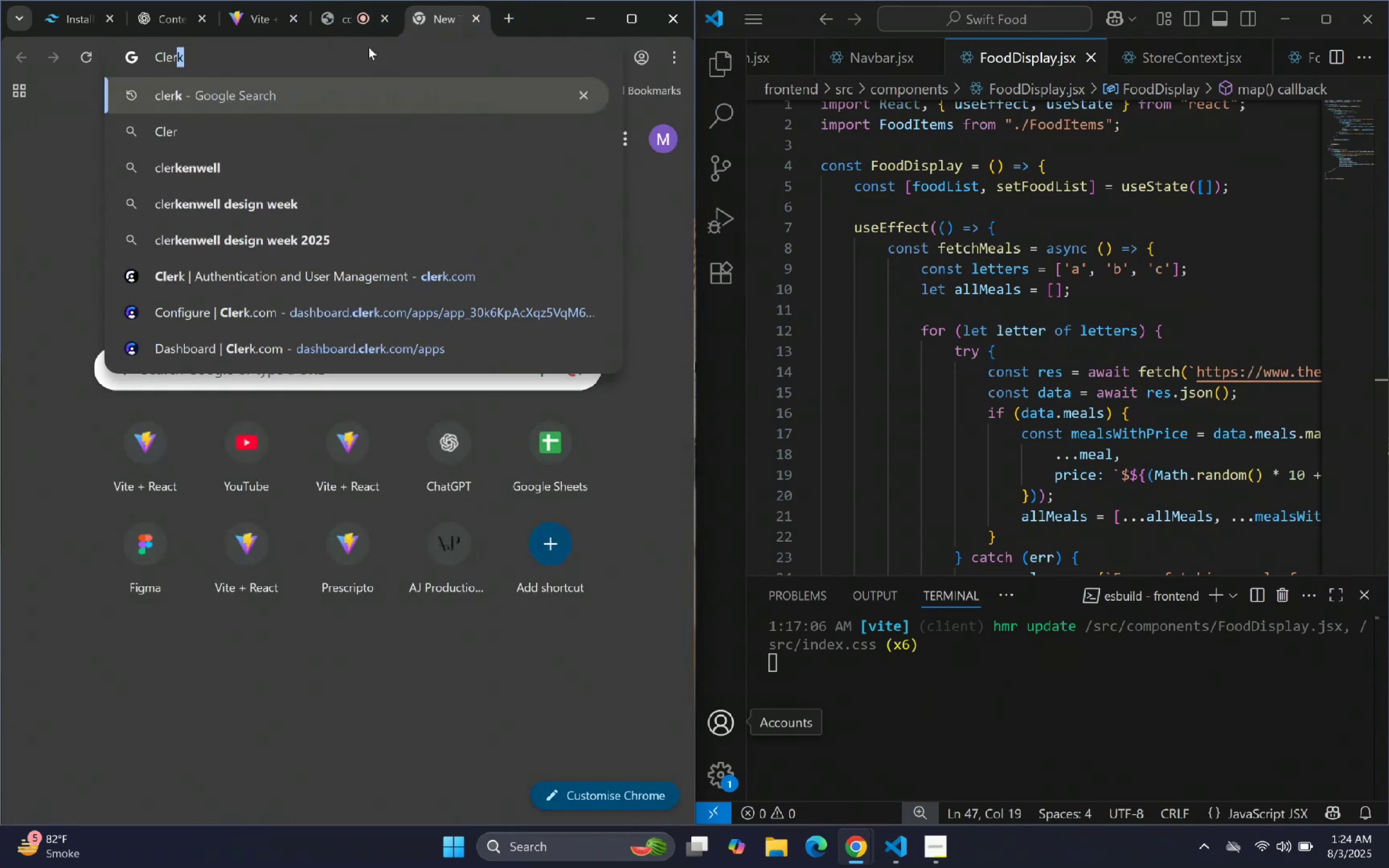 
key(ArrowRight)
 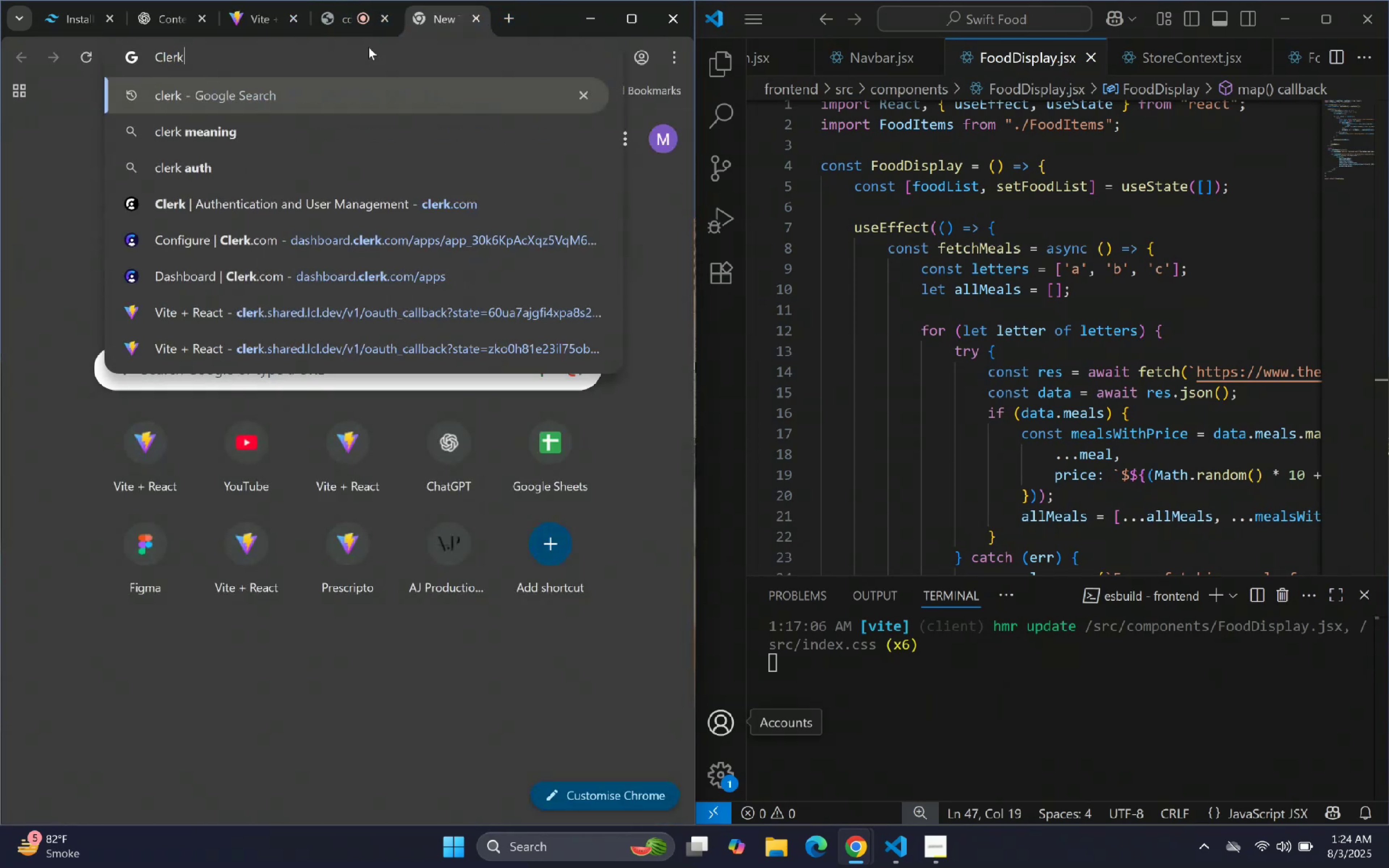 
key(Enter)
 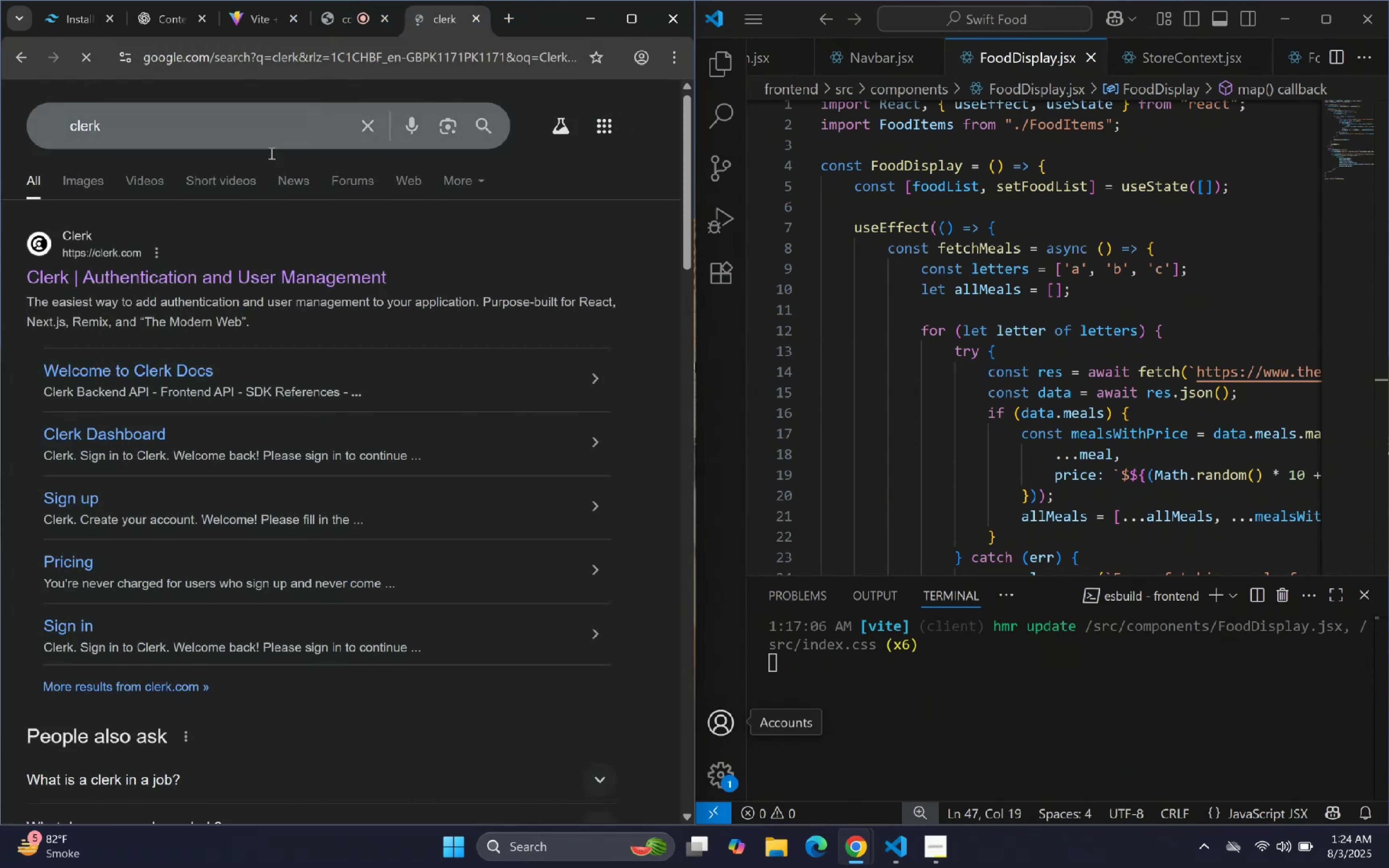 
left_click([130, 275])
 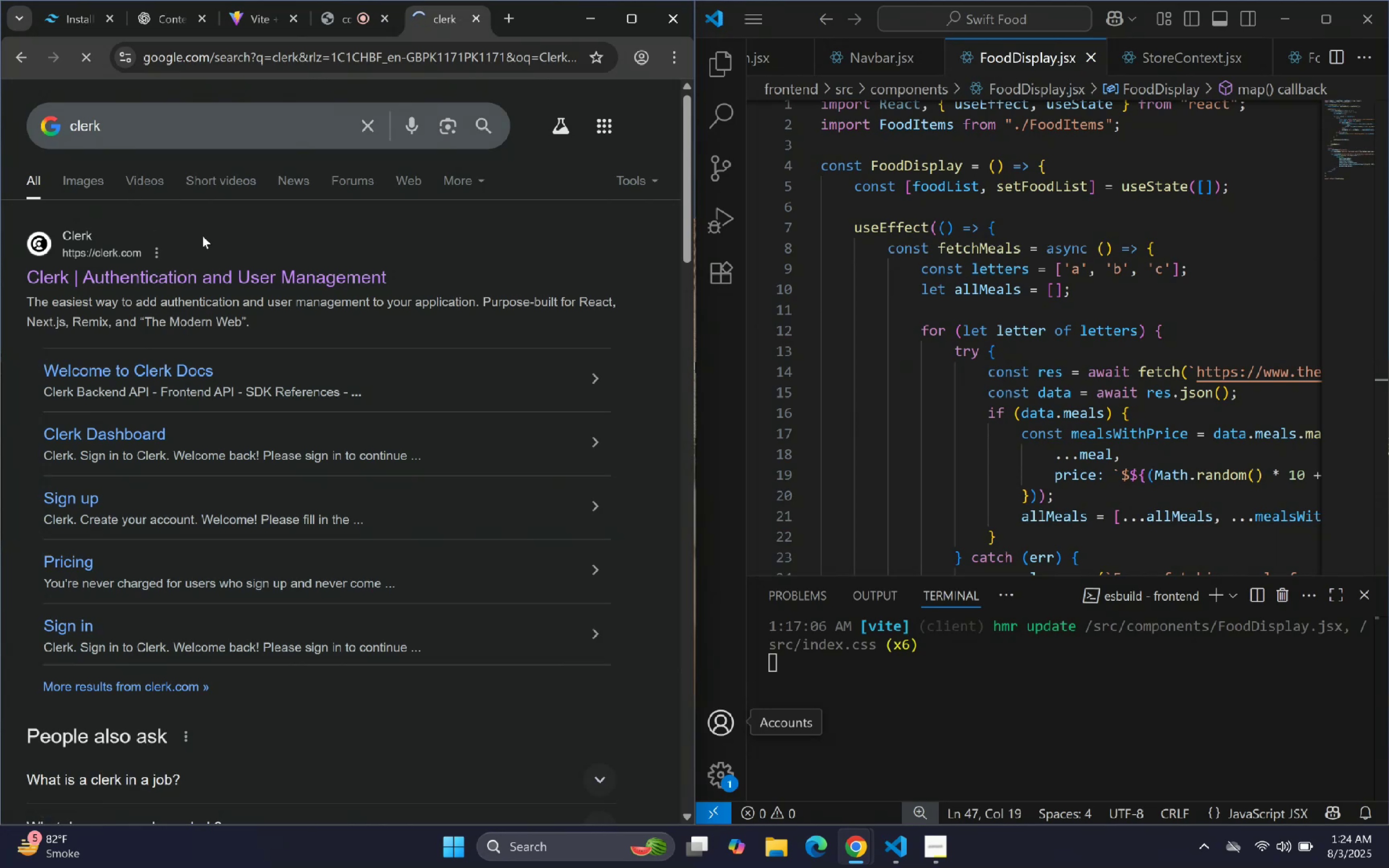 
left_click_drag(start_coordinate=[255, 26], to_coordinate=[258, 27])
 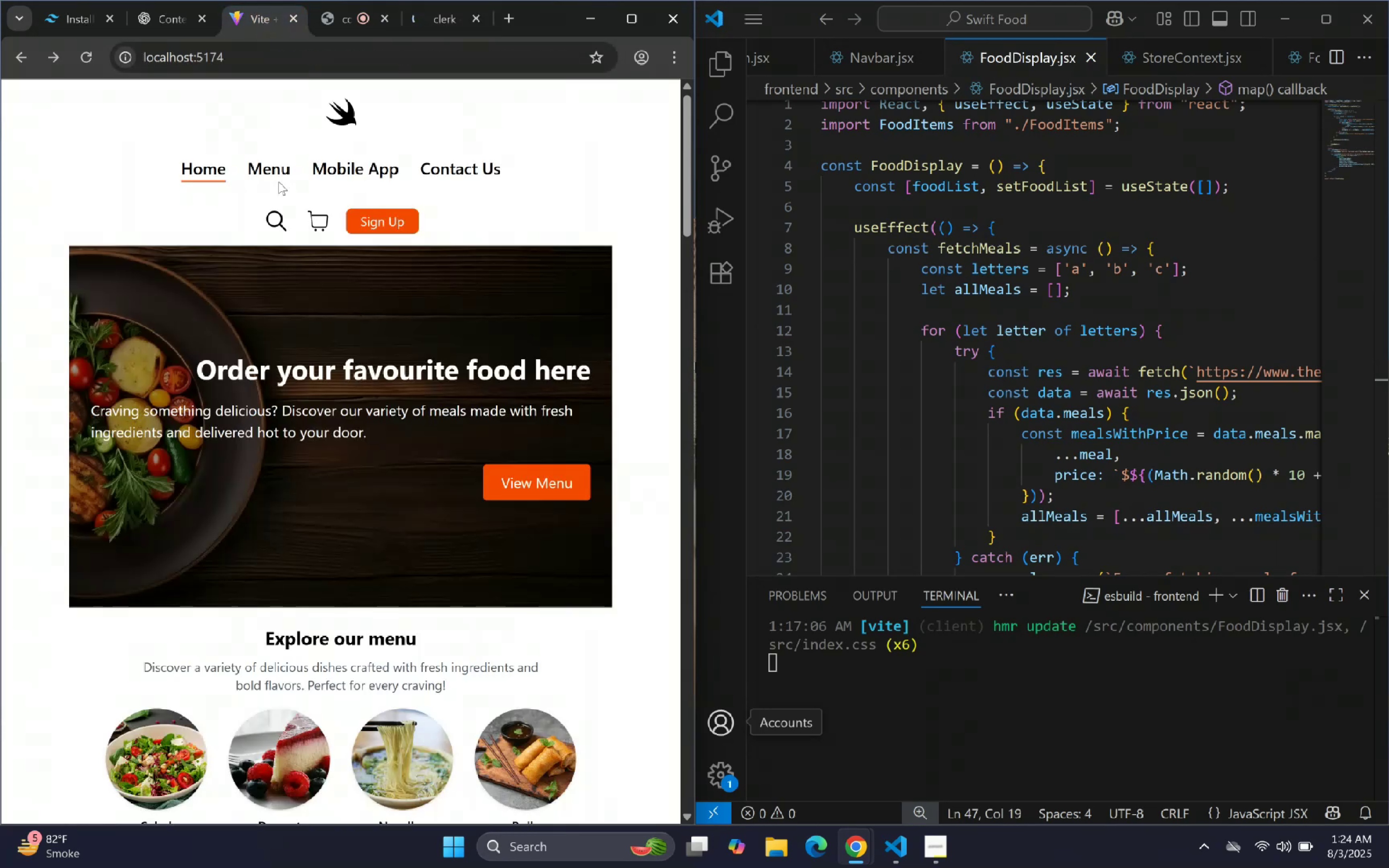 
scroll: coordinate [298, 319], scroll_direction: down, amount: 3.0
 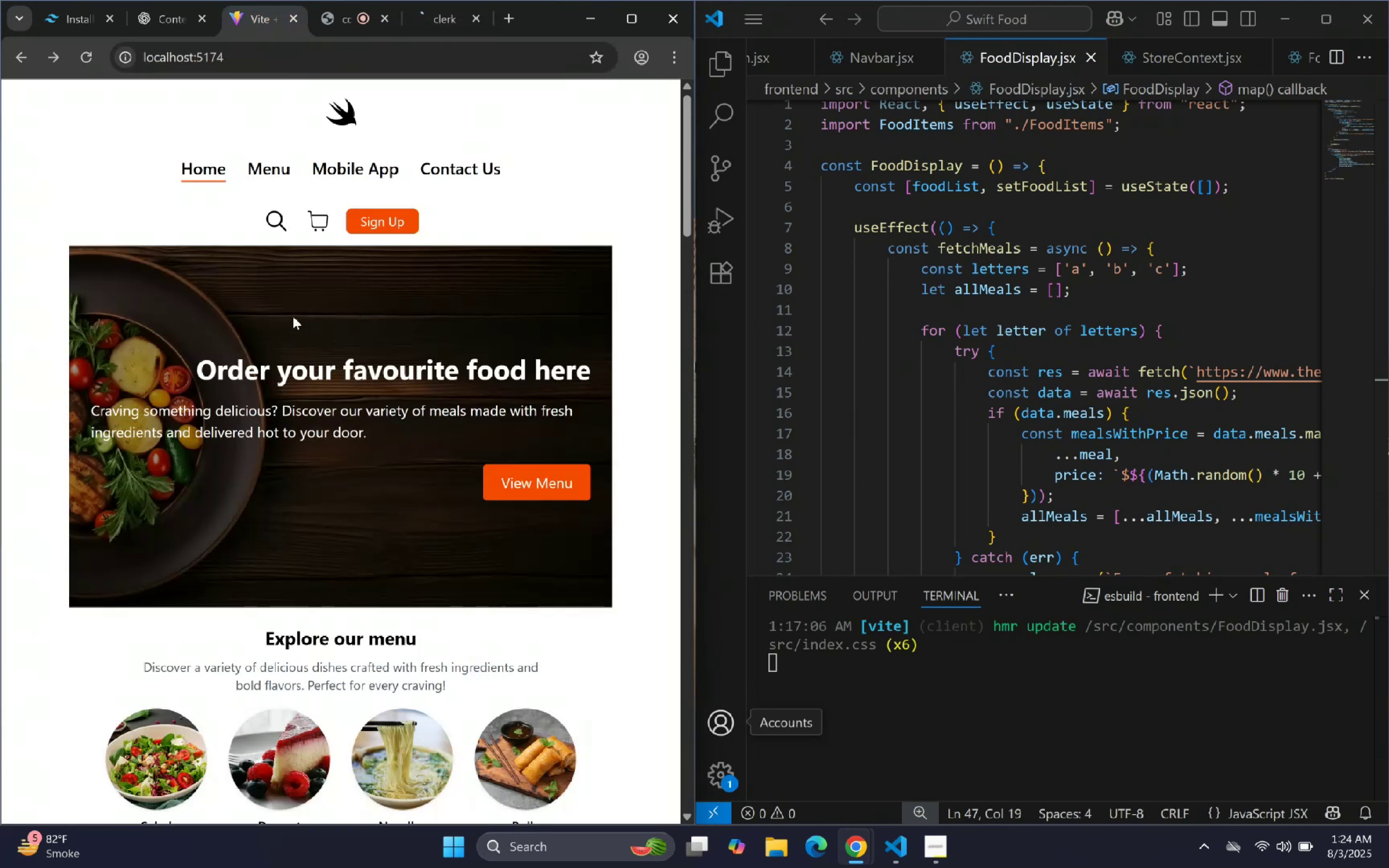 
scroll: coordinate [312, 285], scroll_direction: up, amount: 2.0
 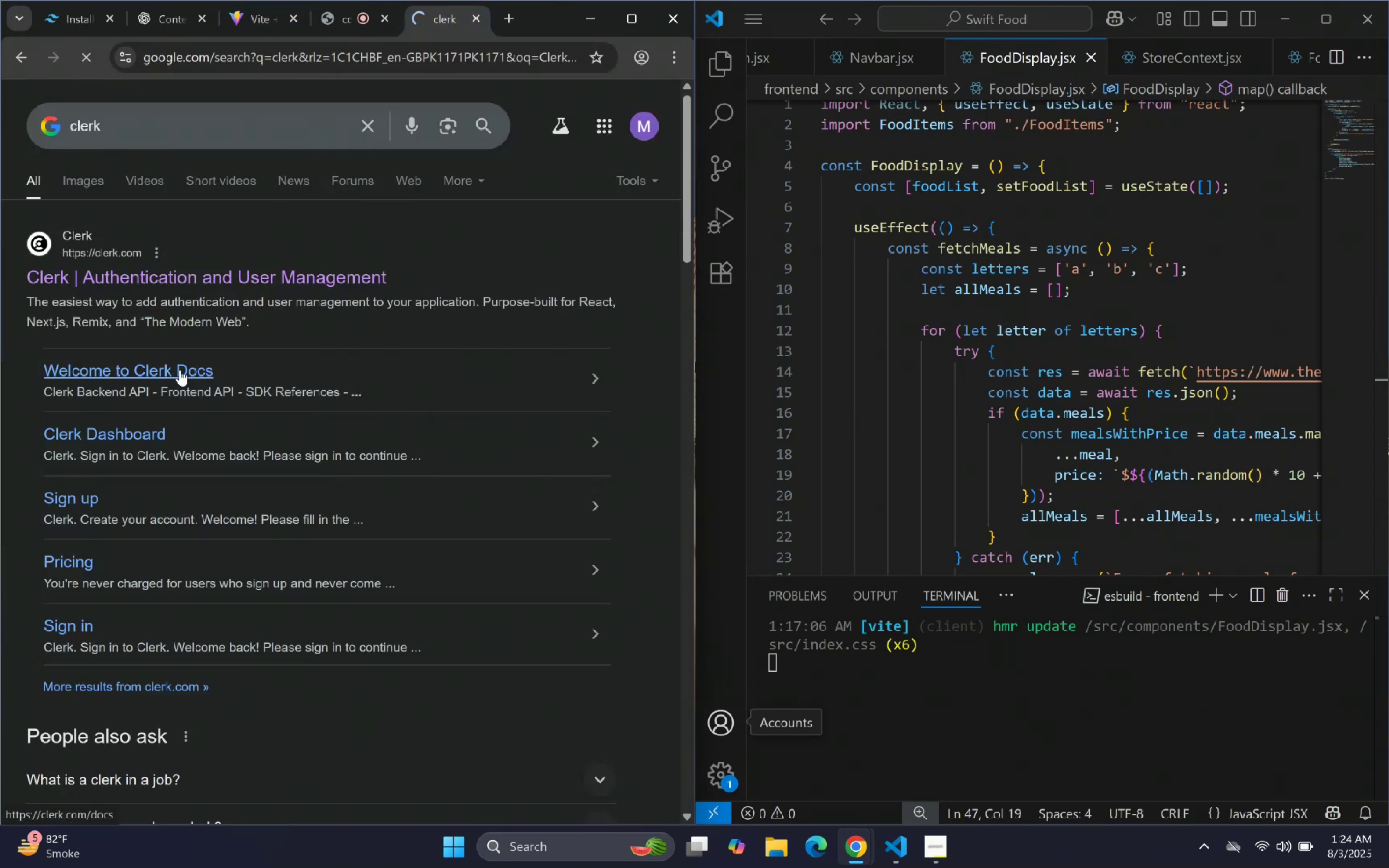 
wait(5.31)
 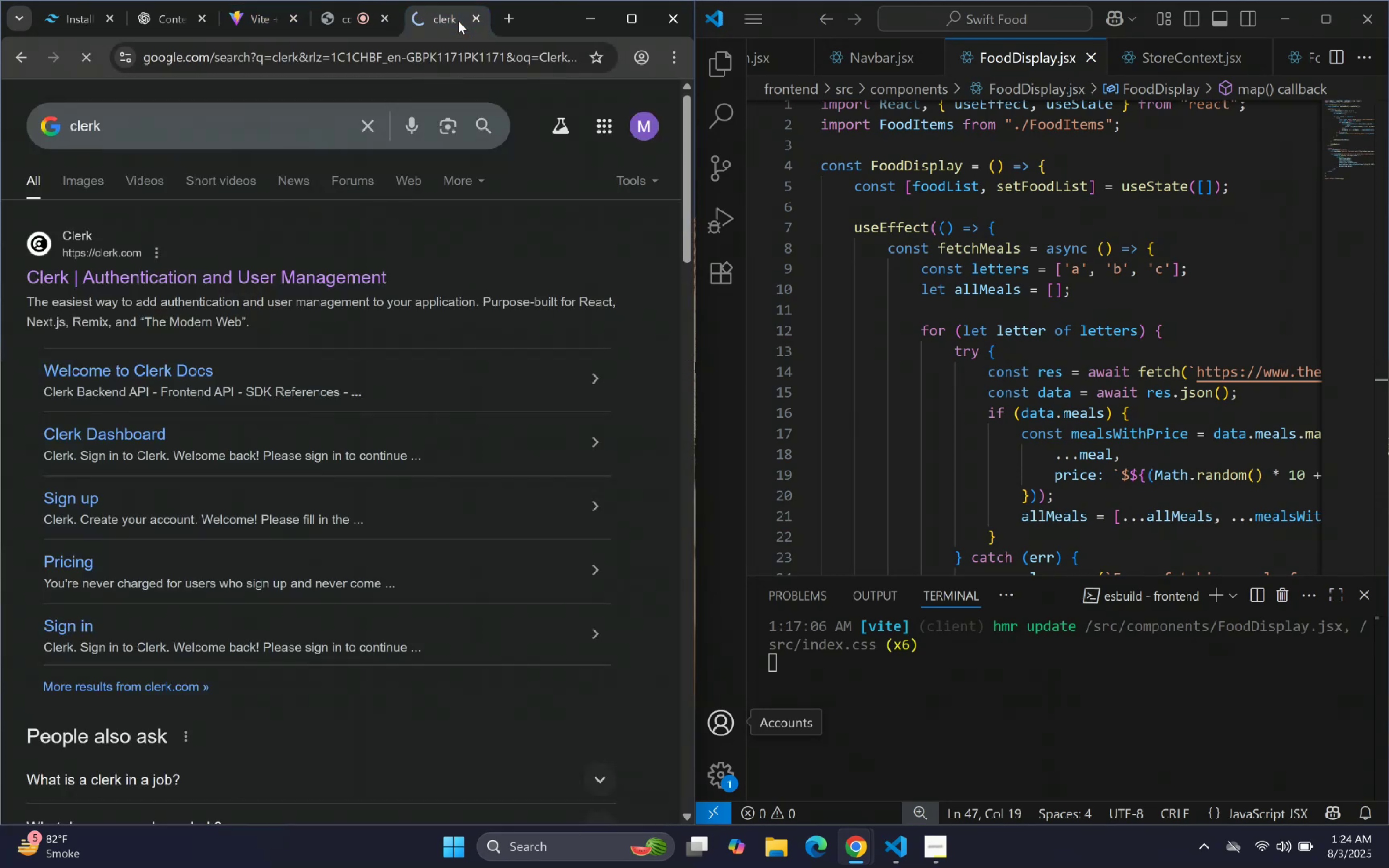 
left_click([273, 268])
 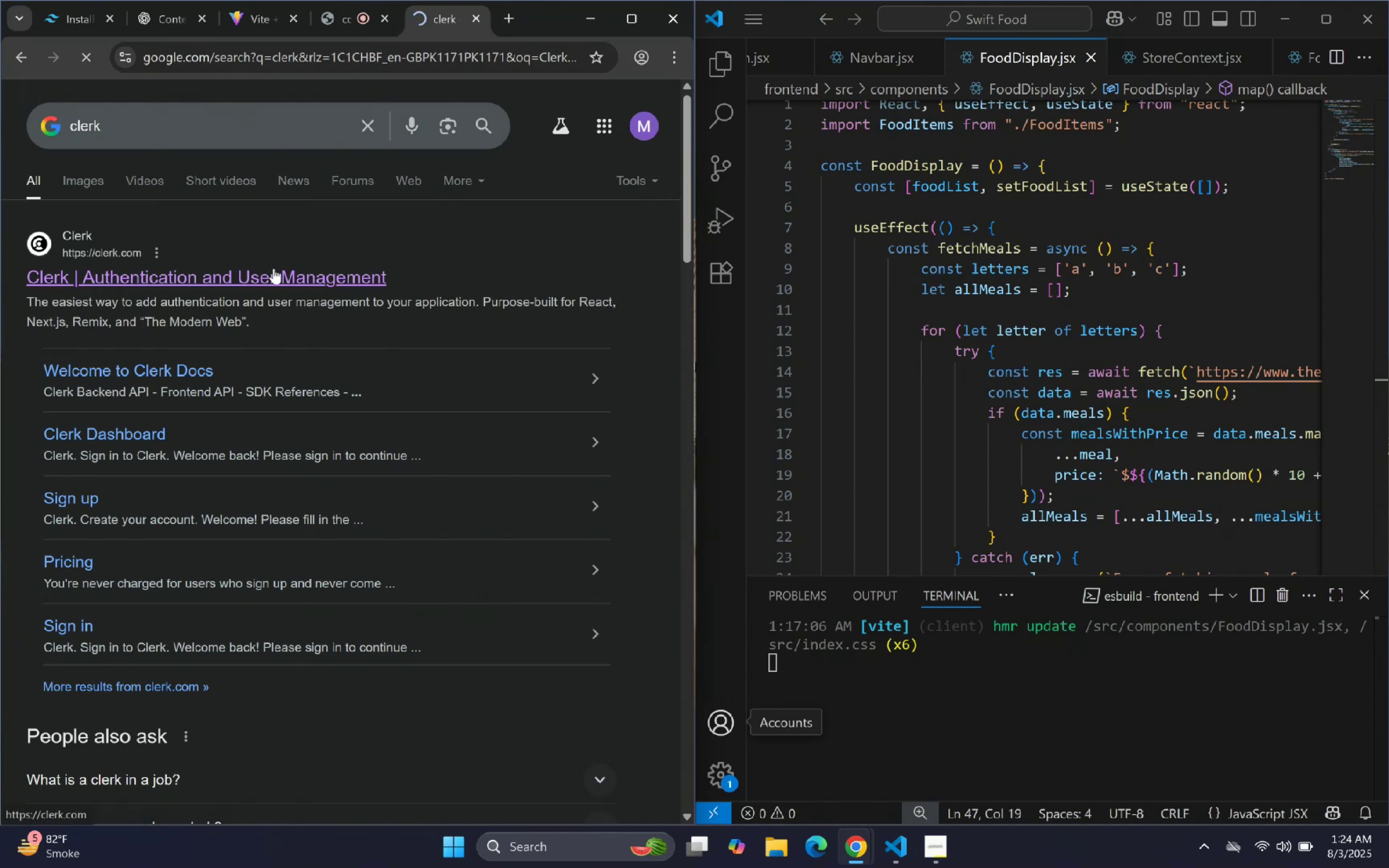 
scroll: coordinate [249, 406], scroll_direction: down, amount: 2.0
 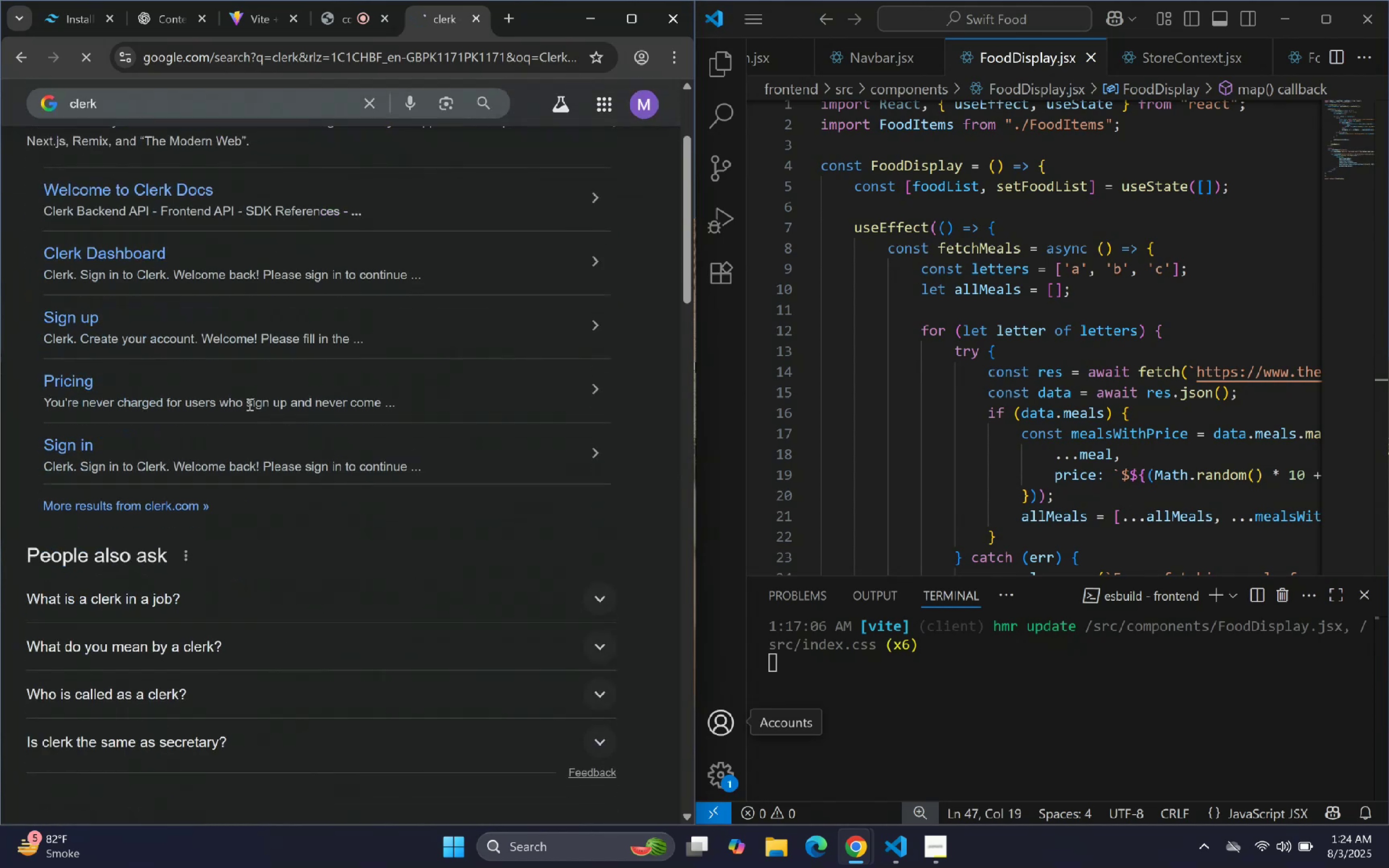 
scroll: coordinate [267, 342], scroll_direction: up, amount: 2.0
 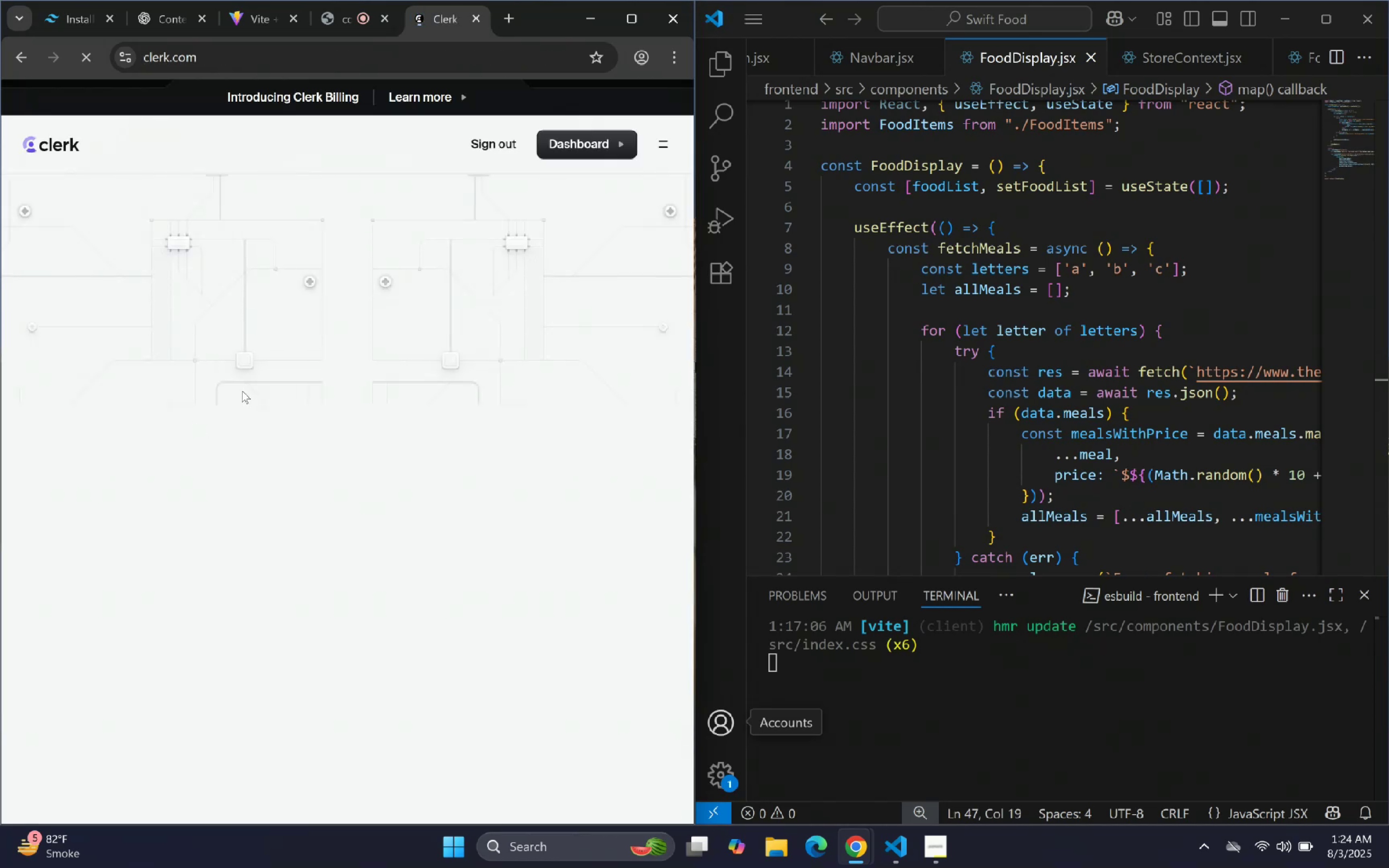 
scroll: coordinate [250, 408], scroll_direction: down, amount: 4.0
 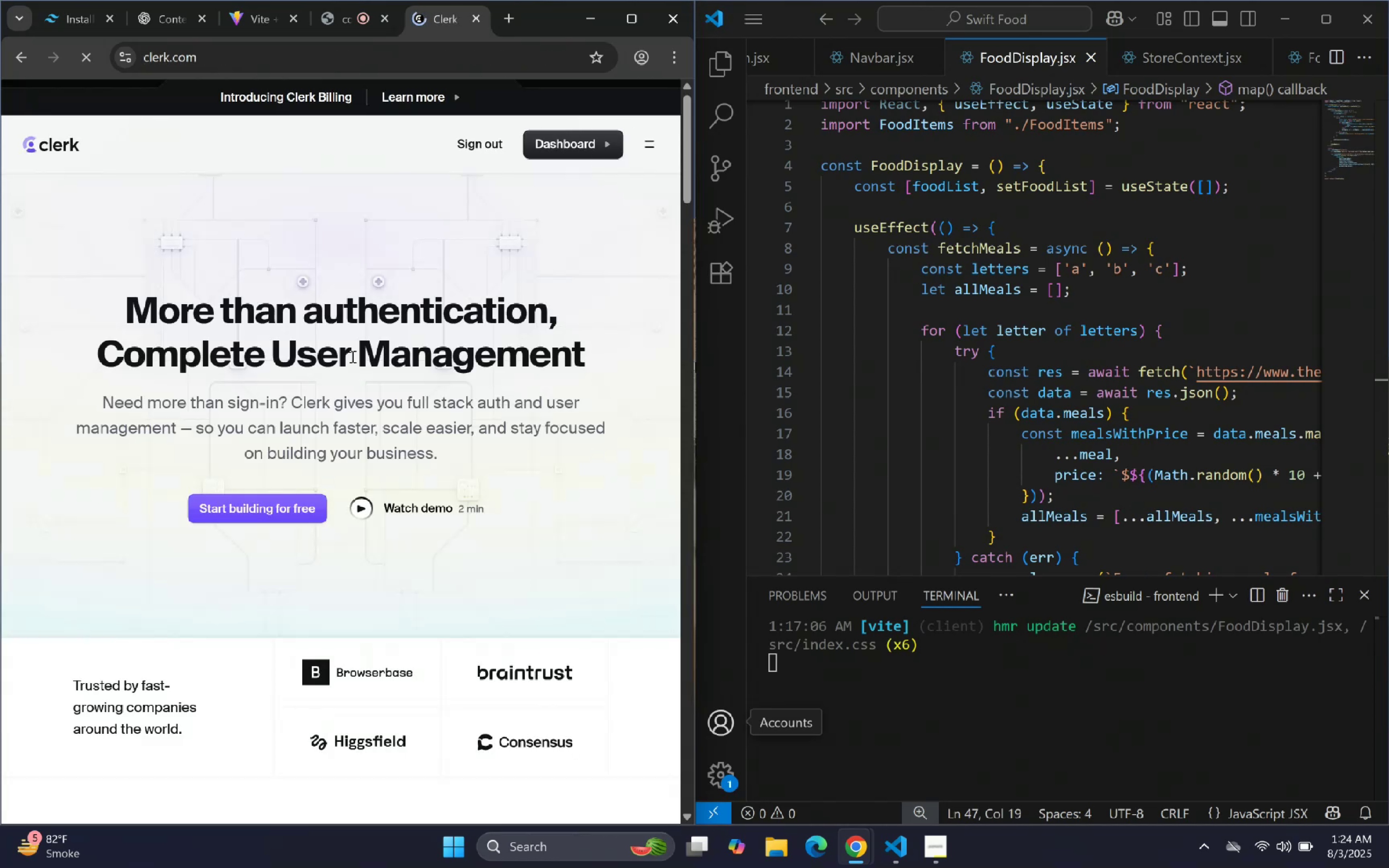 
scroll: coordinate [381, 339], scroll_direction: up, amount: 1.0
 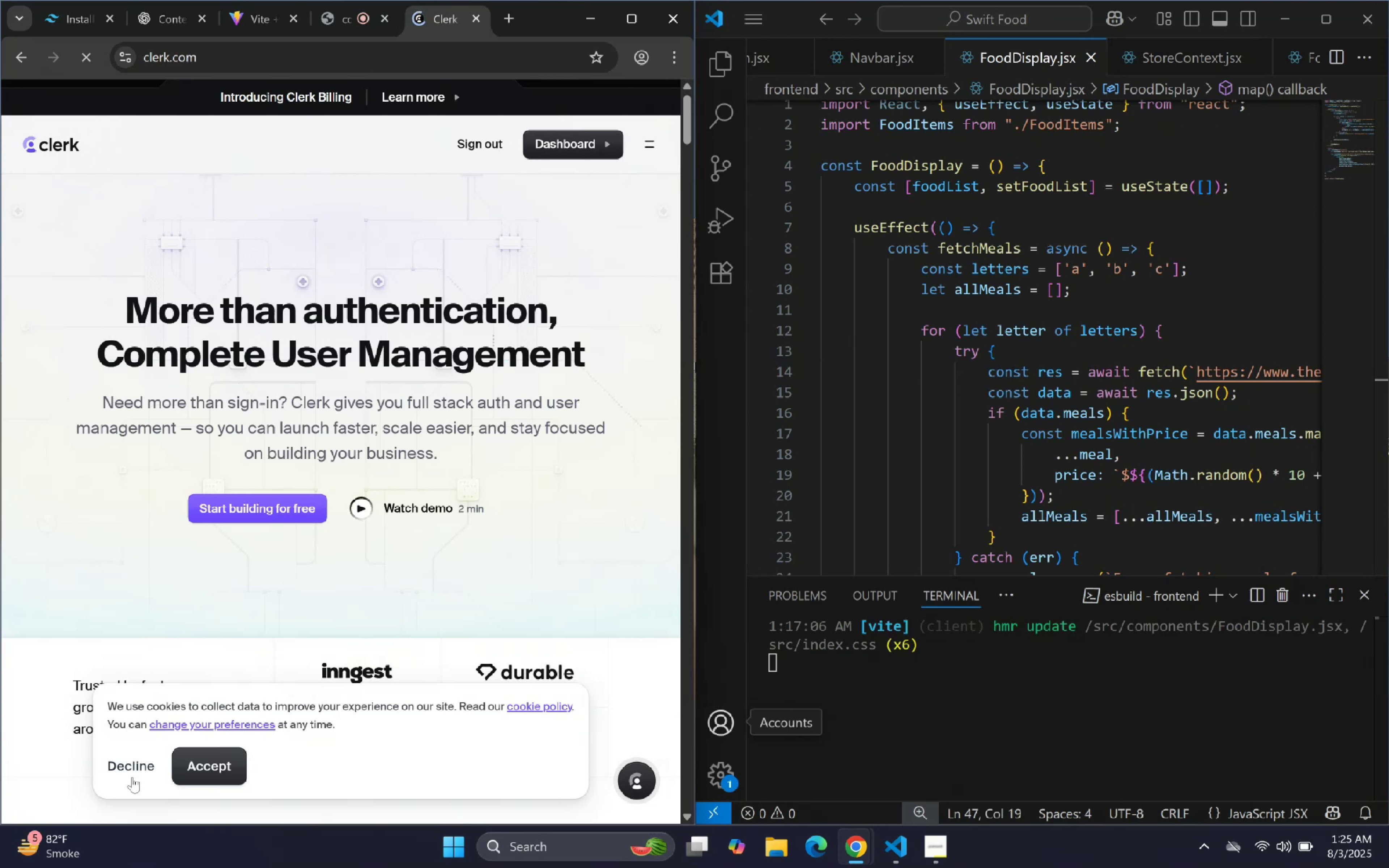 
scroll: coordinate [548, 245], scroll_direction: down, amount: 9.0
 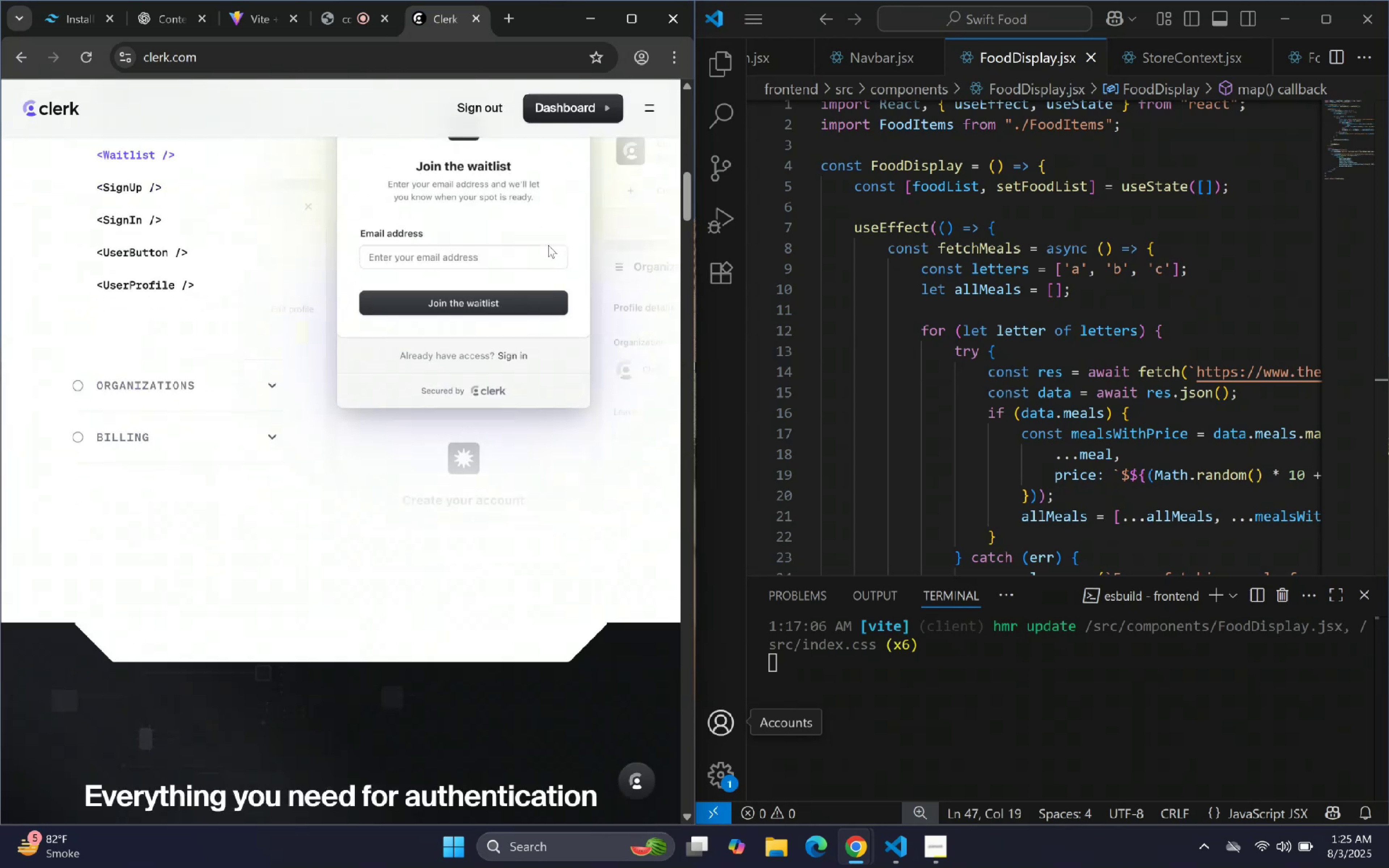 
scroll: coordinate [369, 316], scroll_direction: up, amount: 1.0
 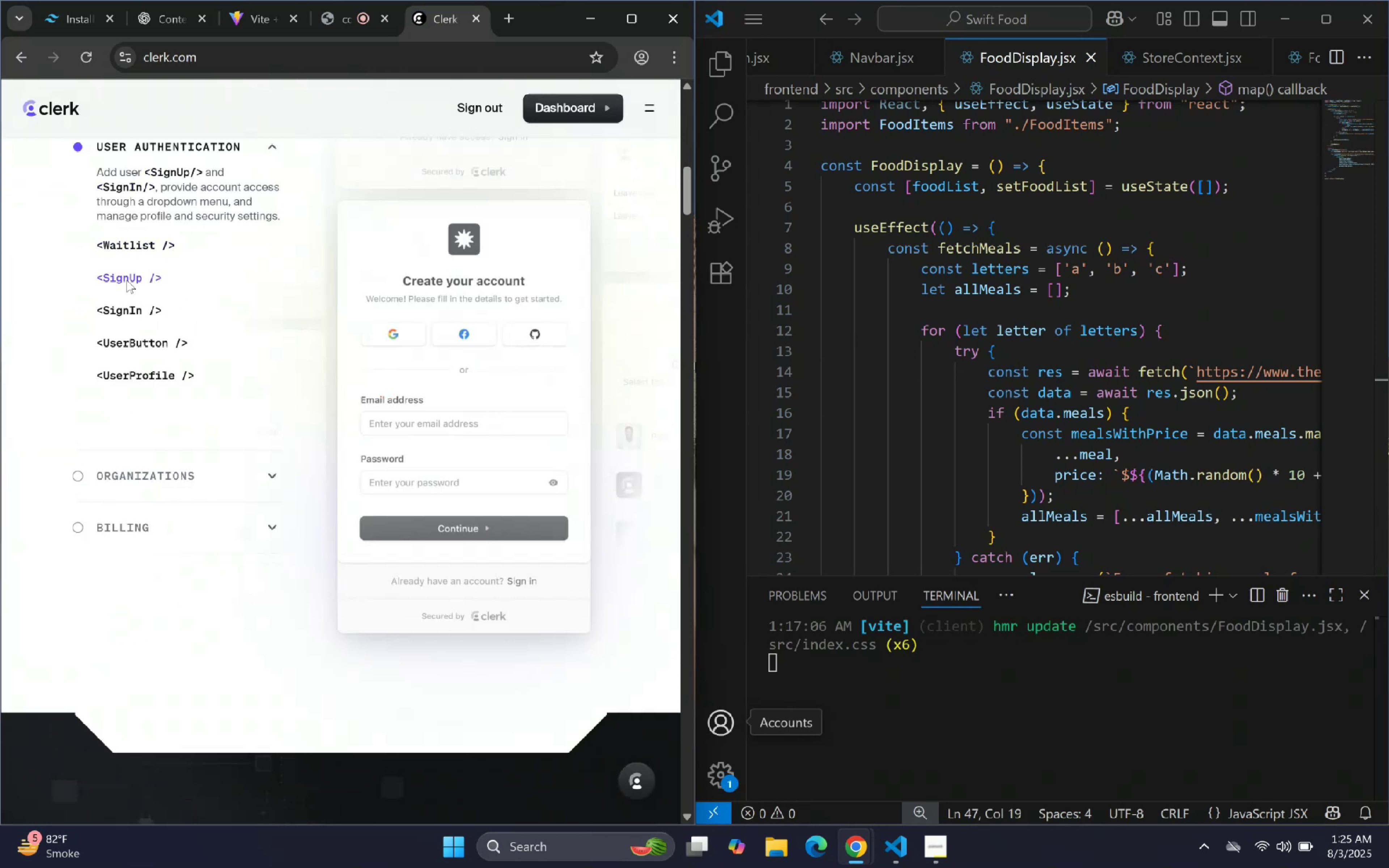 
left_click([127, 312])
 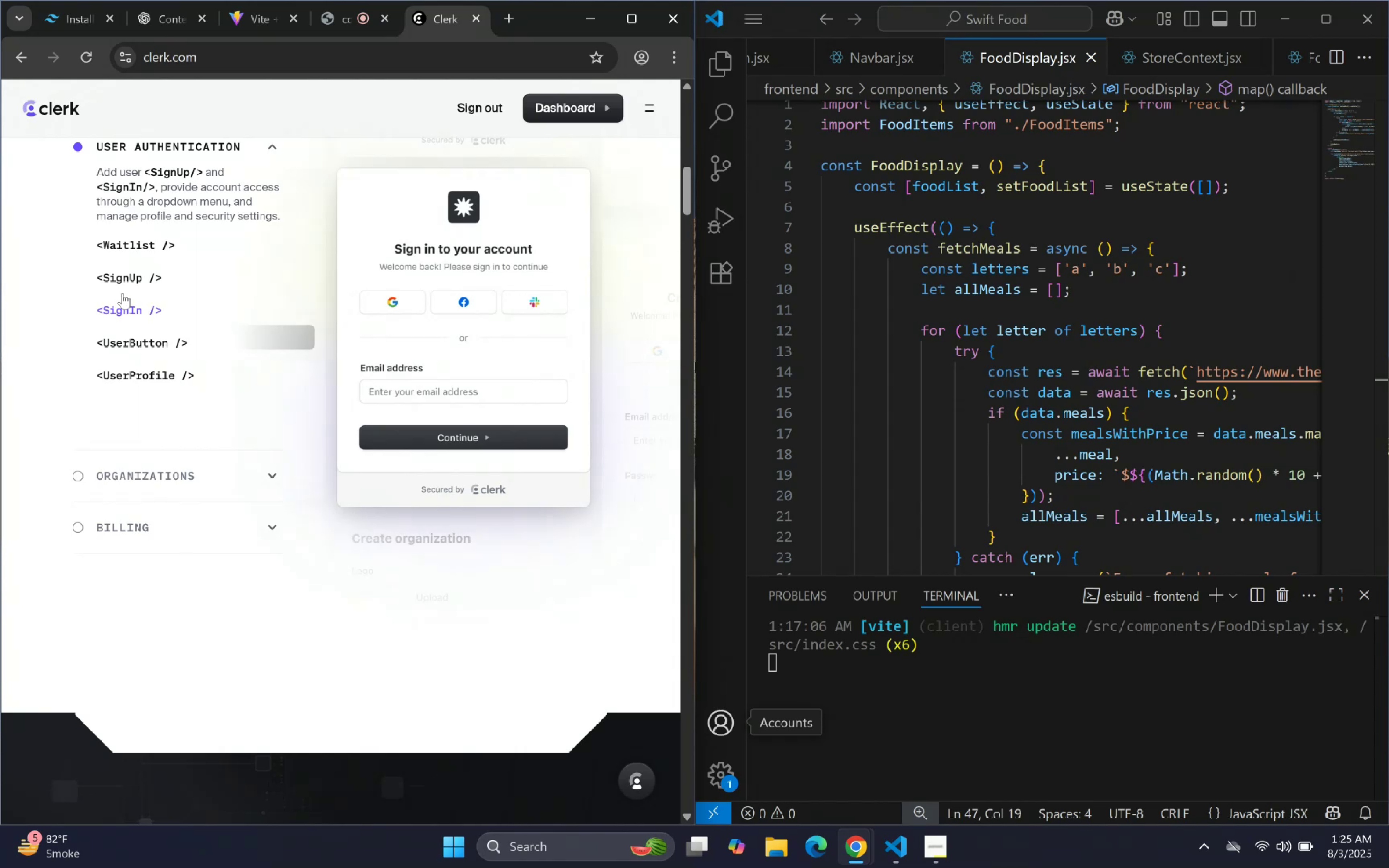 
left_click_drag(start_coordinate=[122, 284], to_coordinate=[124, 284])
 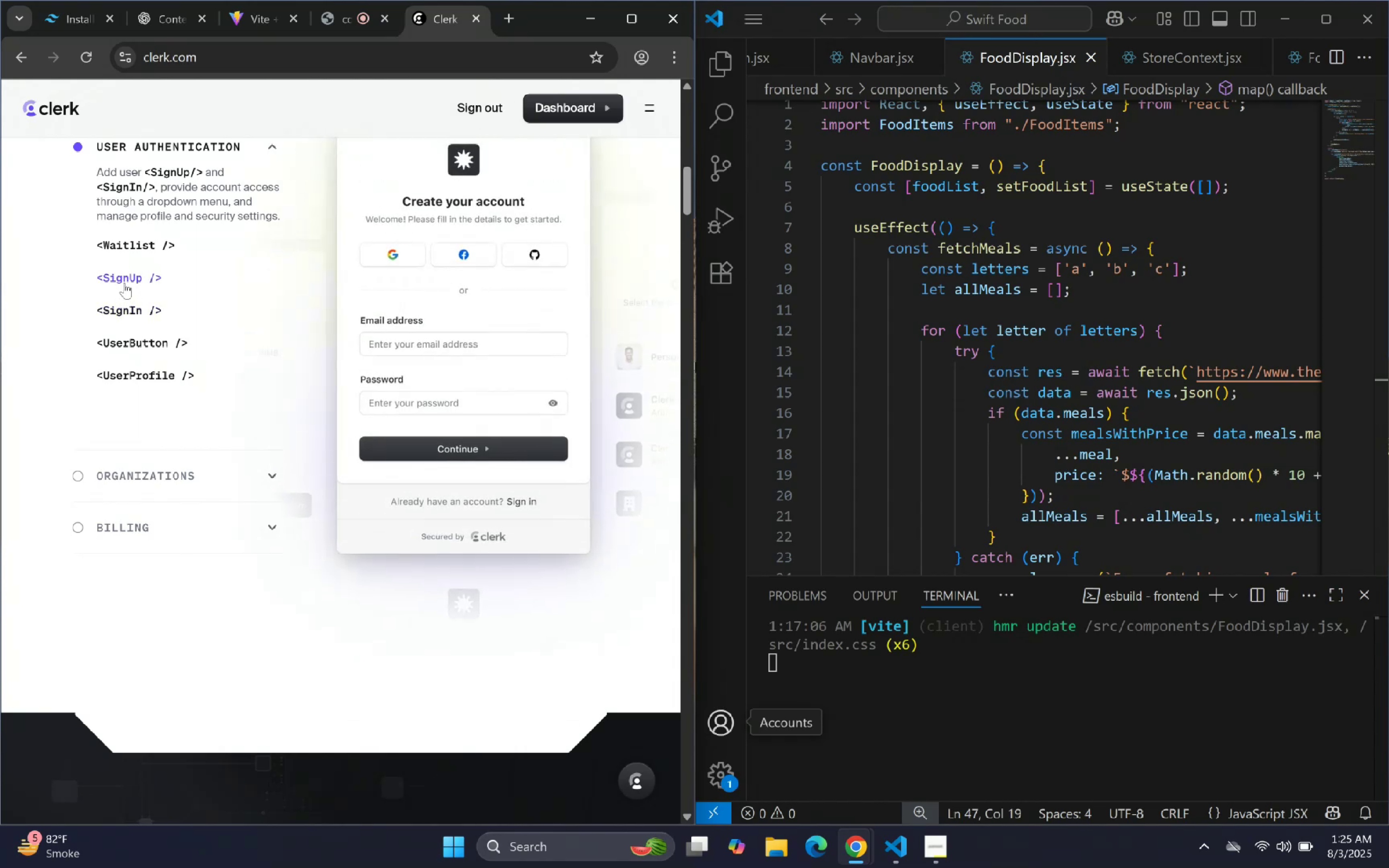 
left_click([134, 351])
 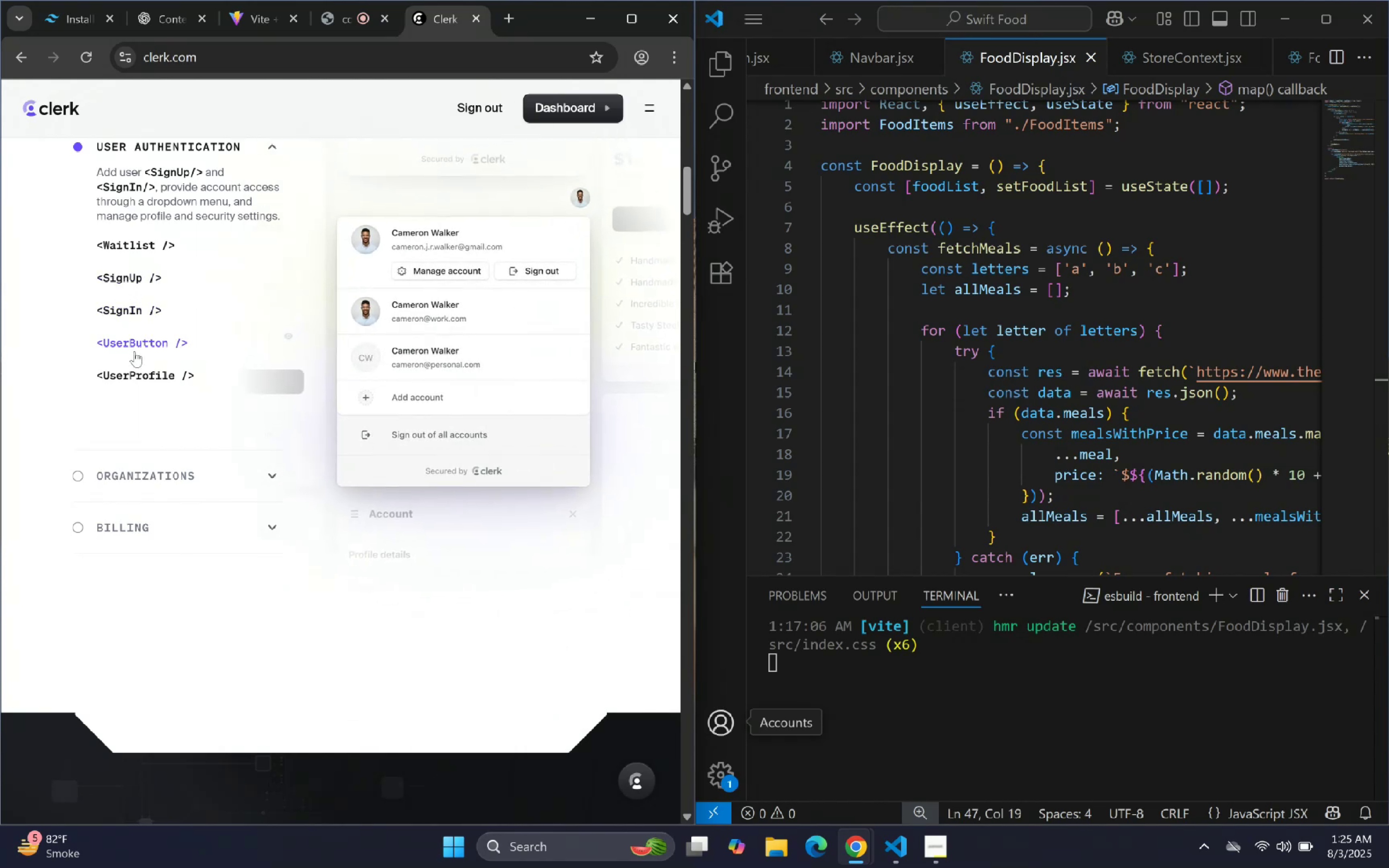 
left_click([130, 375])
 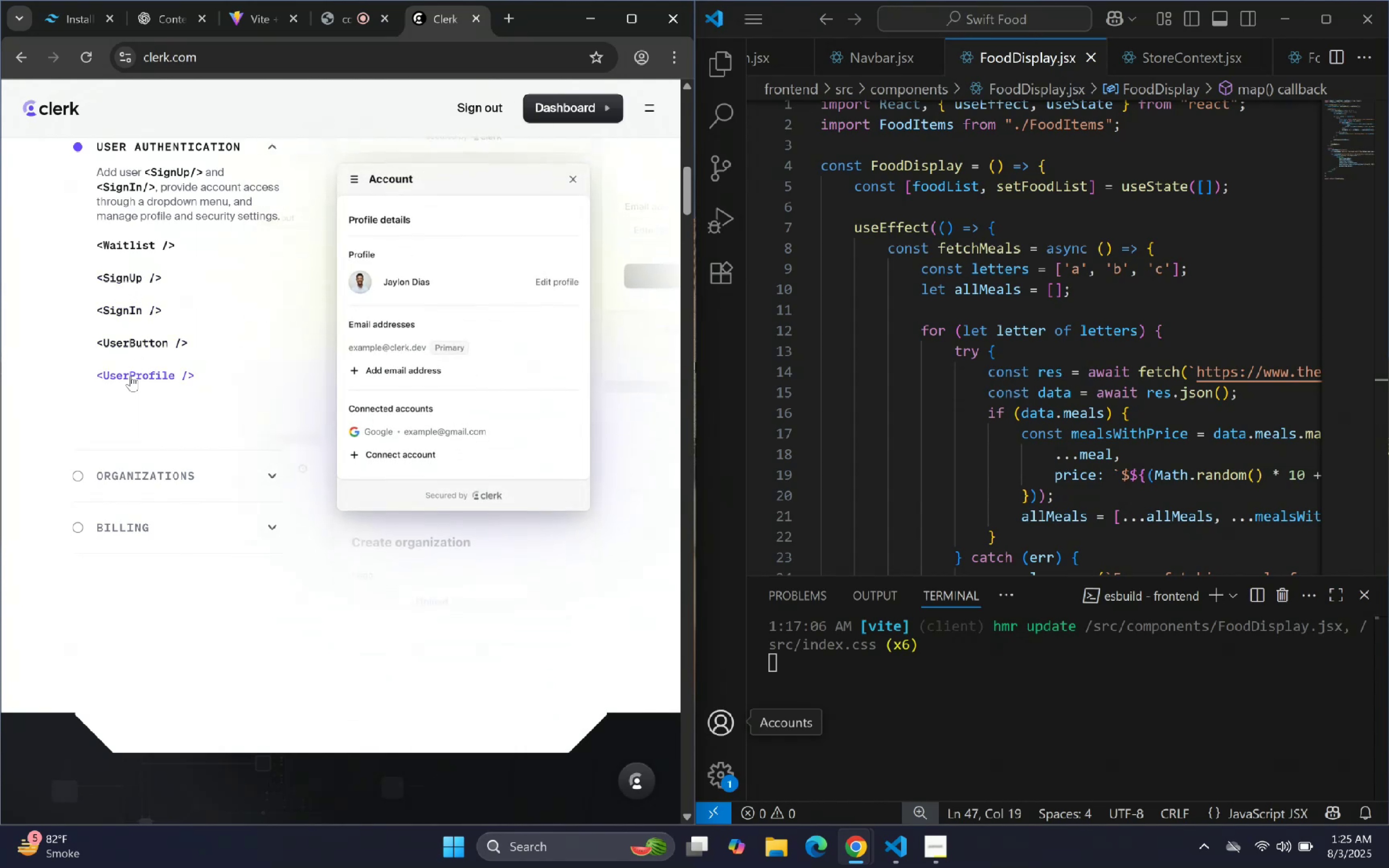 
left_click([133, 342])
 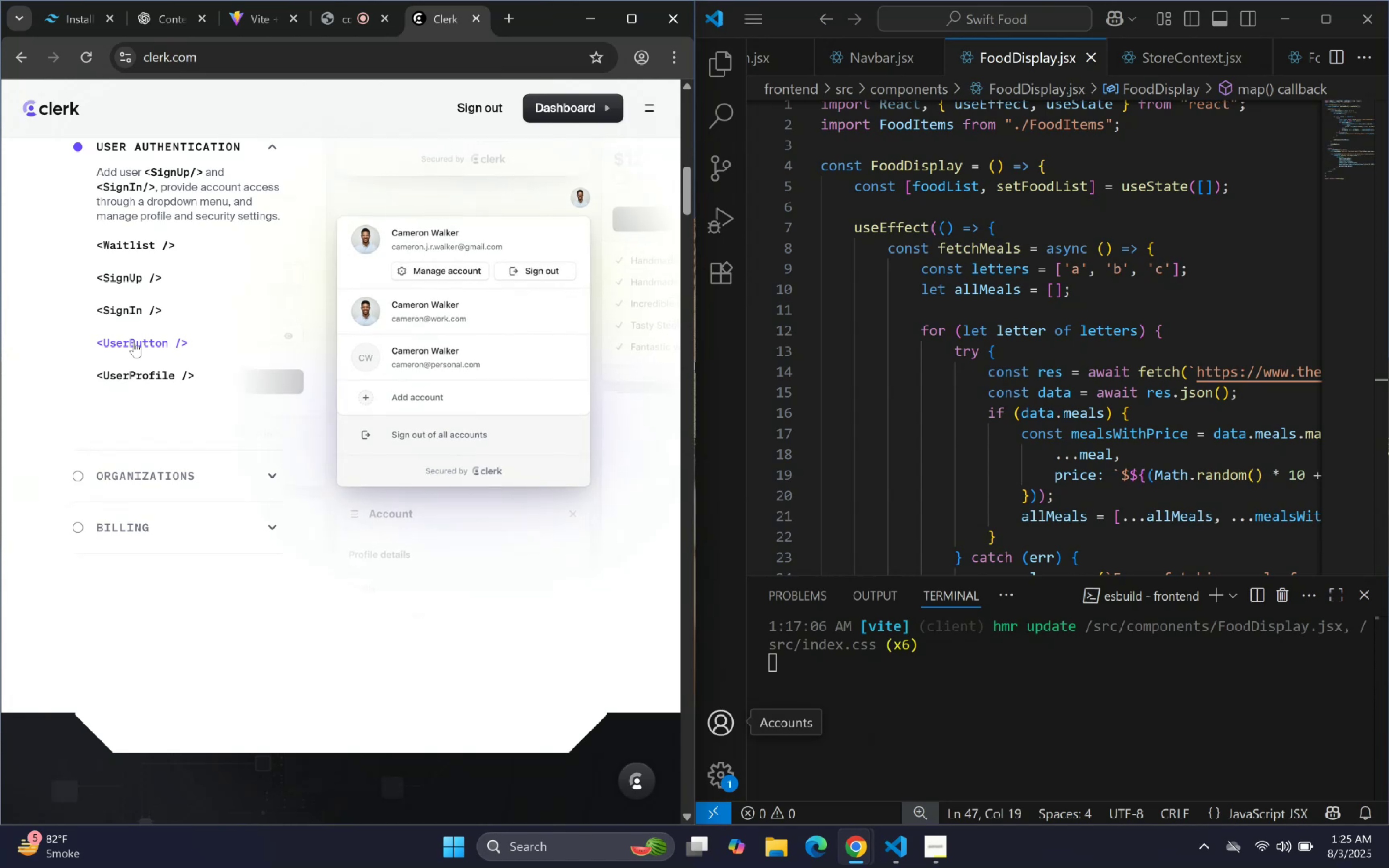 
scroll: coordinate [410, 234], scroll_direction: up, amount: 15.0
 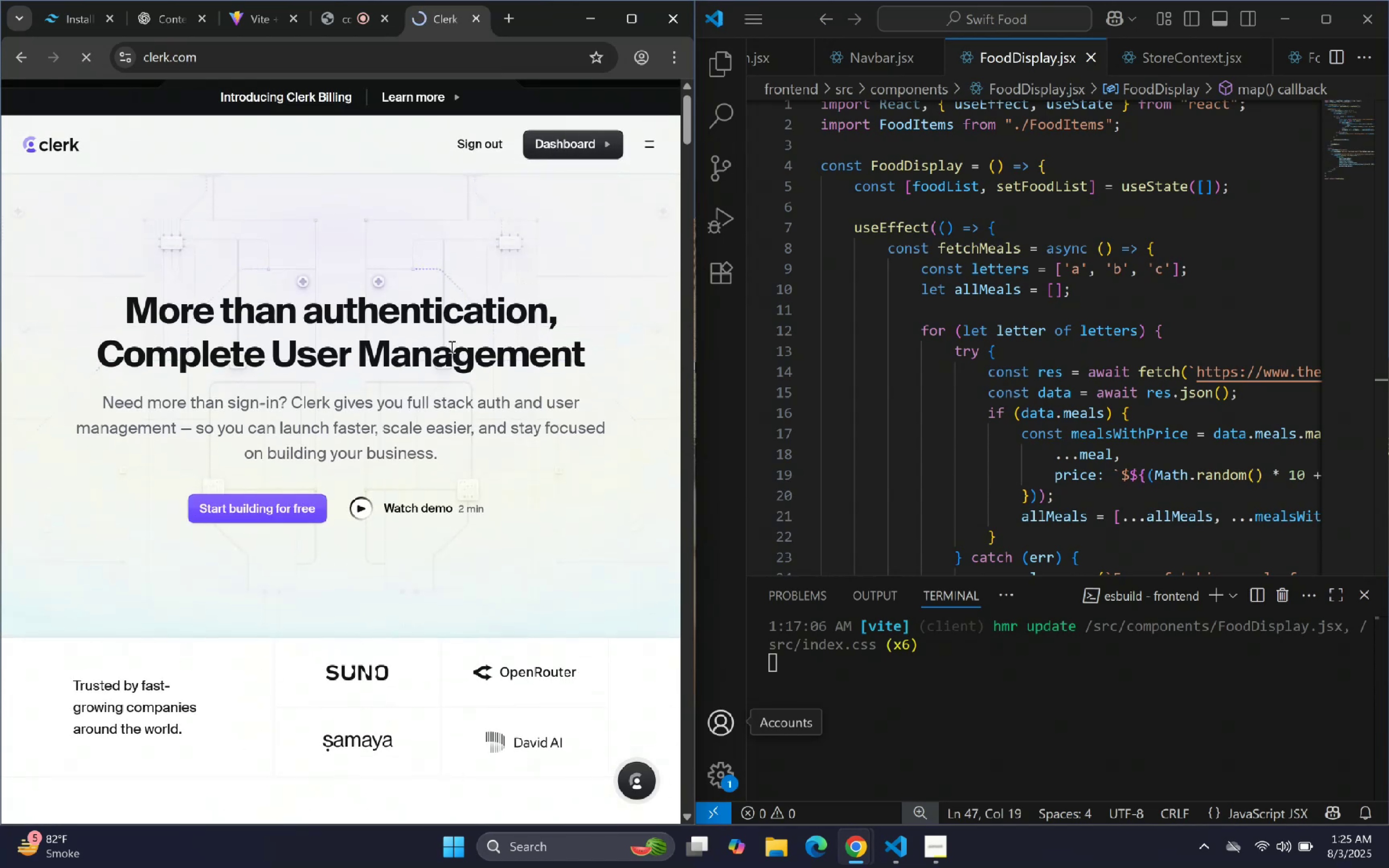 
wait(8.01)
 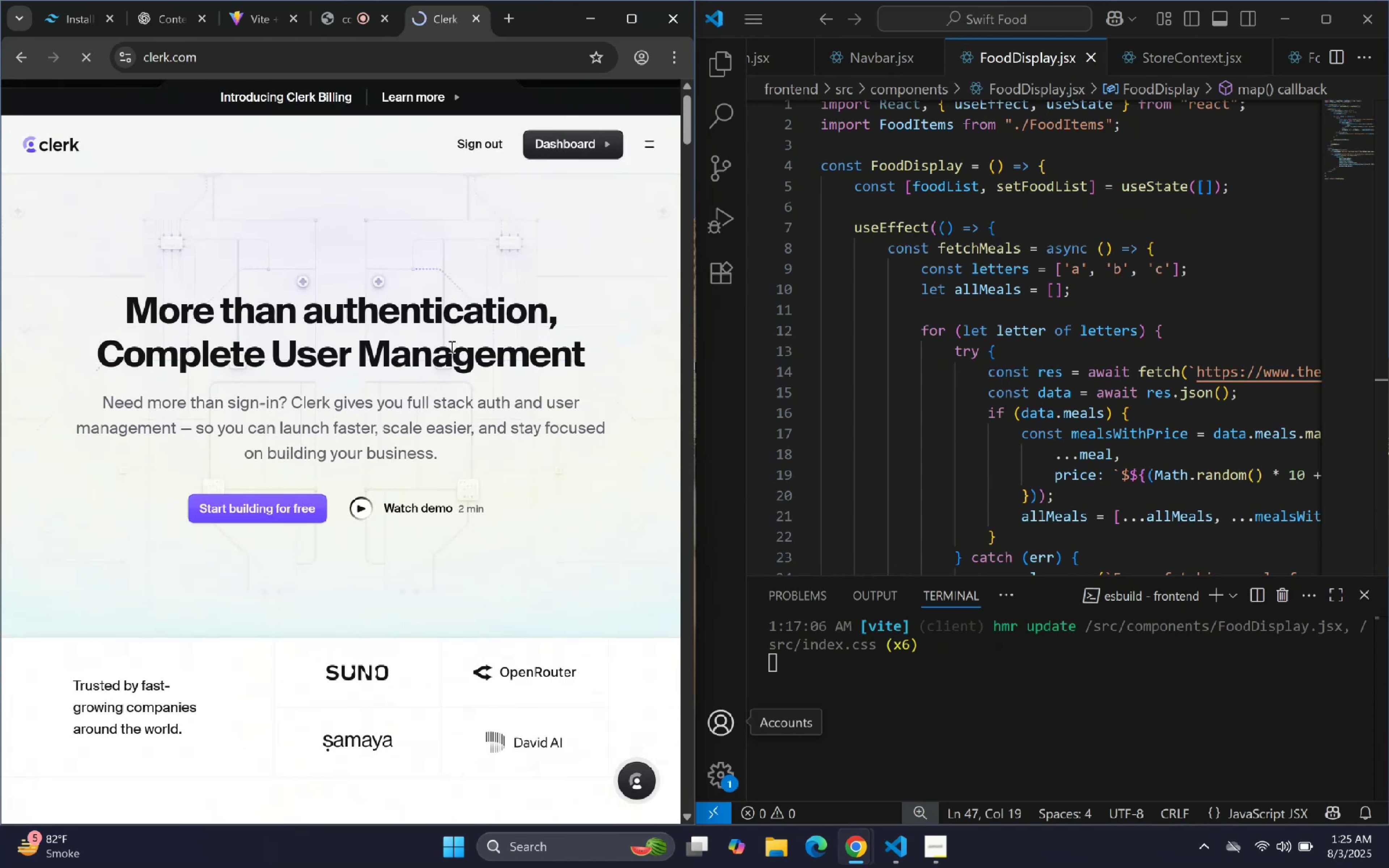 
left_click([258, 25])
 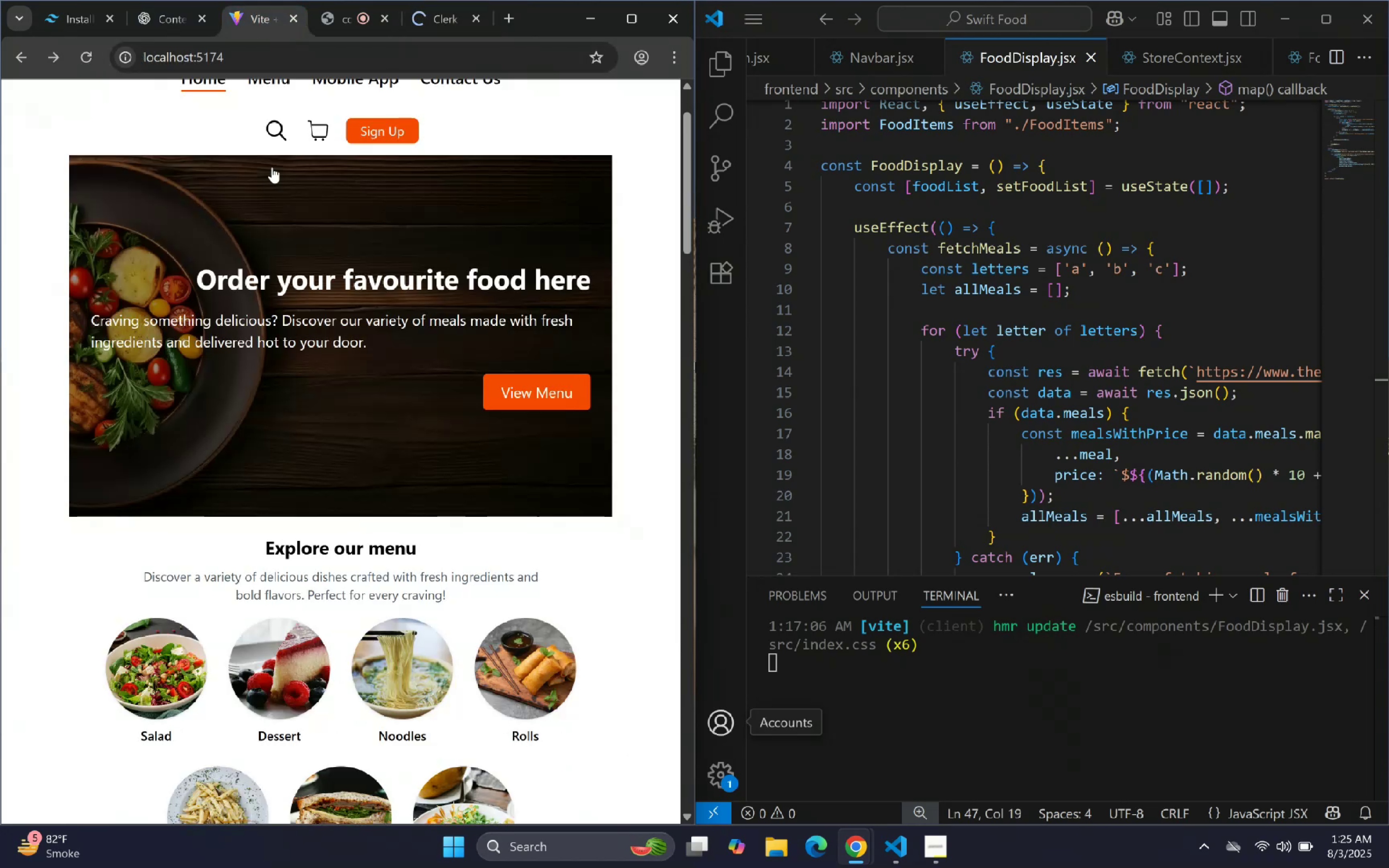 
scroll: coordinate [366, 248], scroll_direction: down, amount: 3.0
 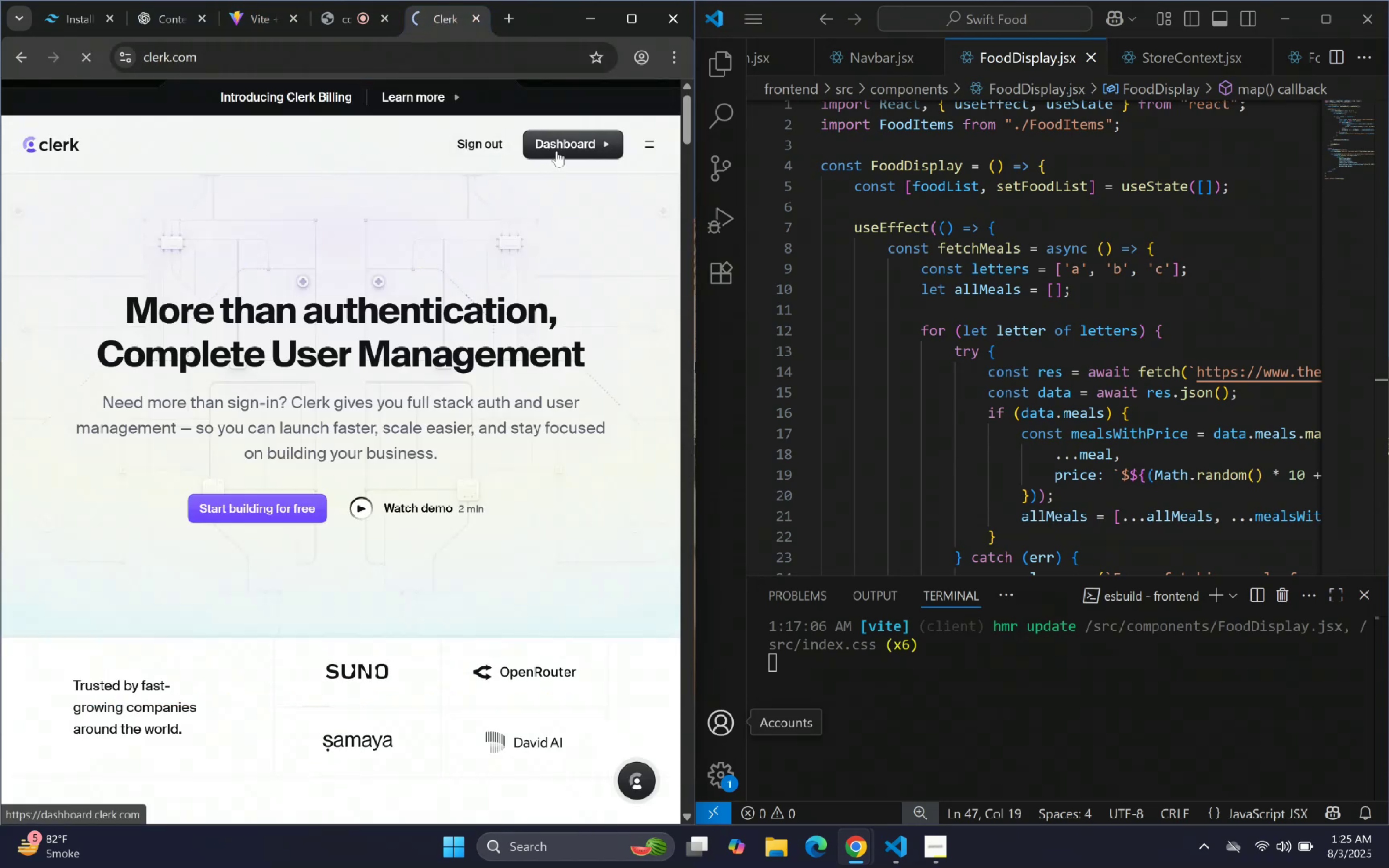 
left_click_drag(start_coordinate=[586, 168], to_coordinate=[586, 170])
 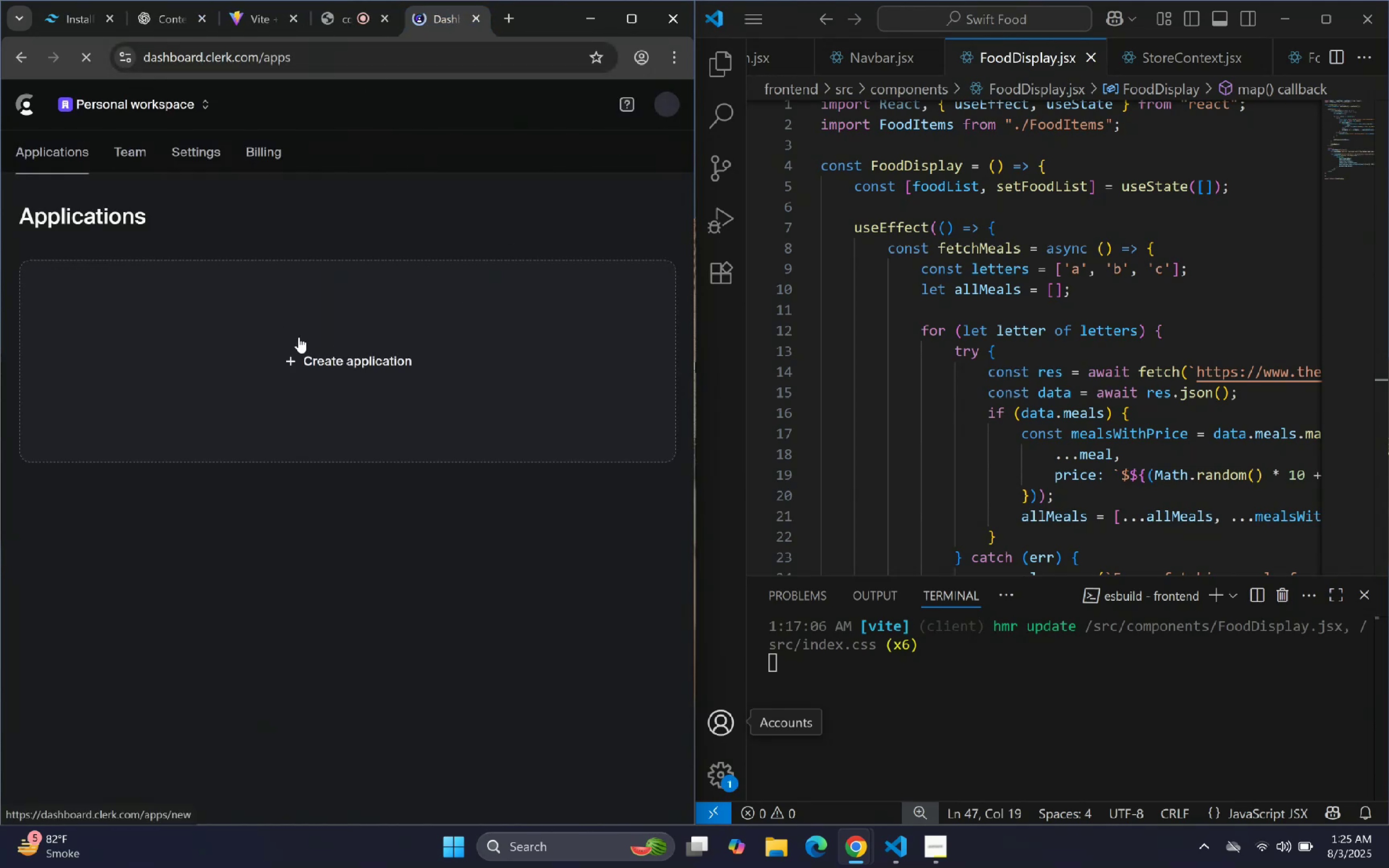 
wait(5.84)
 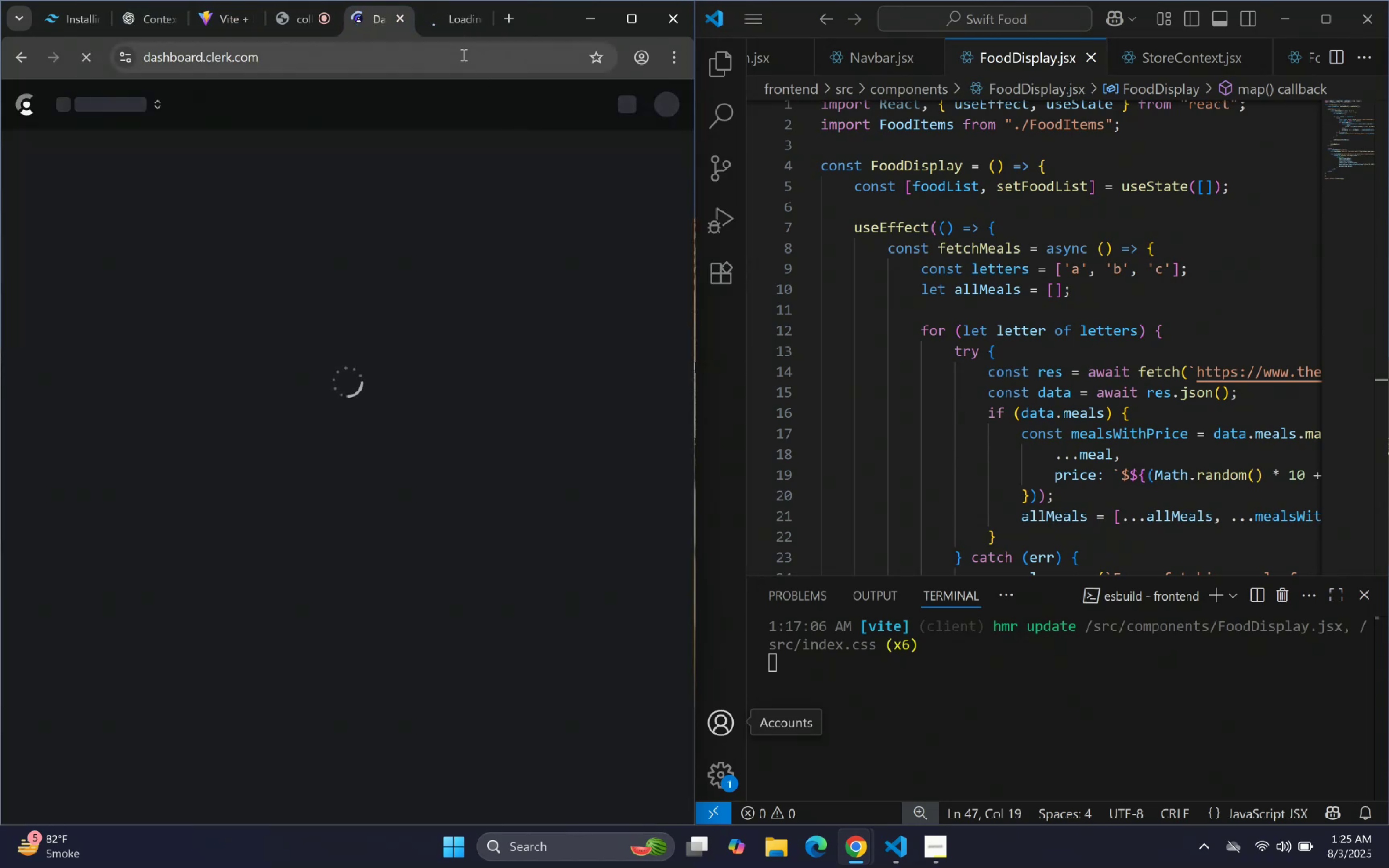 
left_click_drag(start_coordinate=[367, 367], to_coordinate=[369, 368])
 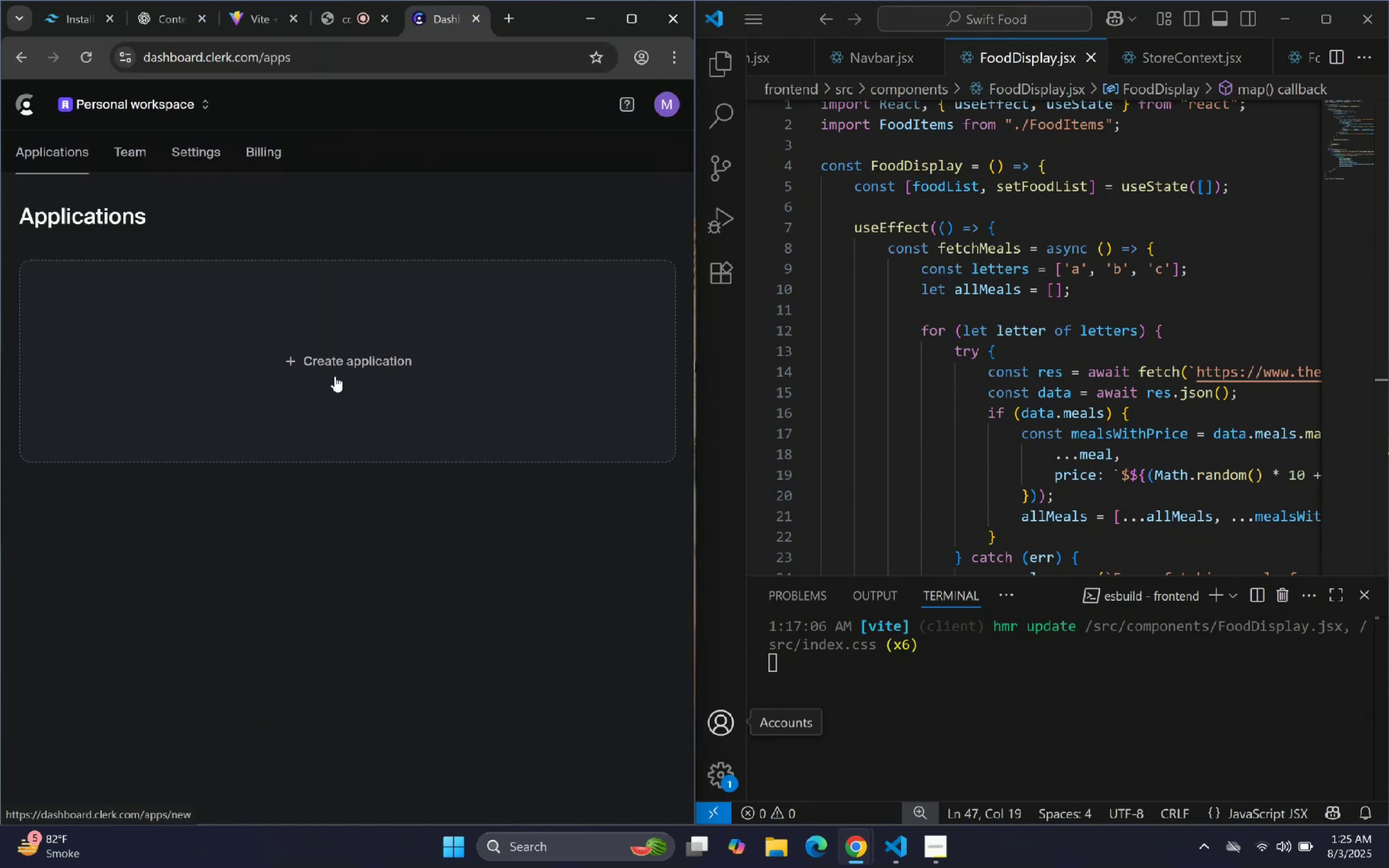 
left_click([318, 364])
 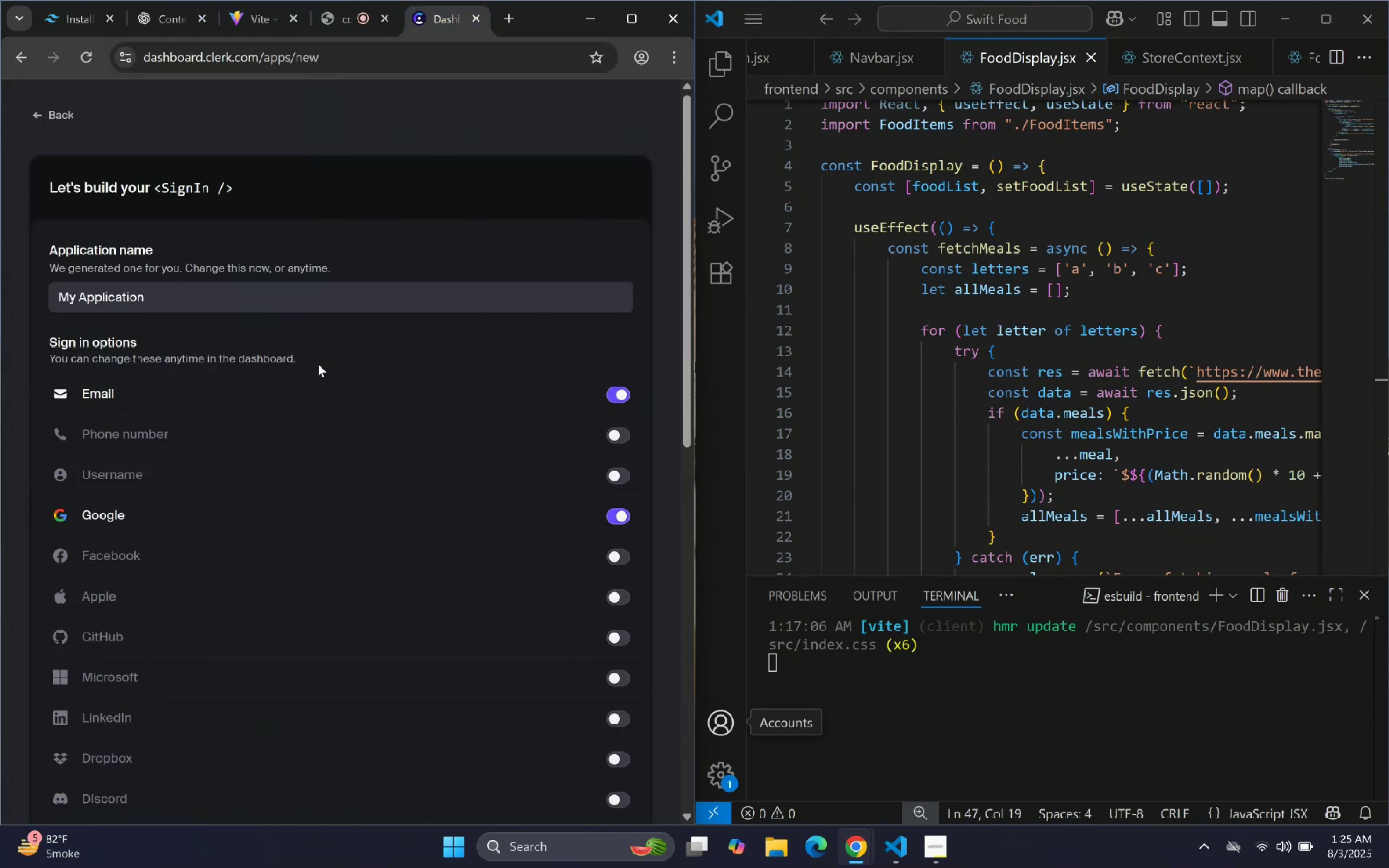 
scroll: coordinate [378, 473], scroll_direction: down, amount: 7.0
 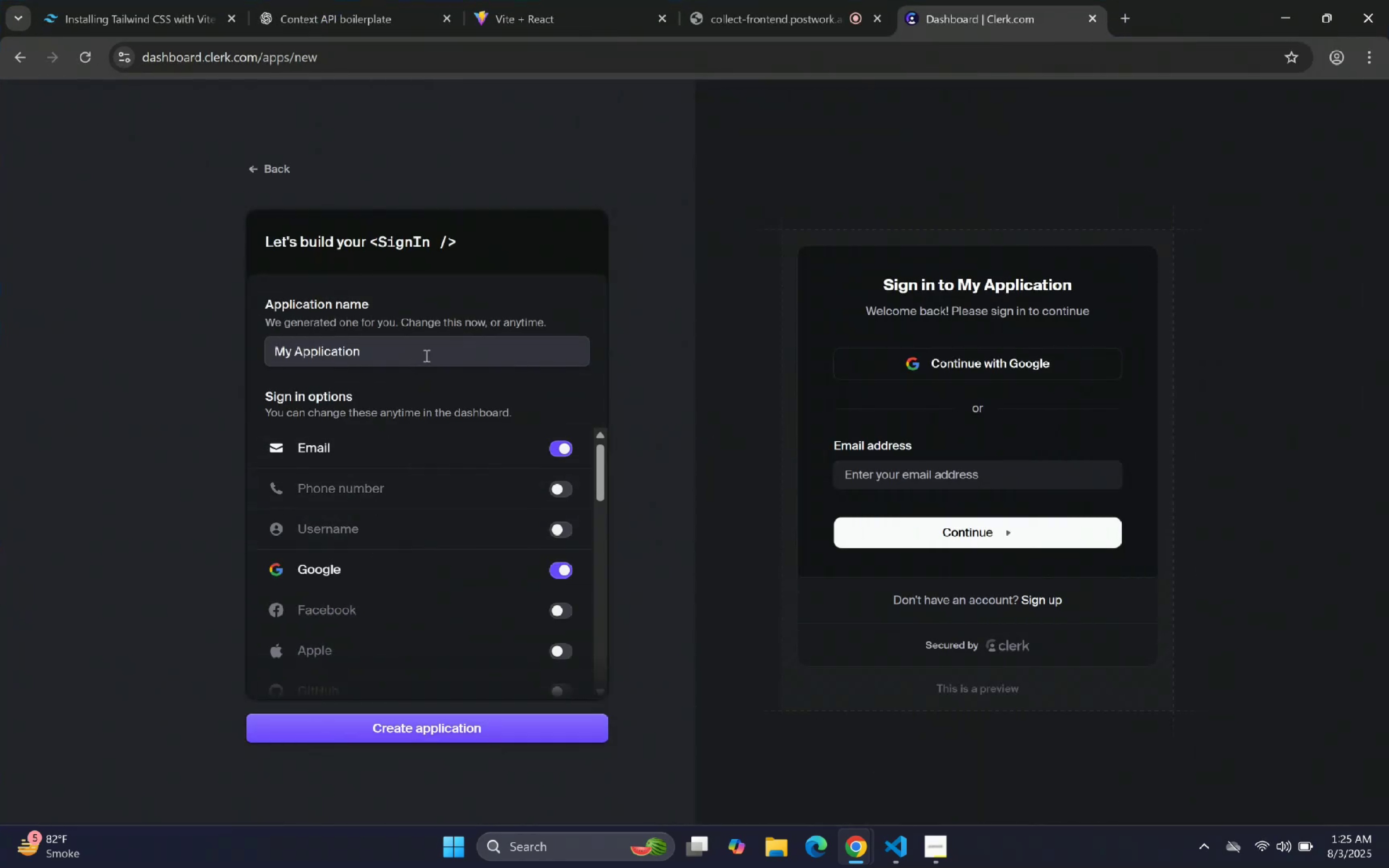 
wait(5.19)
 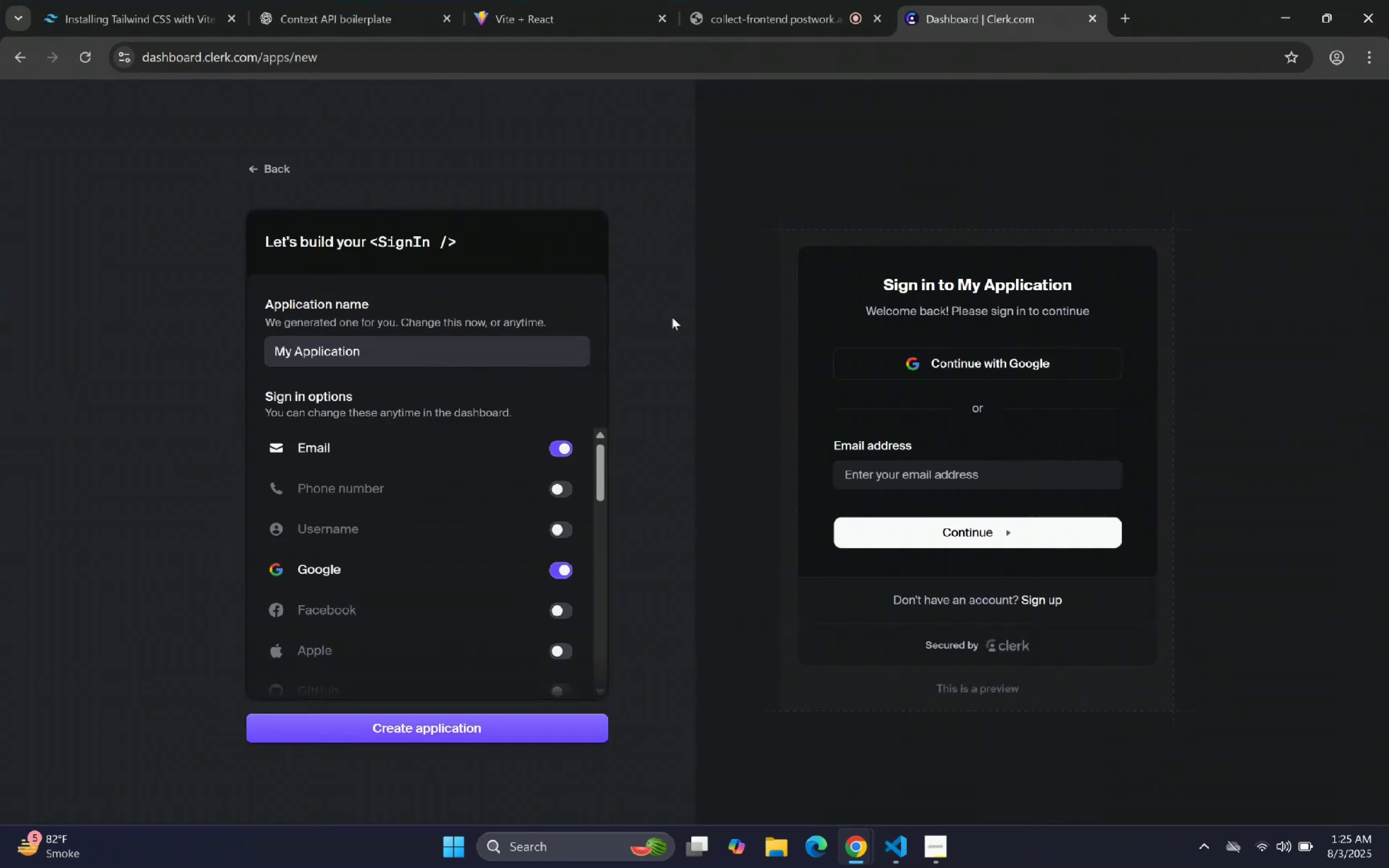 
left_click([901, 833])
 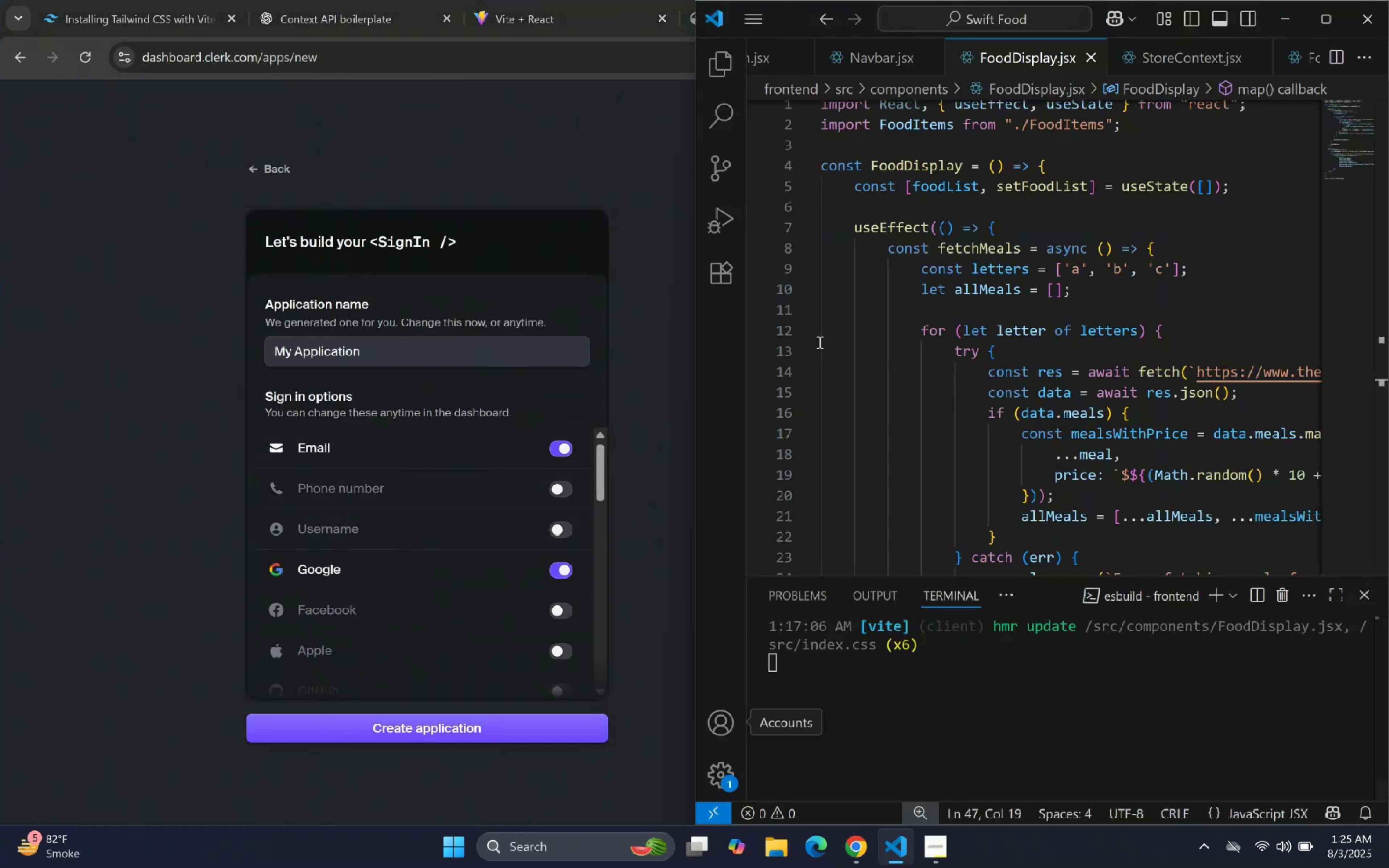 
left_click([736, 62])
 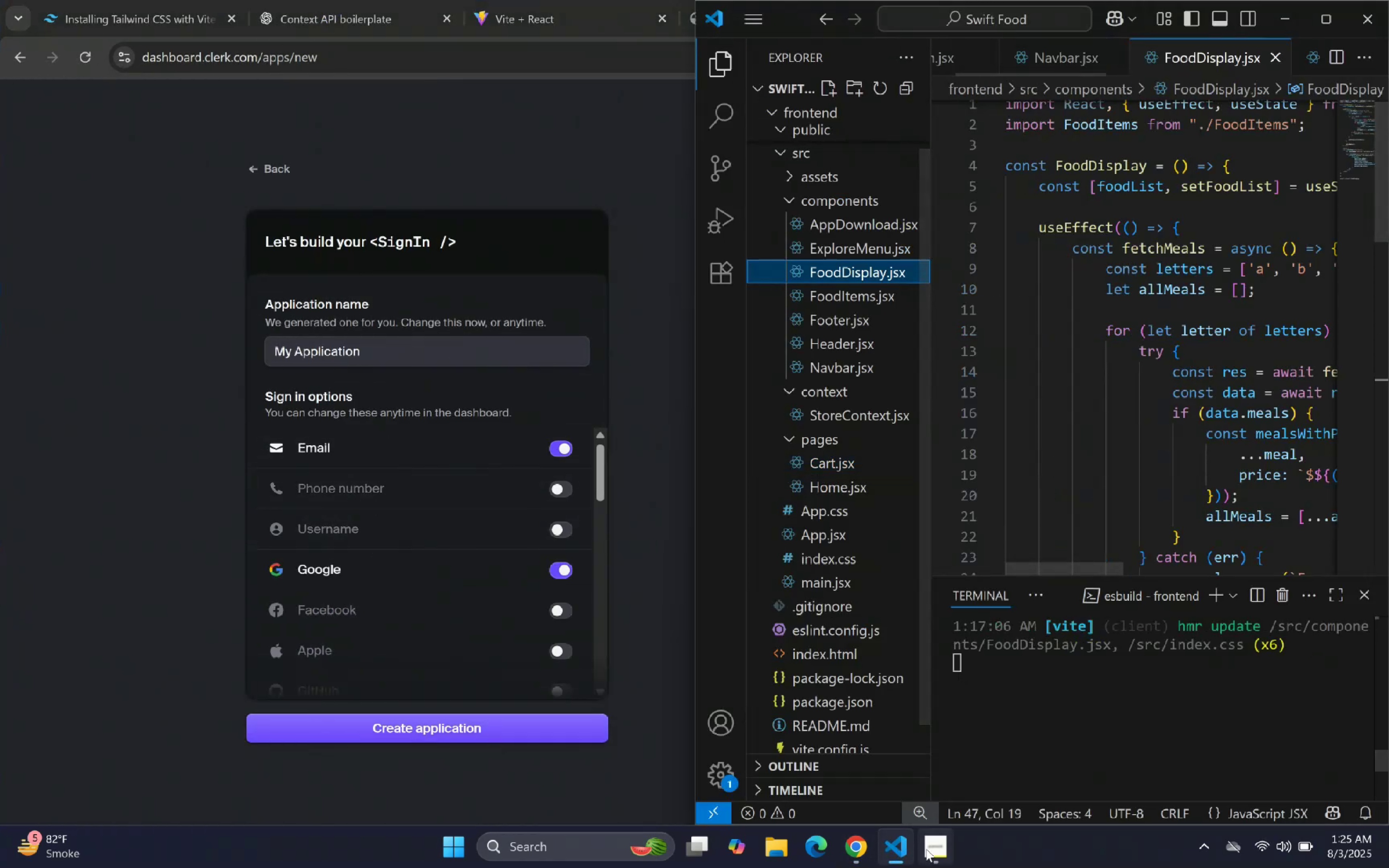 
mouse_move([774, 91])
 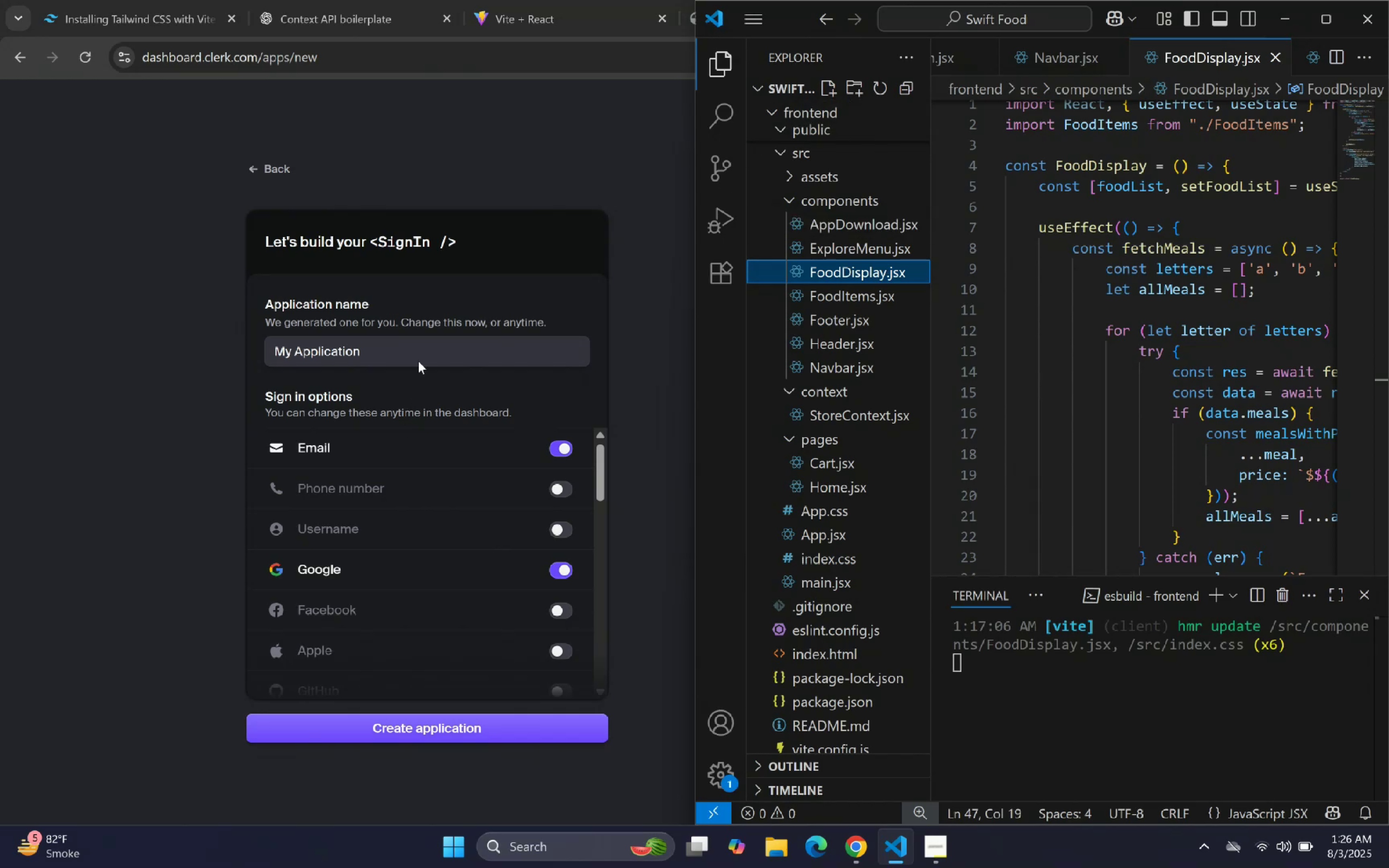 
key(Control+ControlLeft)
 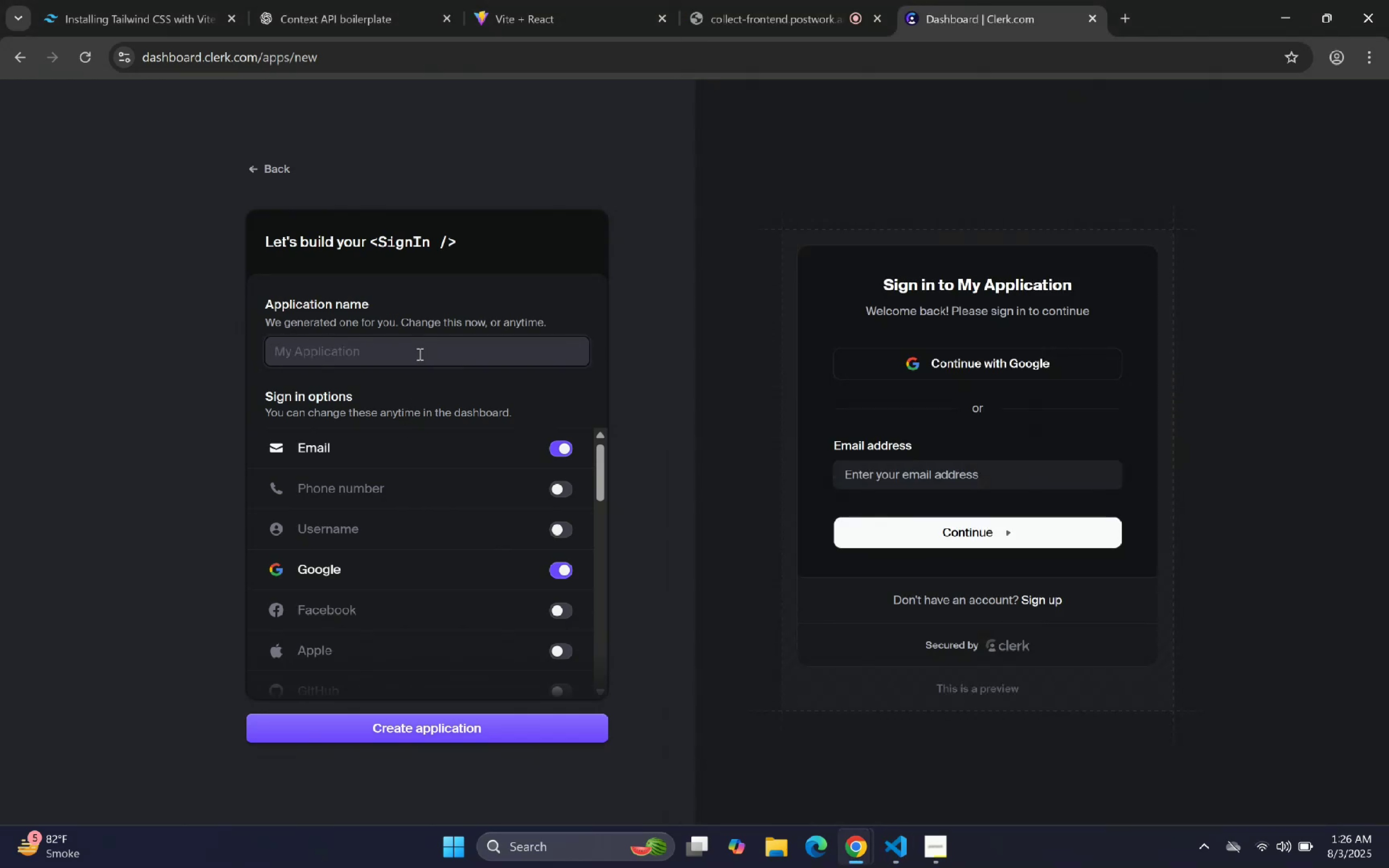 
type(Swift Food)
 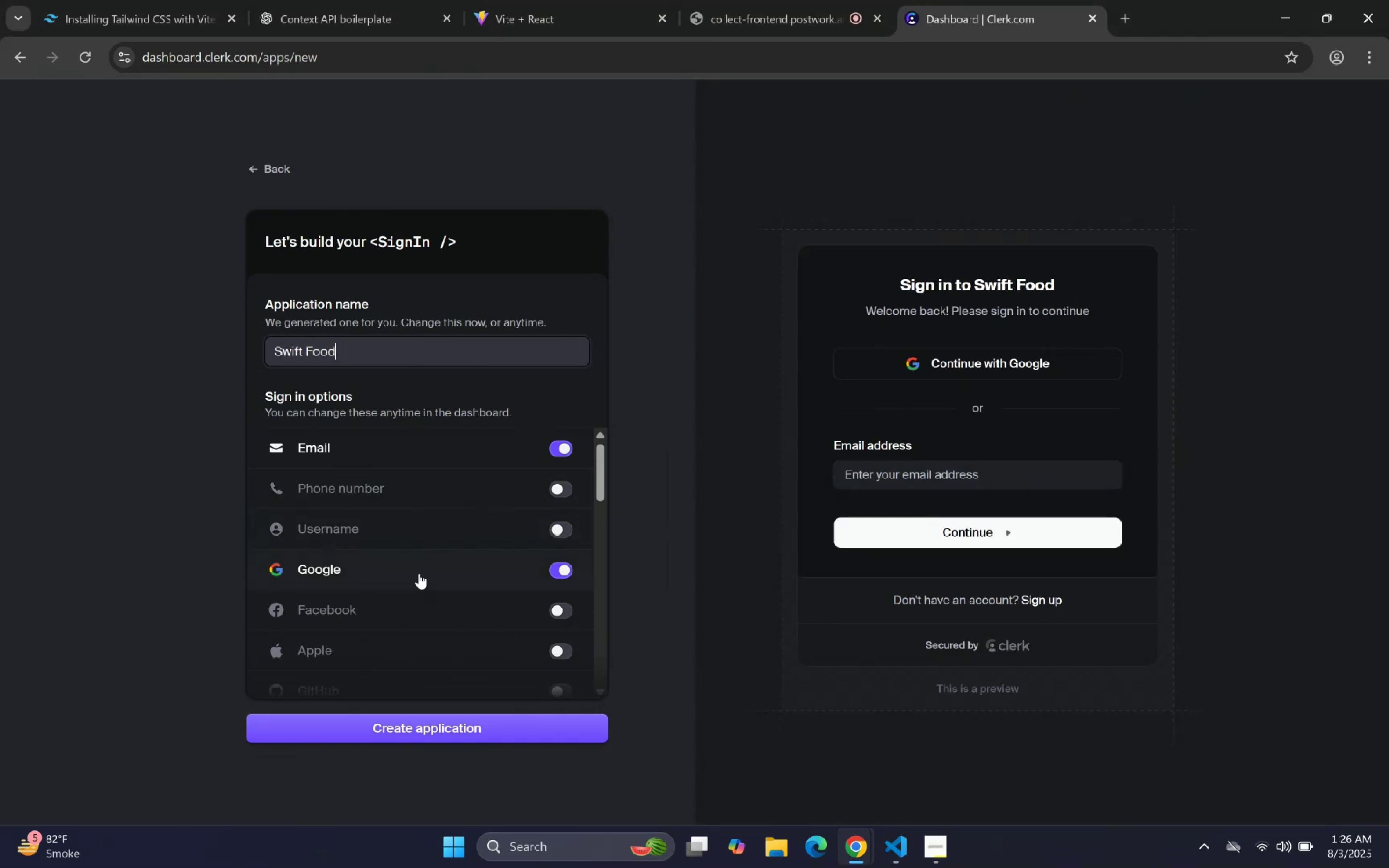 
scroll: coordinate [418, 563], scroll_direction: none, amount: 0.0
 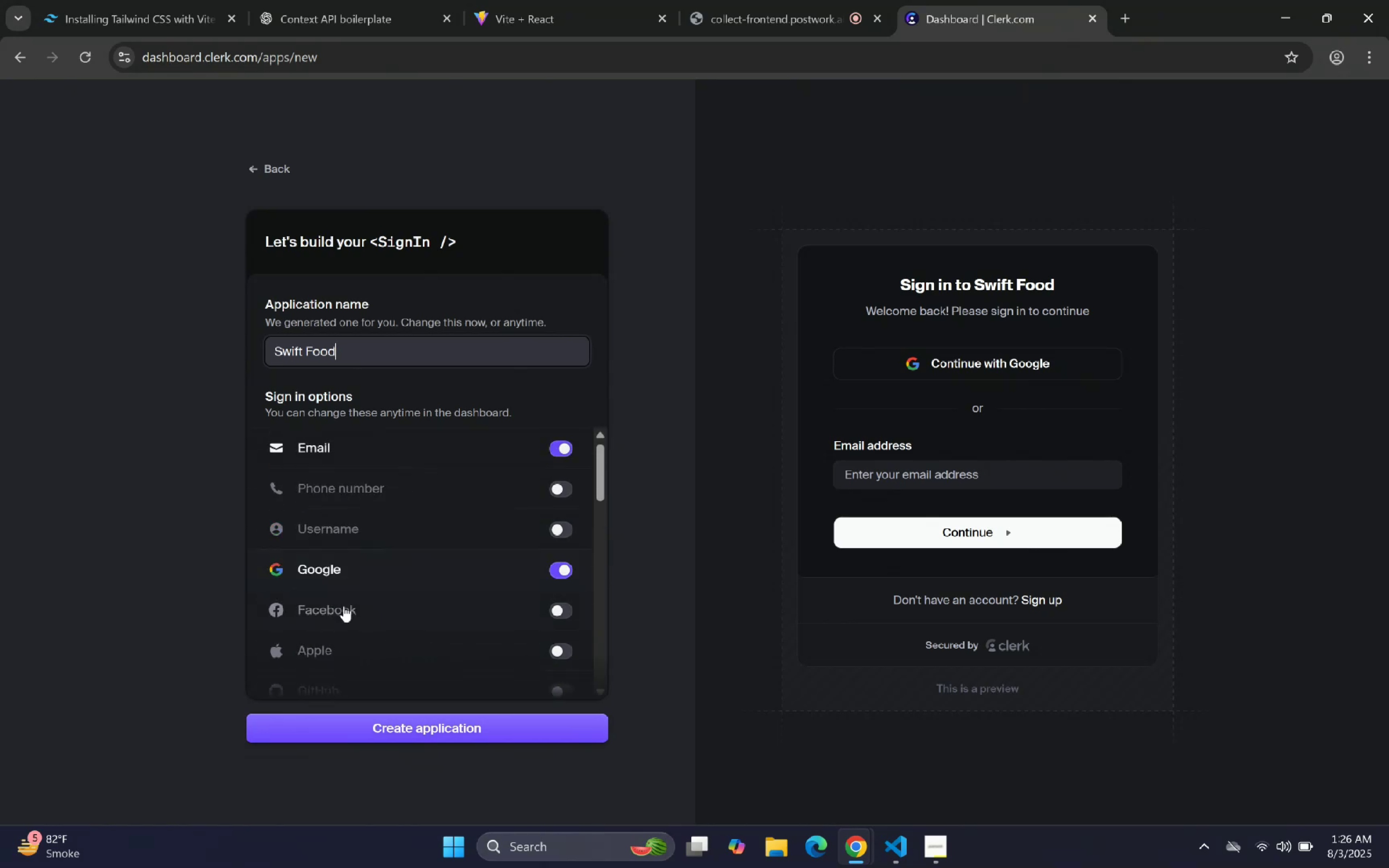 
scroll: coordinate [398, 597], scroll_direction: down, amount: 5.0
 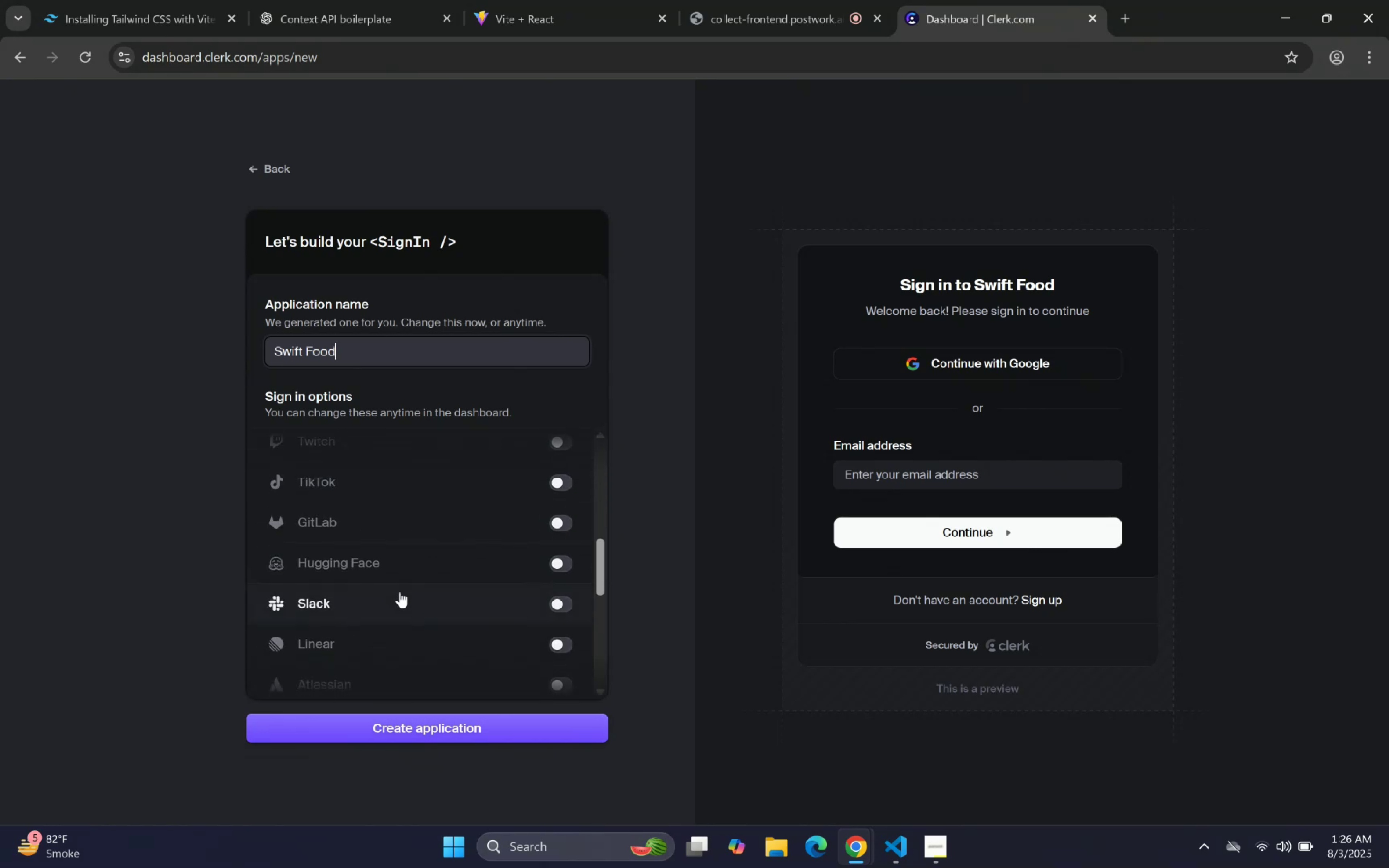 
scroll: coordinate [415, 558], scroll_direction: up, amount: 10.0
 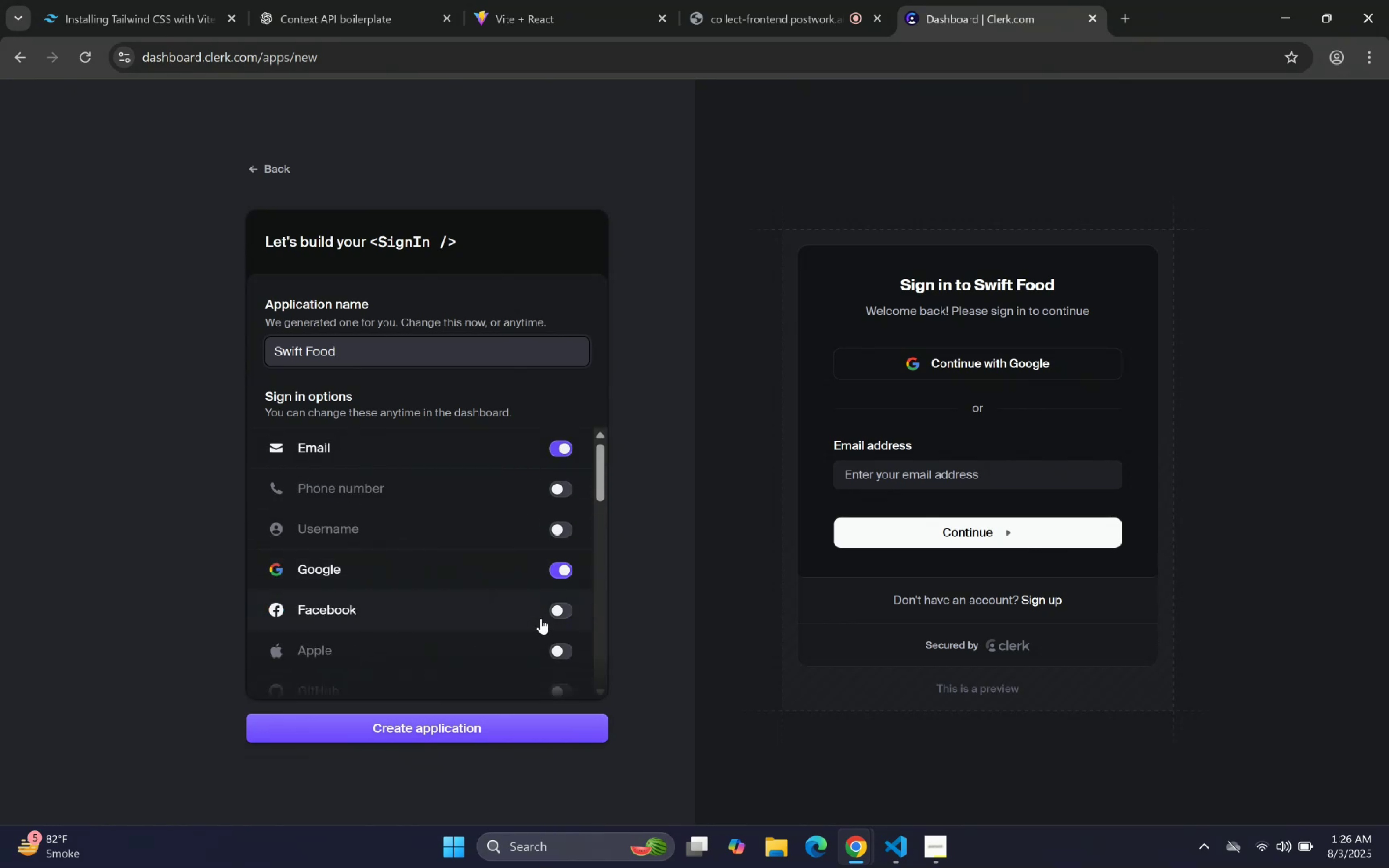 
left_click([555, 608])
 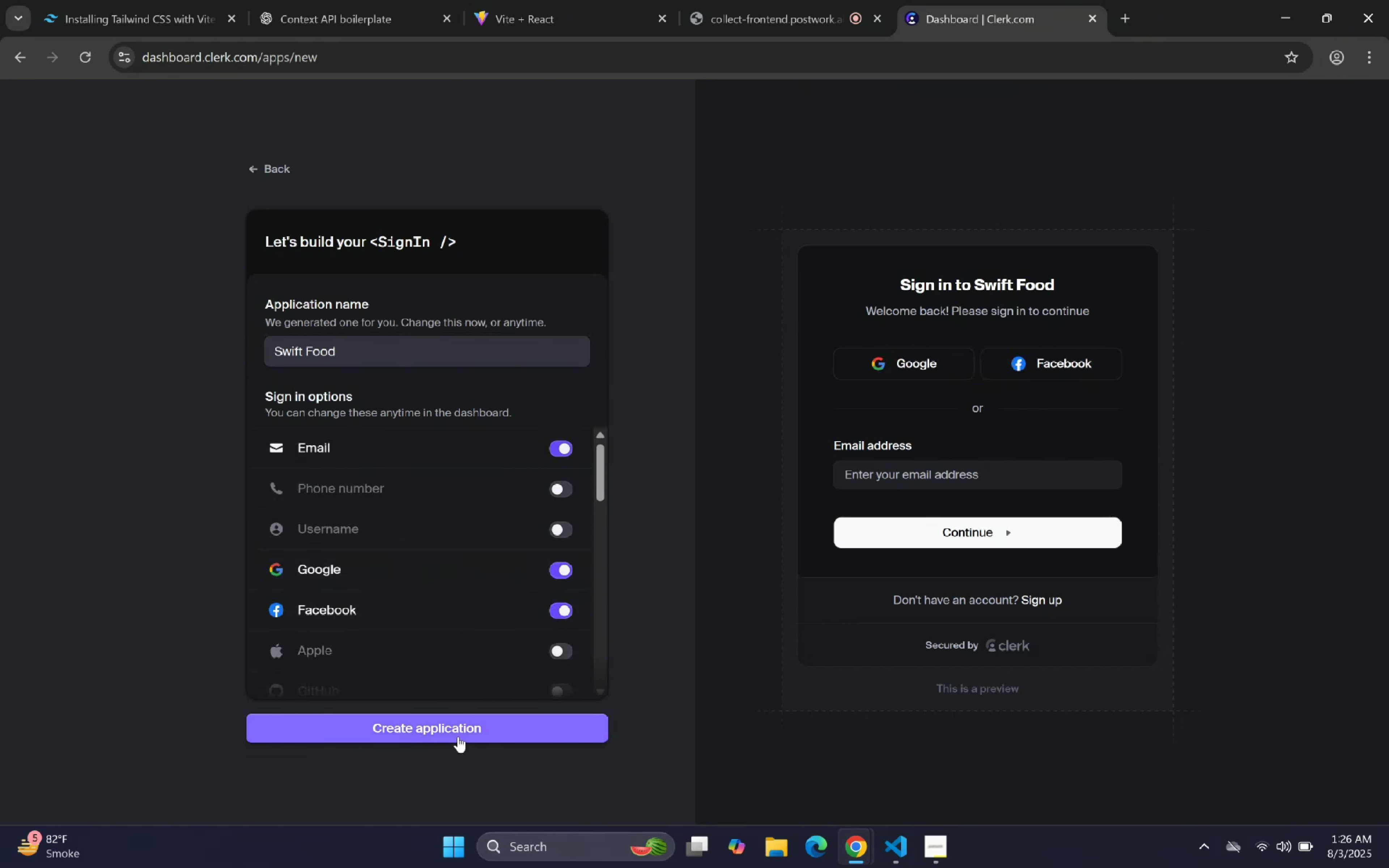 
left_click([458, 735])
 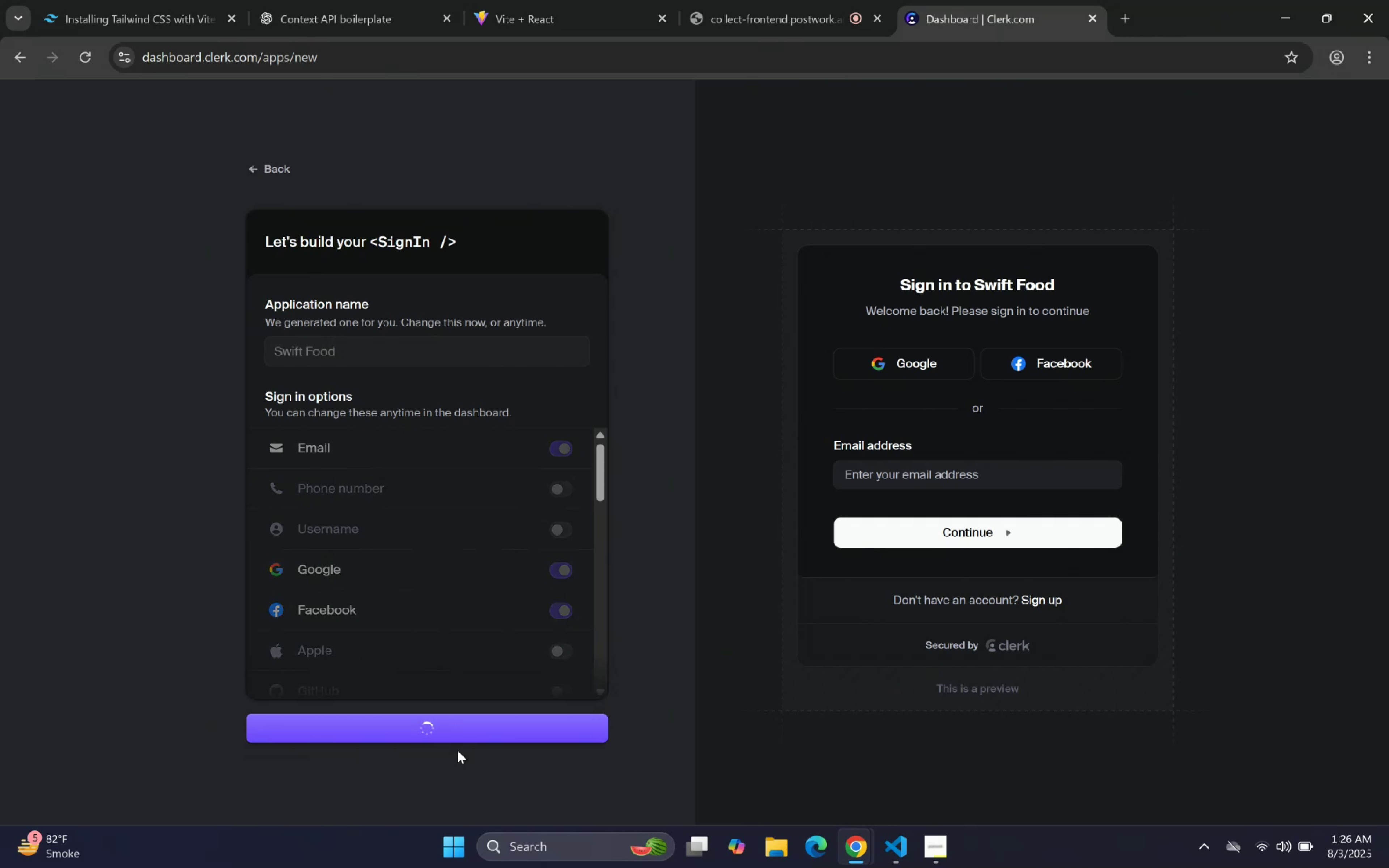 
wait(8.23)
 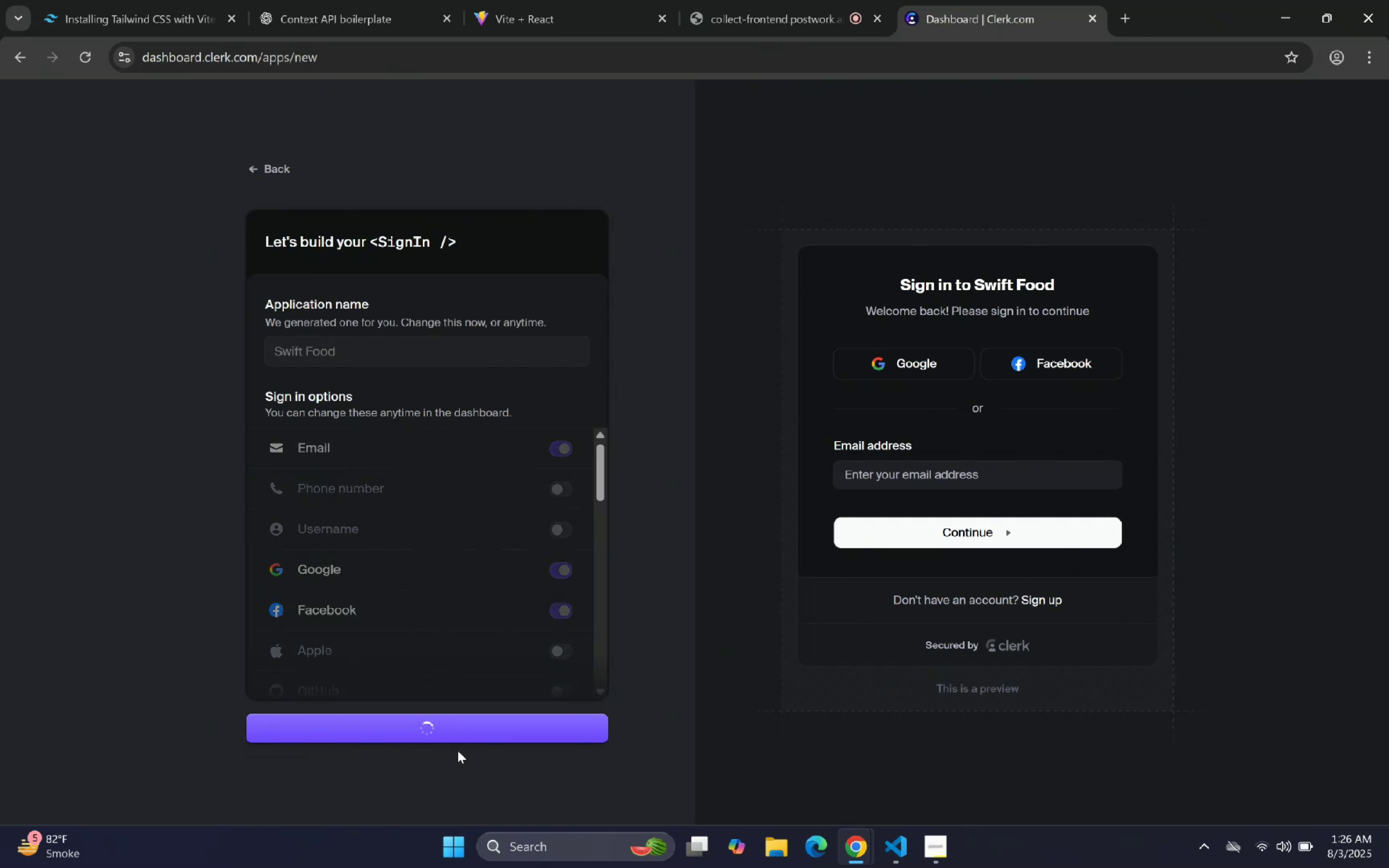 
left_click([554, 0])
 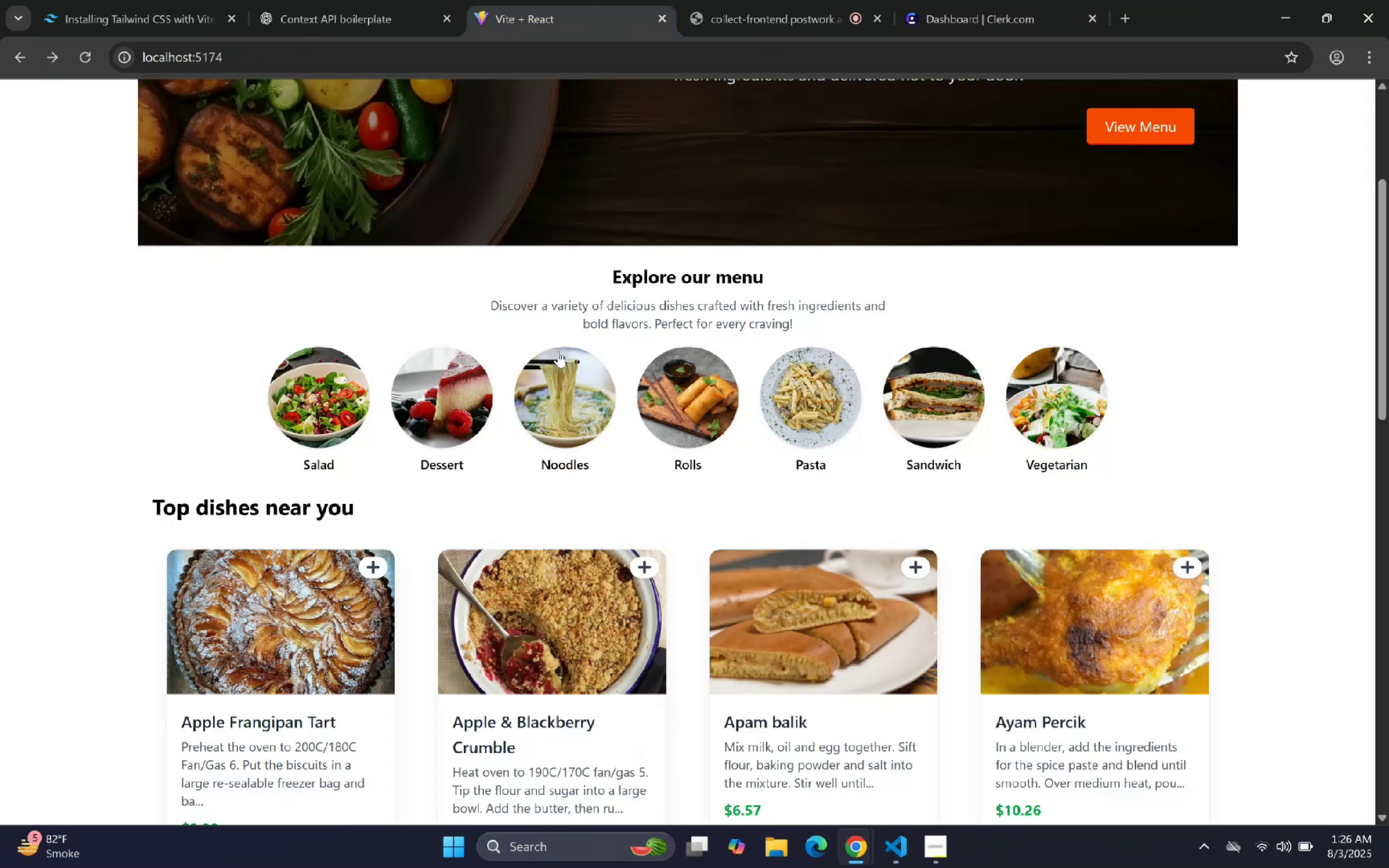 
scroll: coordinate [578, 393], scroll_direction: down, amount: 2.0
 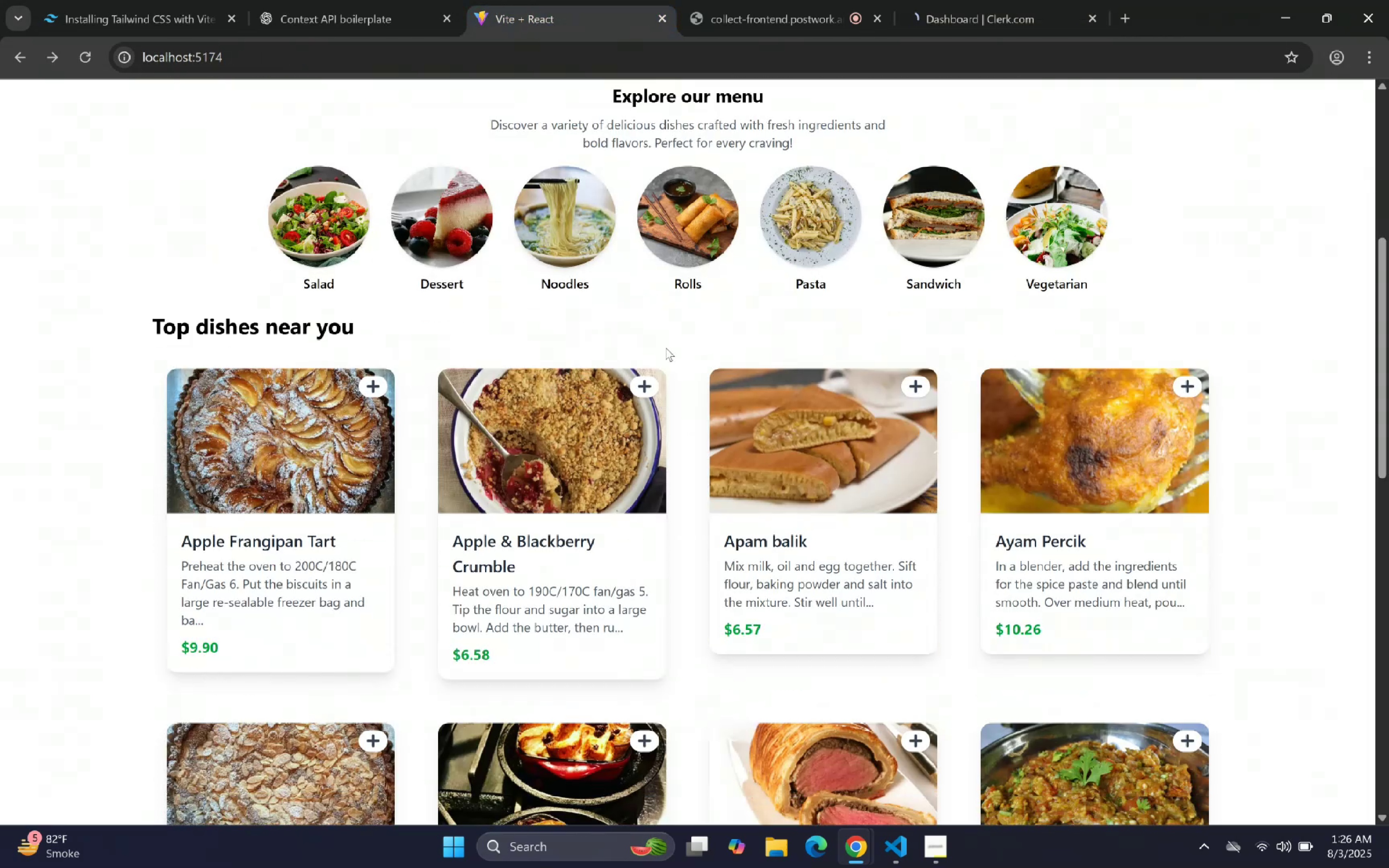 
left_click([639, 392])
 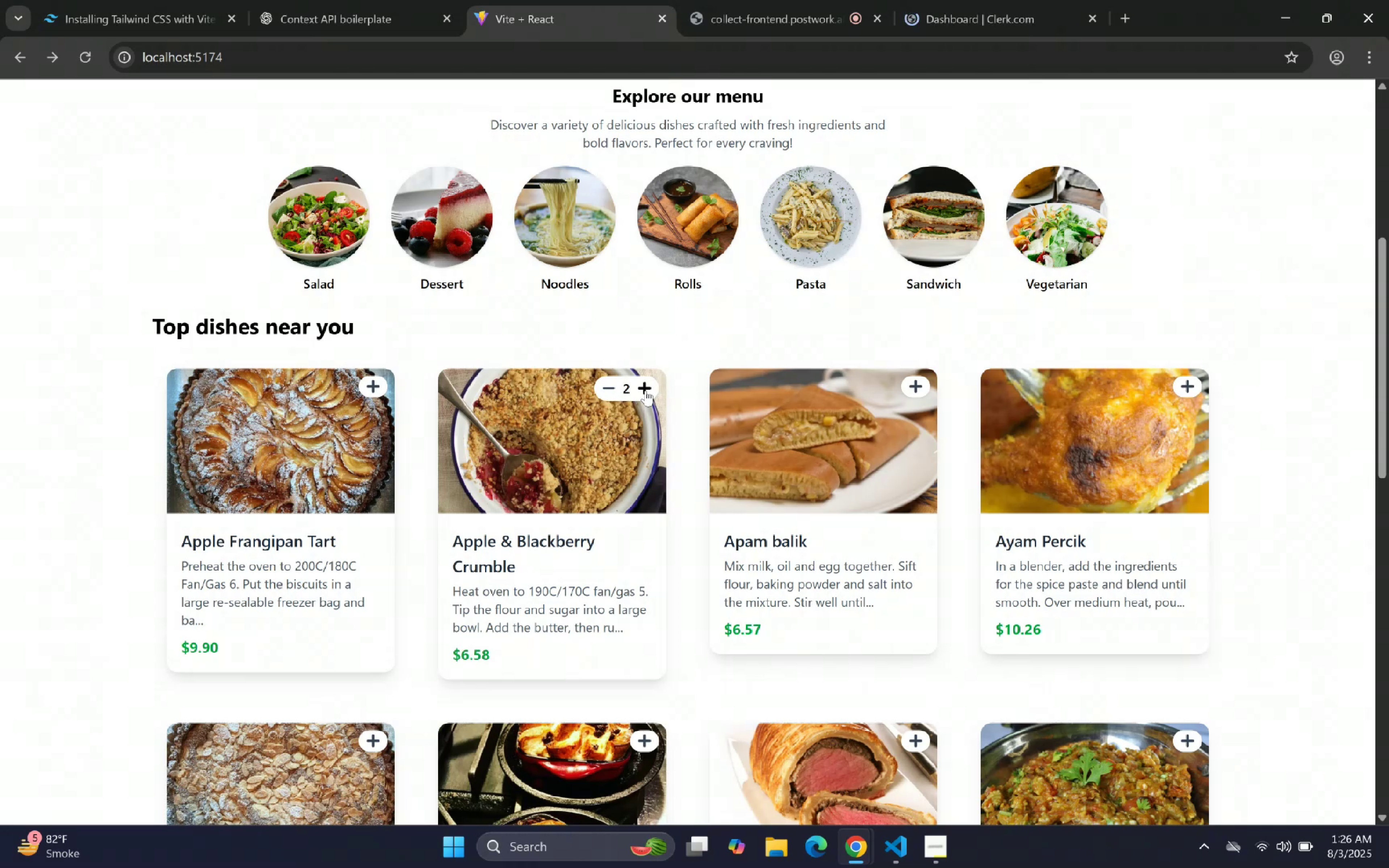 
left_click([611, 391])
 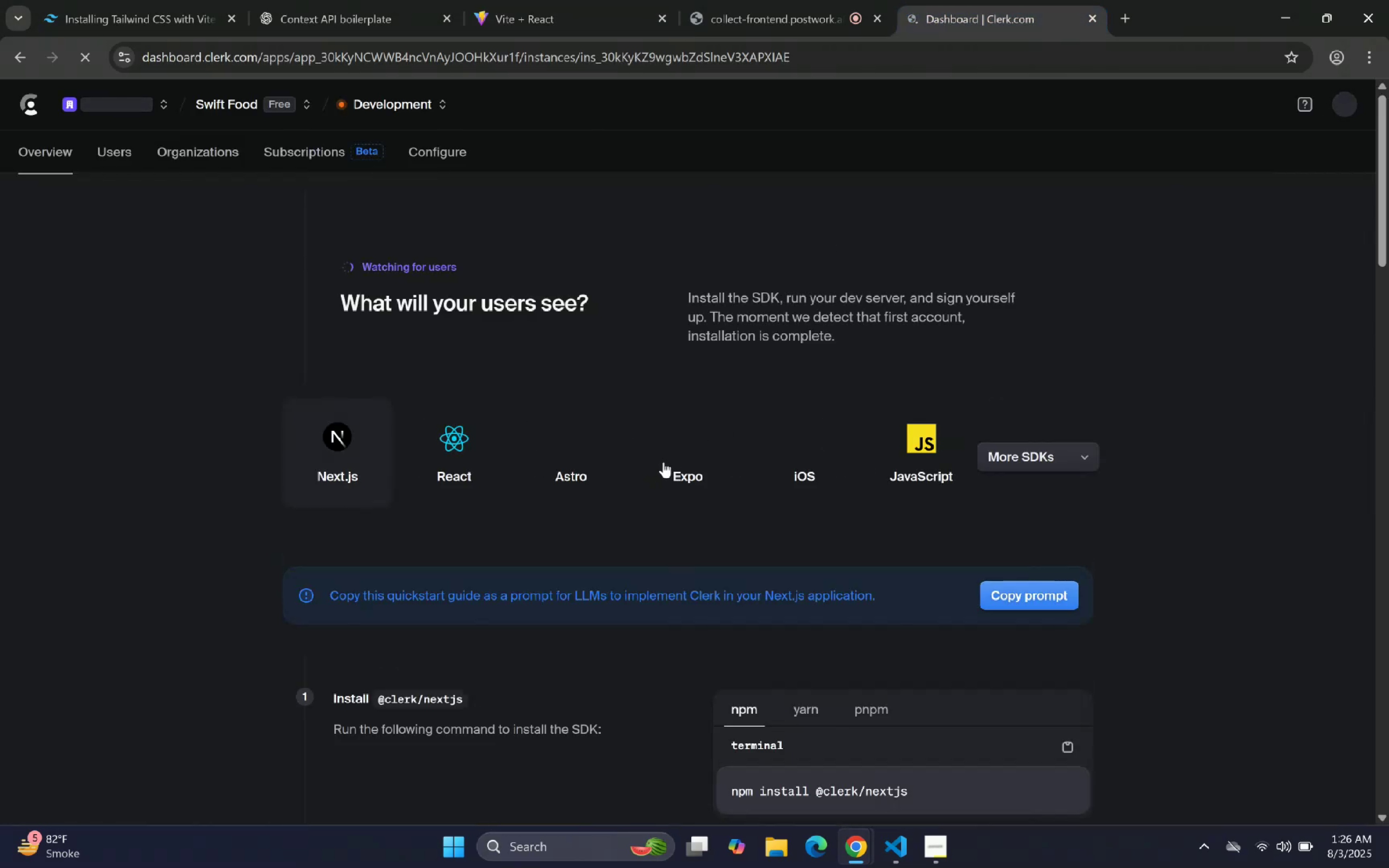 
left_click([469, 450])
 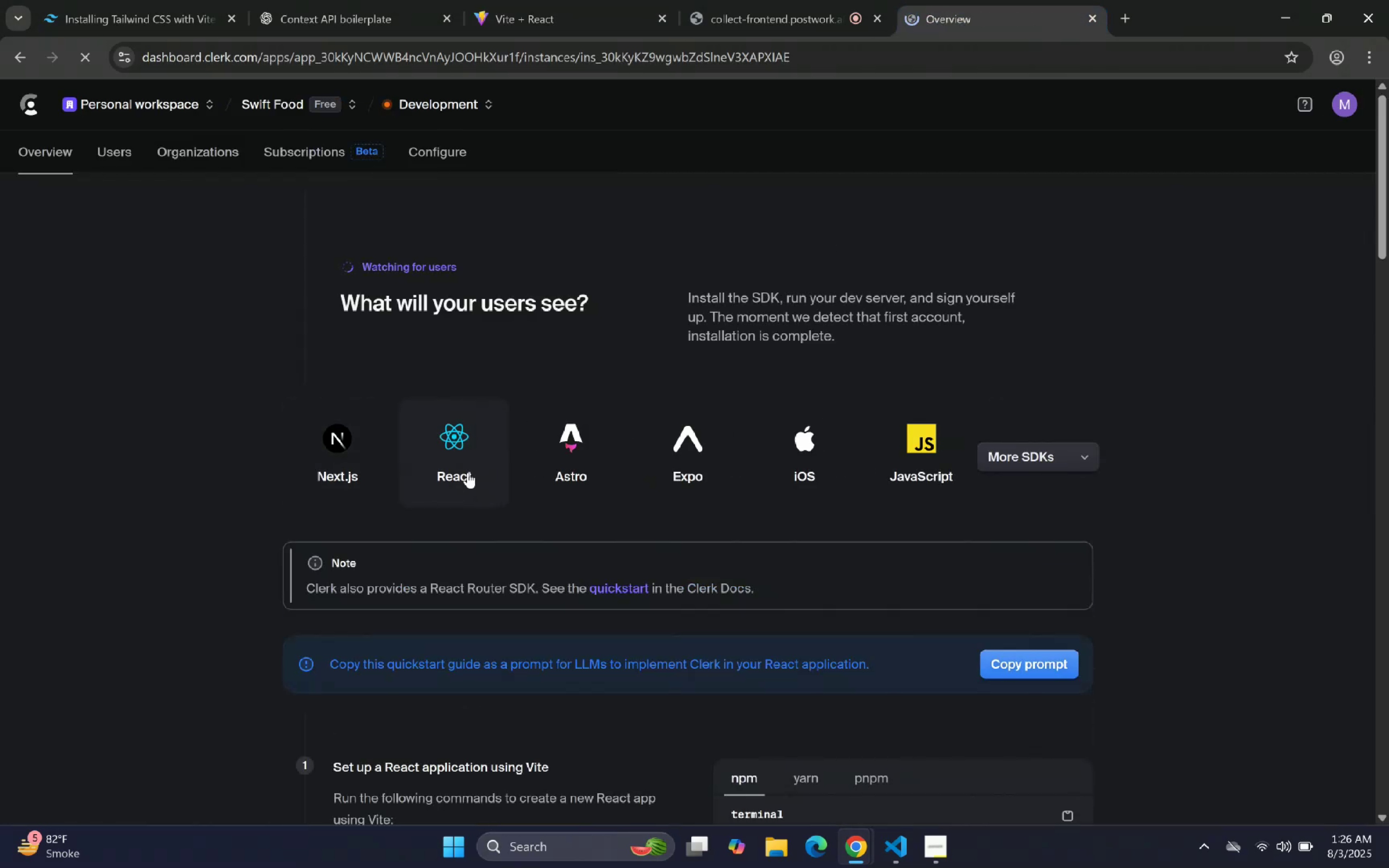 
scroll: coordinate [927, 417], scroll_direction: down, amount: 3.0
 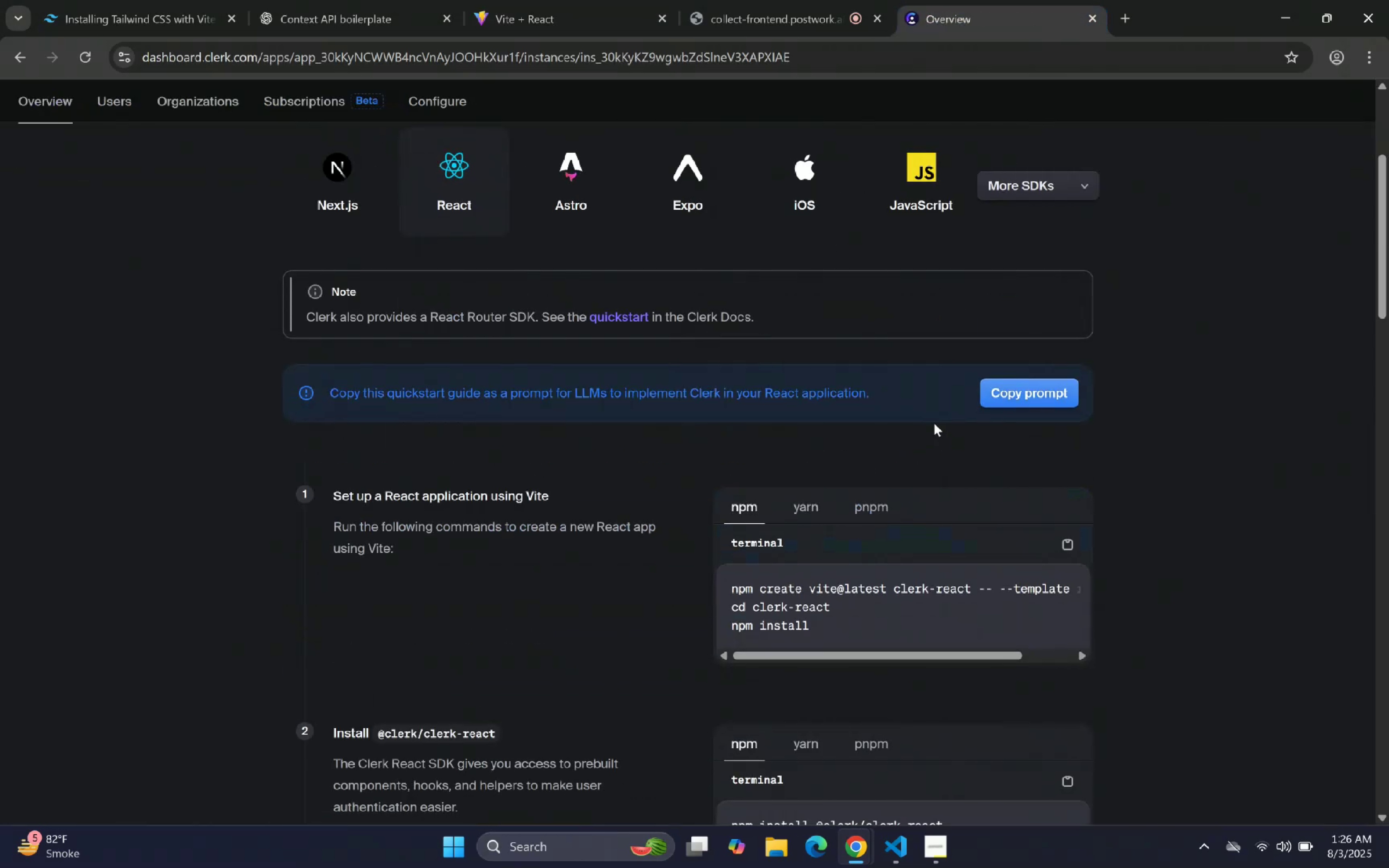 
scroll: coordinate [554, 298], scroll_direction: none, amount: 0.0
 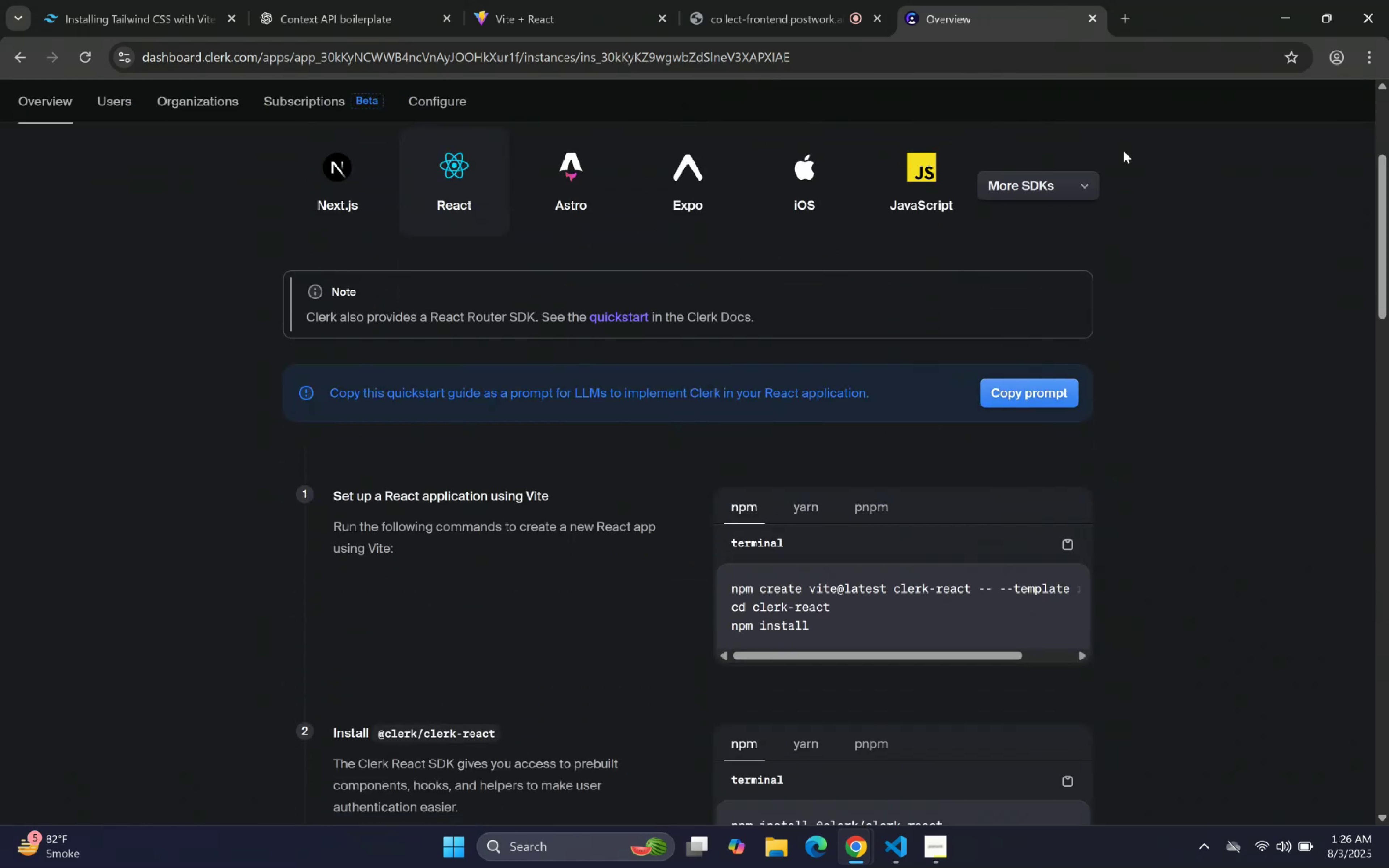 
left_click_drag(start_coordinate=[1172, 13], to_coordinate=[0, 100])
 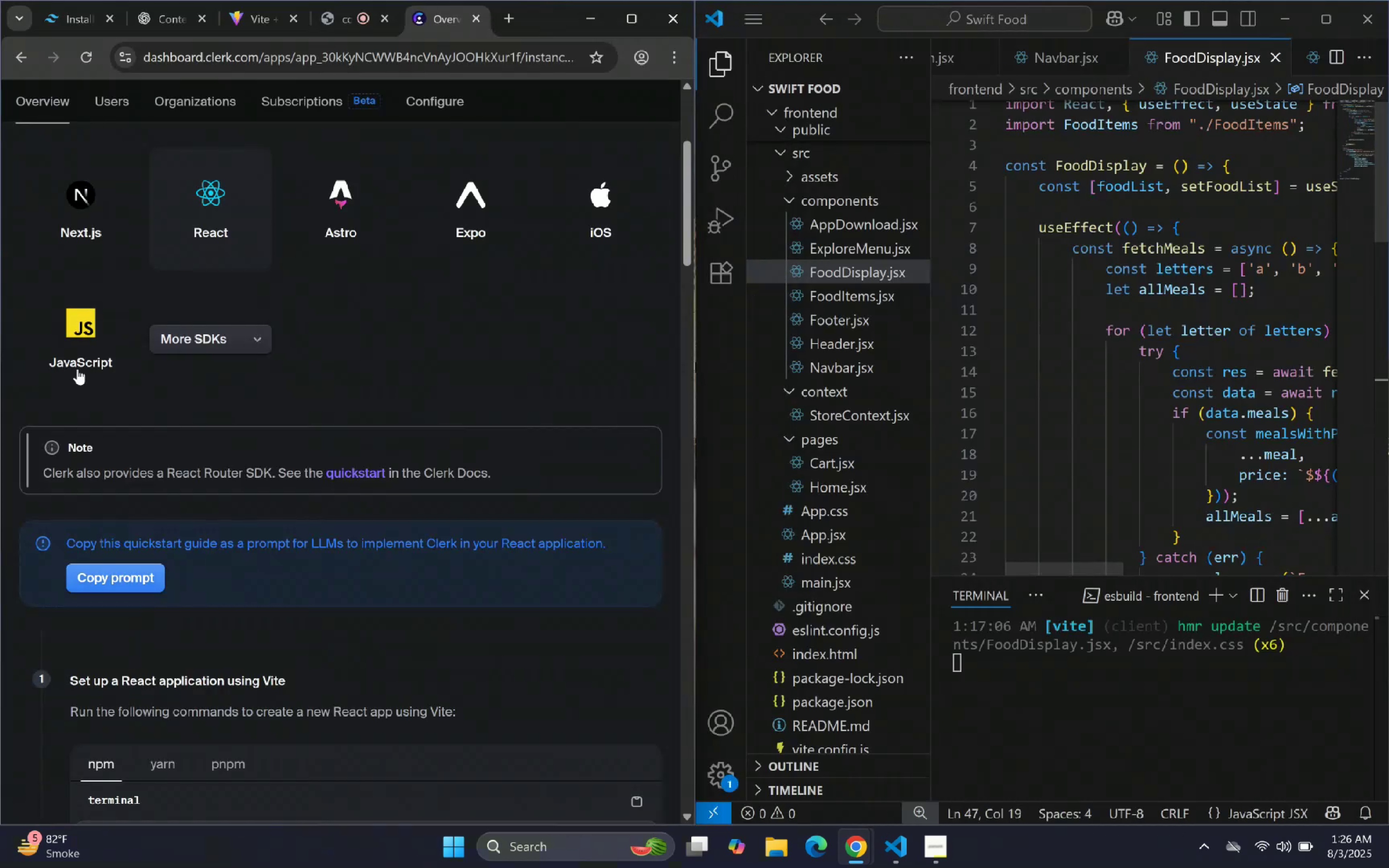 
scroll: coordinate [416, 384], scroll_direction: down, amount: 2.0
 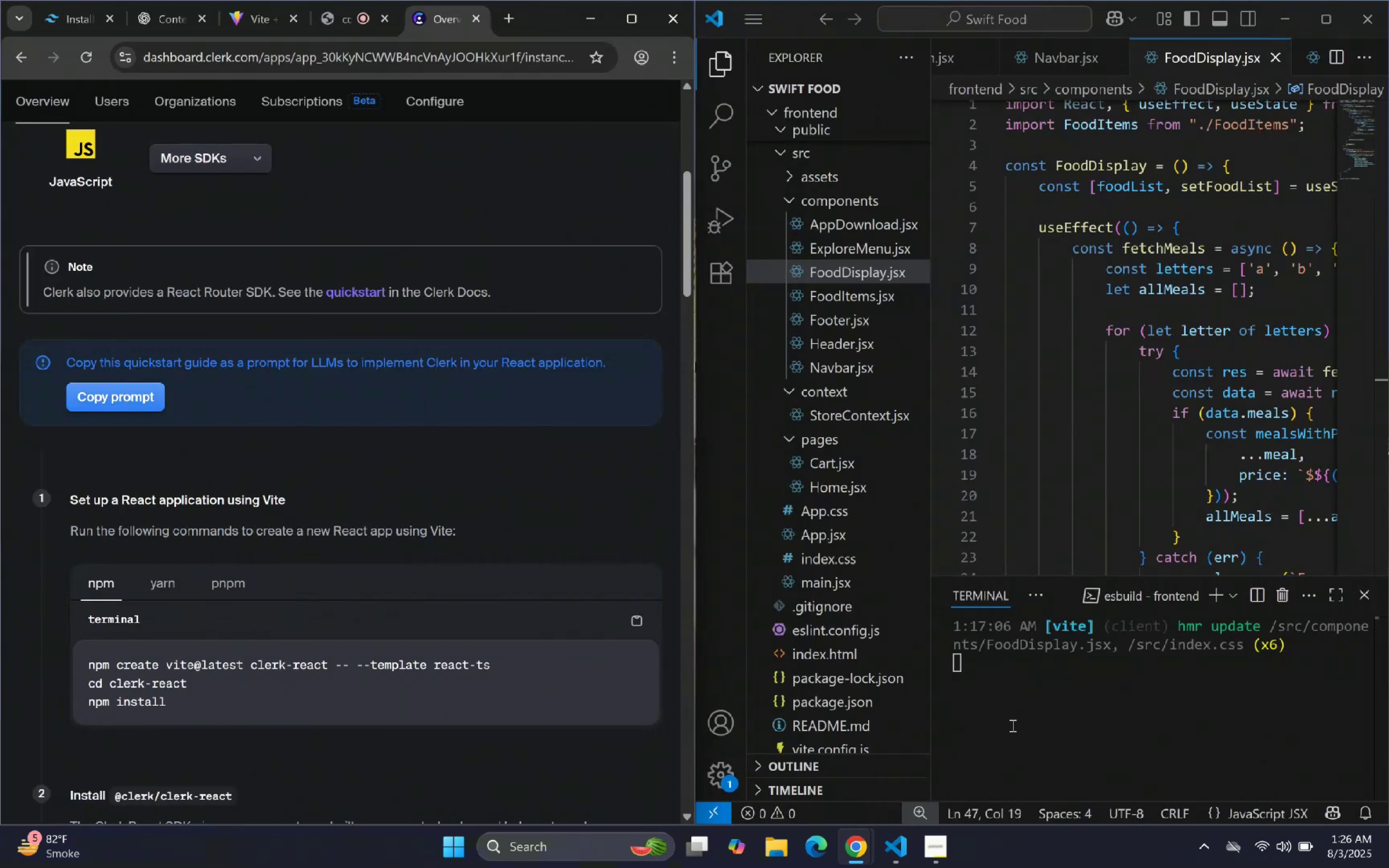 
left_click([1104, 718])
 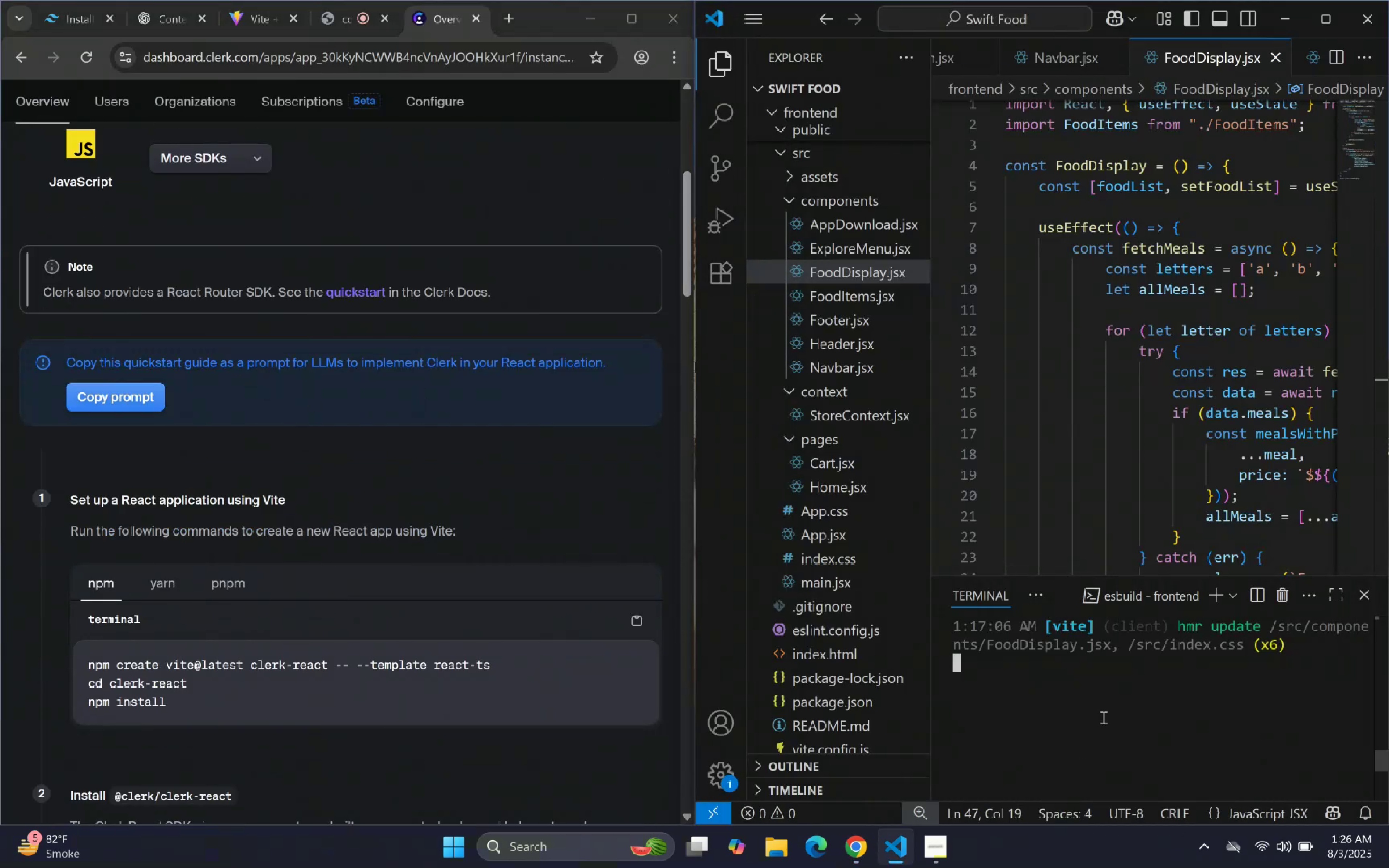 
key(Control+C)
 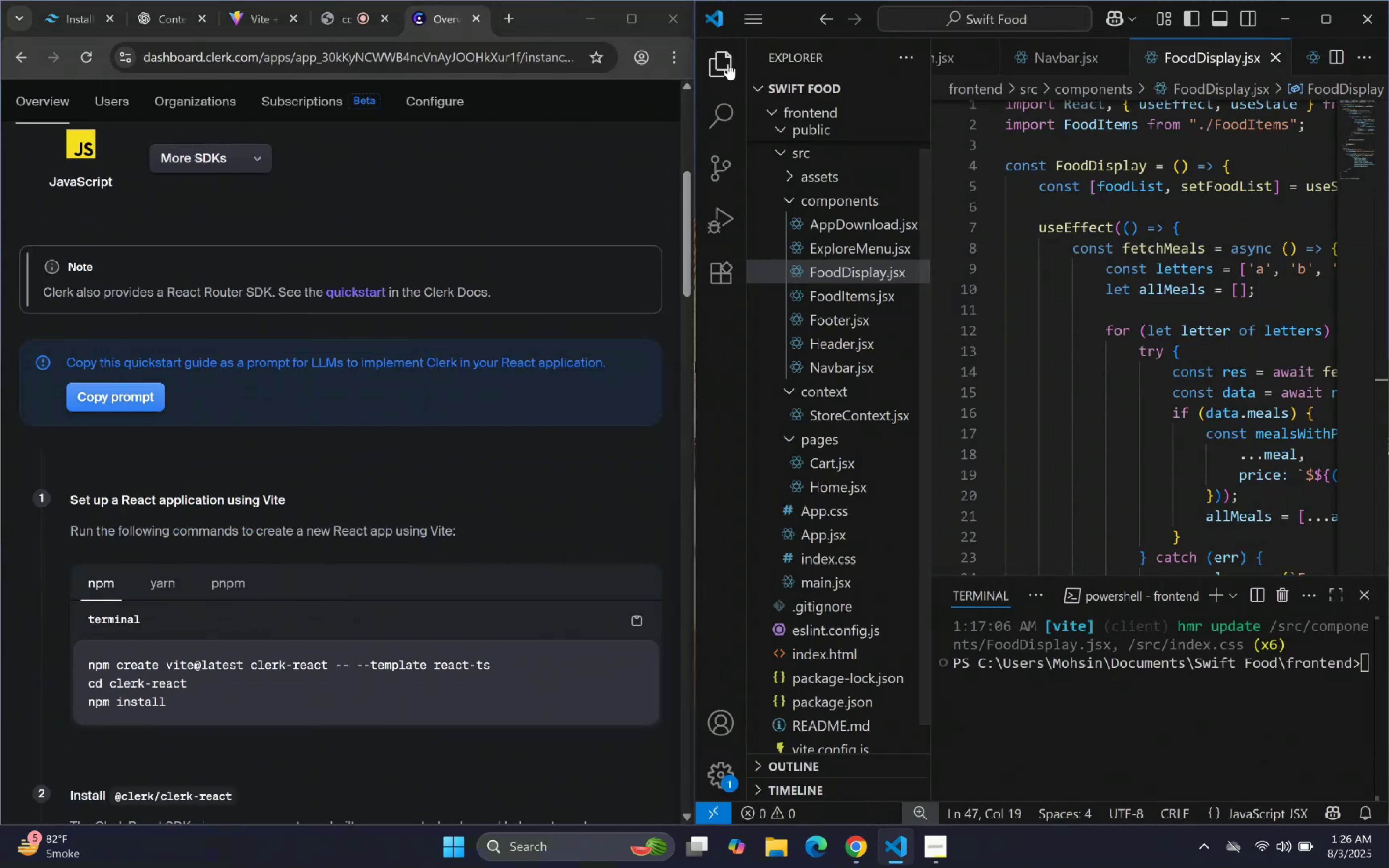 
scroll: coordinate [426, 503], scroll_direction: down, amount: 5.0
 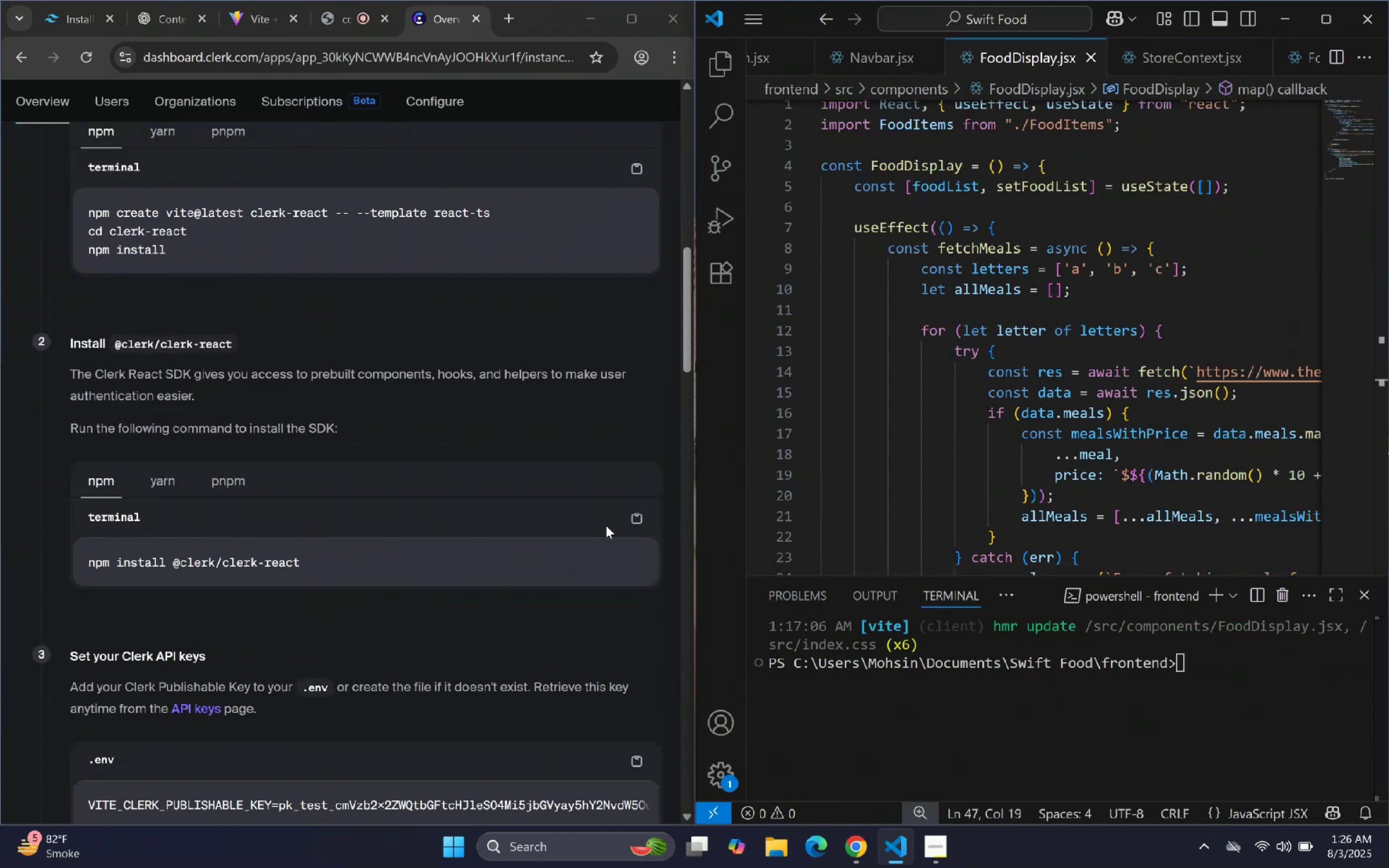 
left_click([634, 509])
 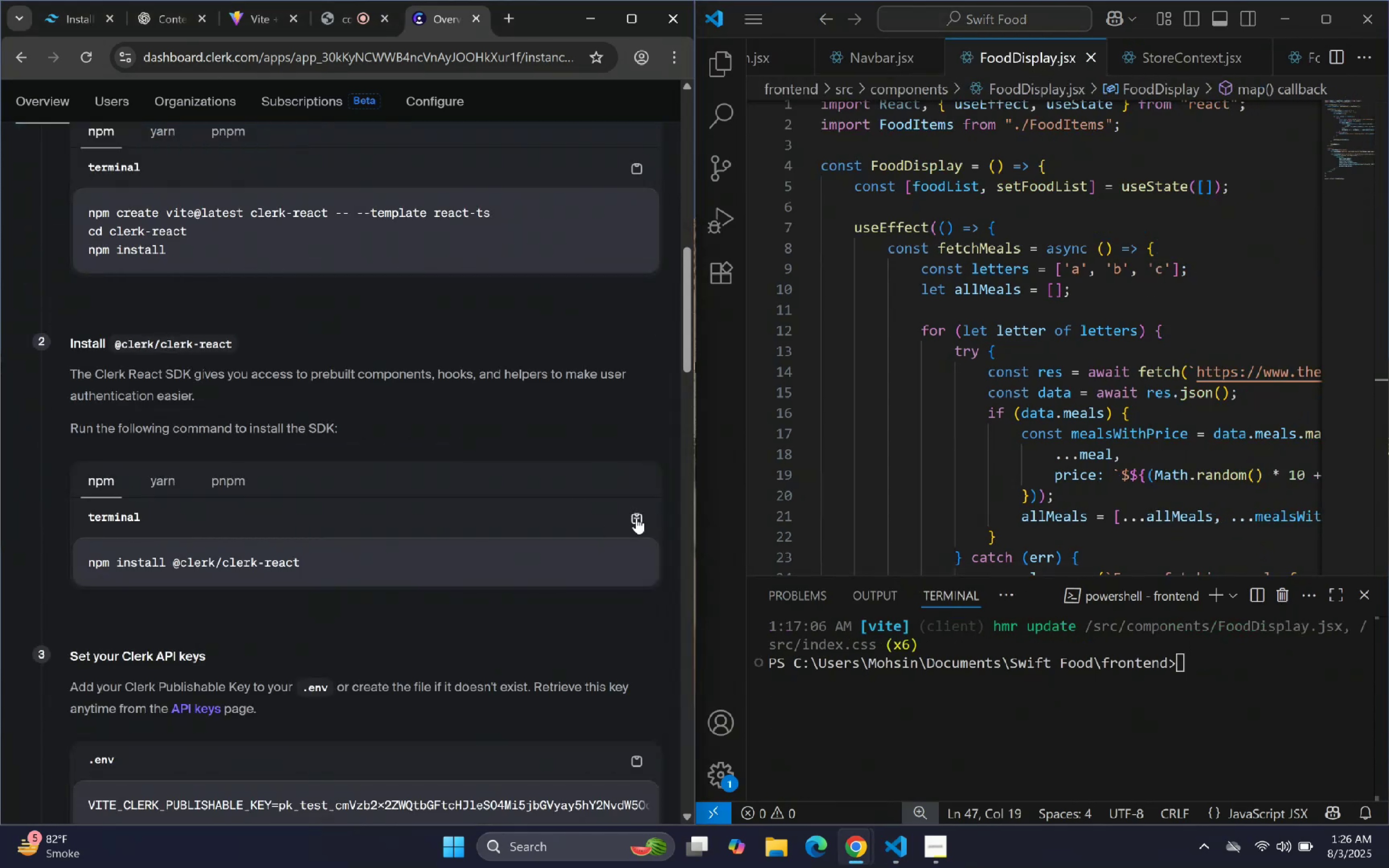 
left_click([637, 519])
 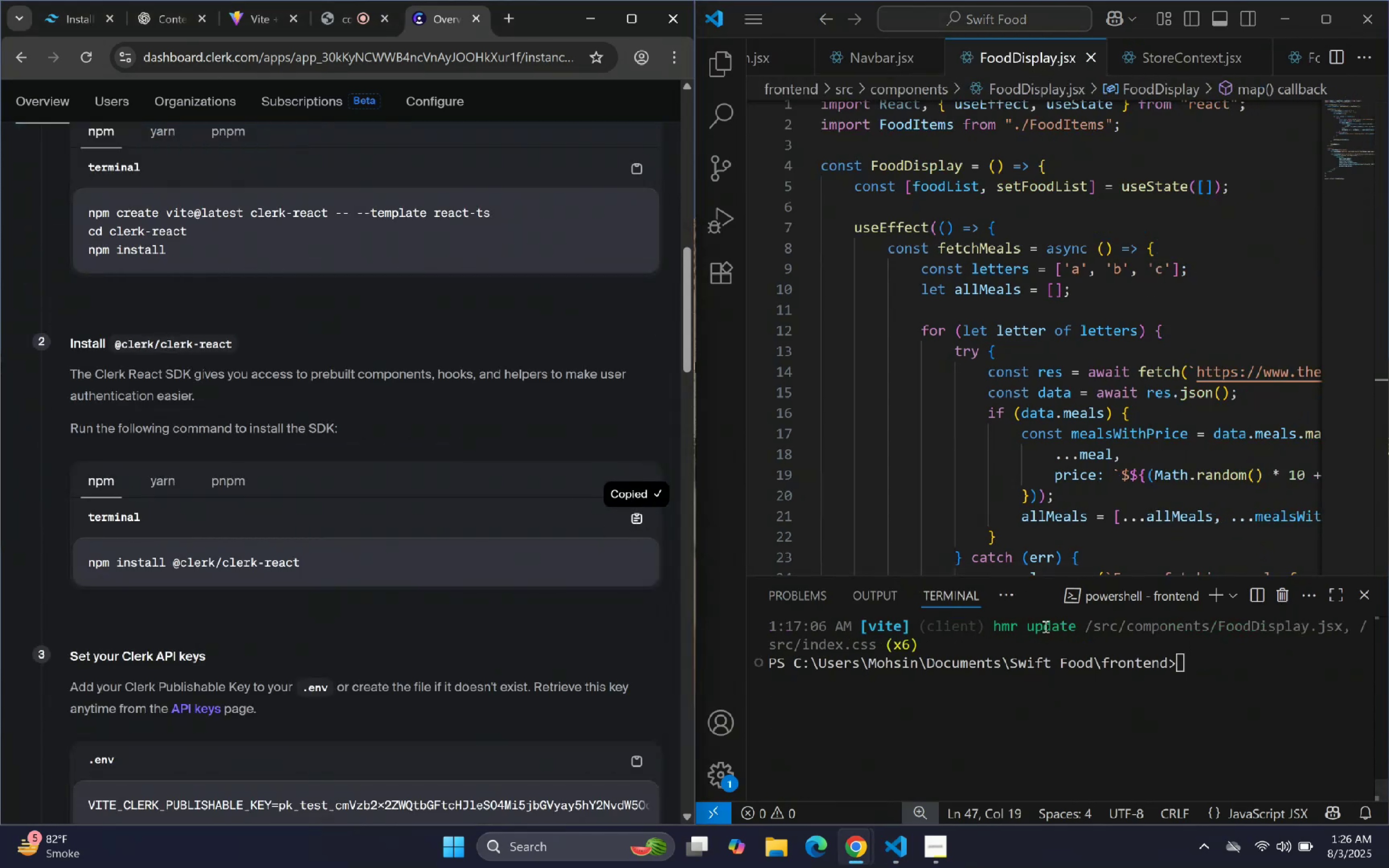 
left_click_drag(start_coordinate=[1165, 659], to_coordinate=[1167, 657])
 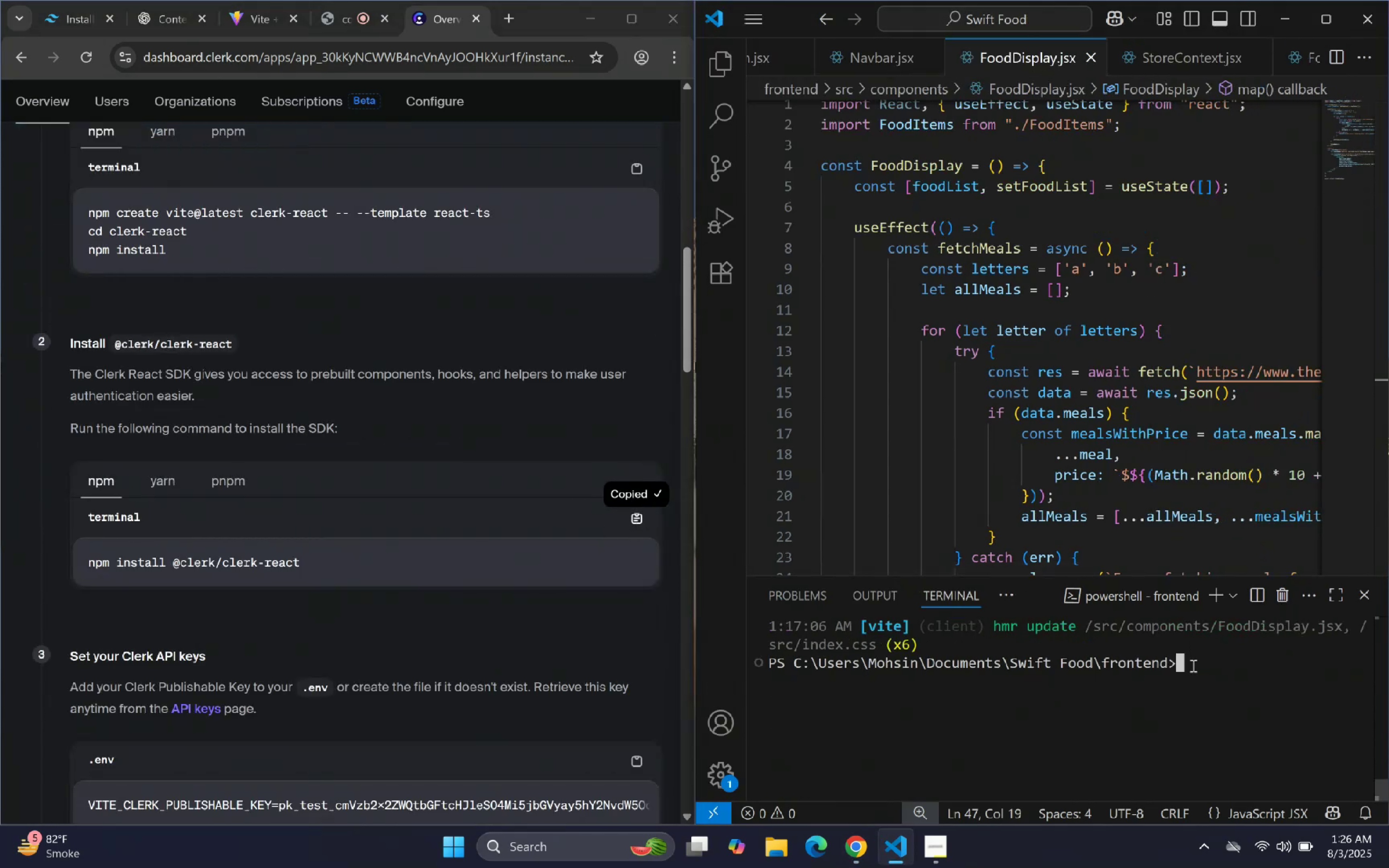 
key(Control+V)
 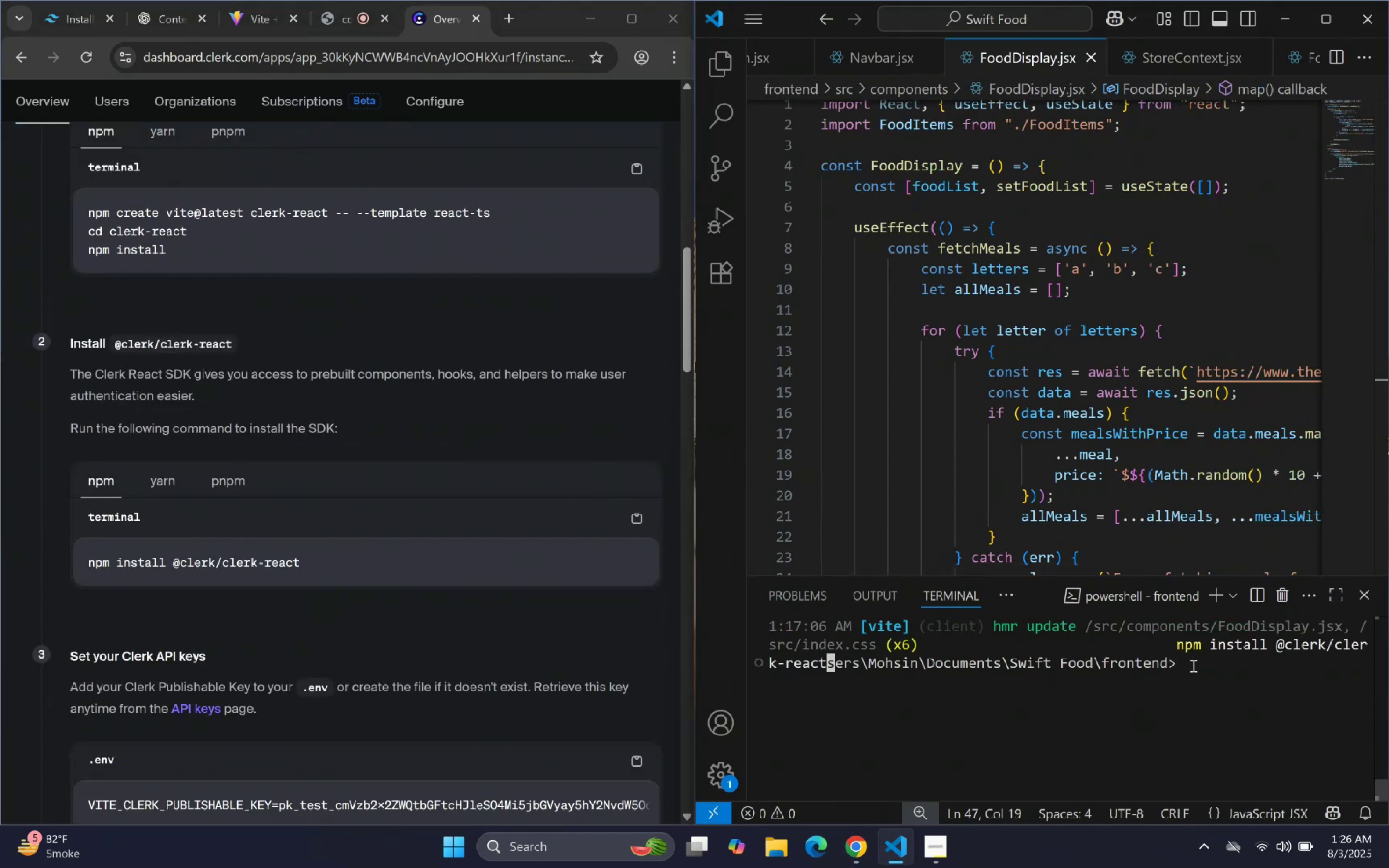 
key(Enter)
 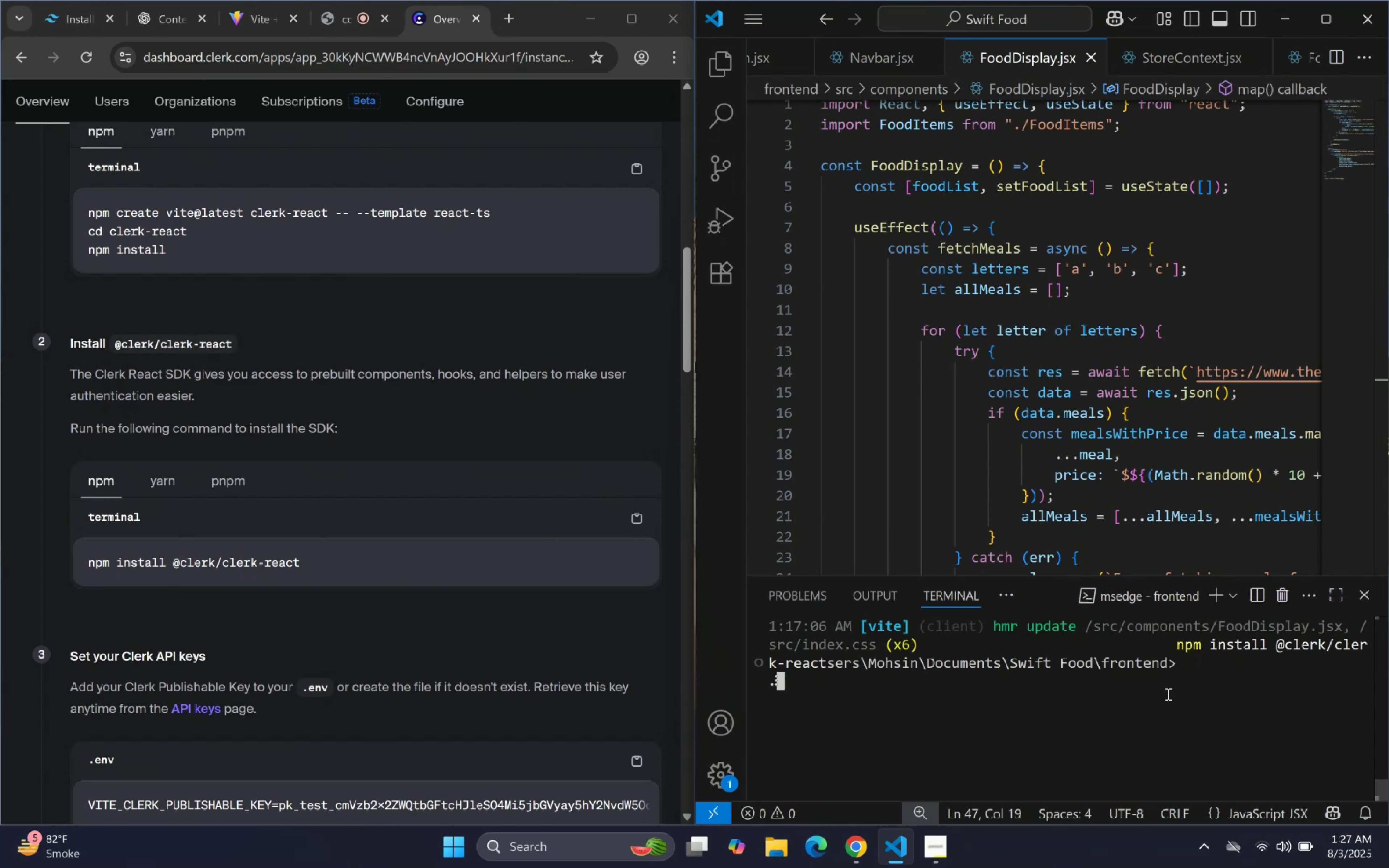 
scroll: coordinate [249, 474], scroll_direction: down, amount: 3.0
 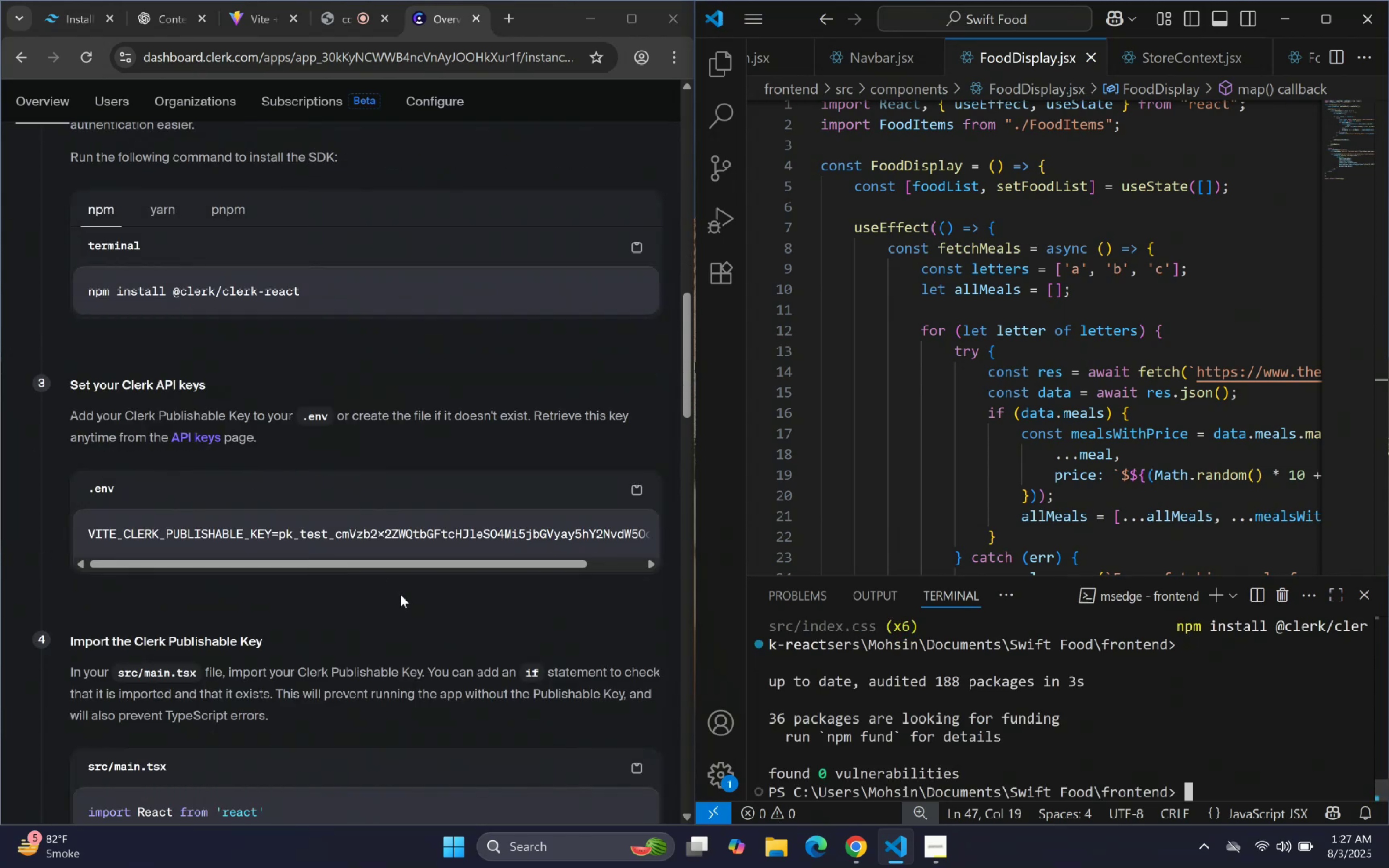 
left_click([722, 72])
 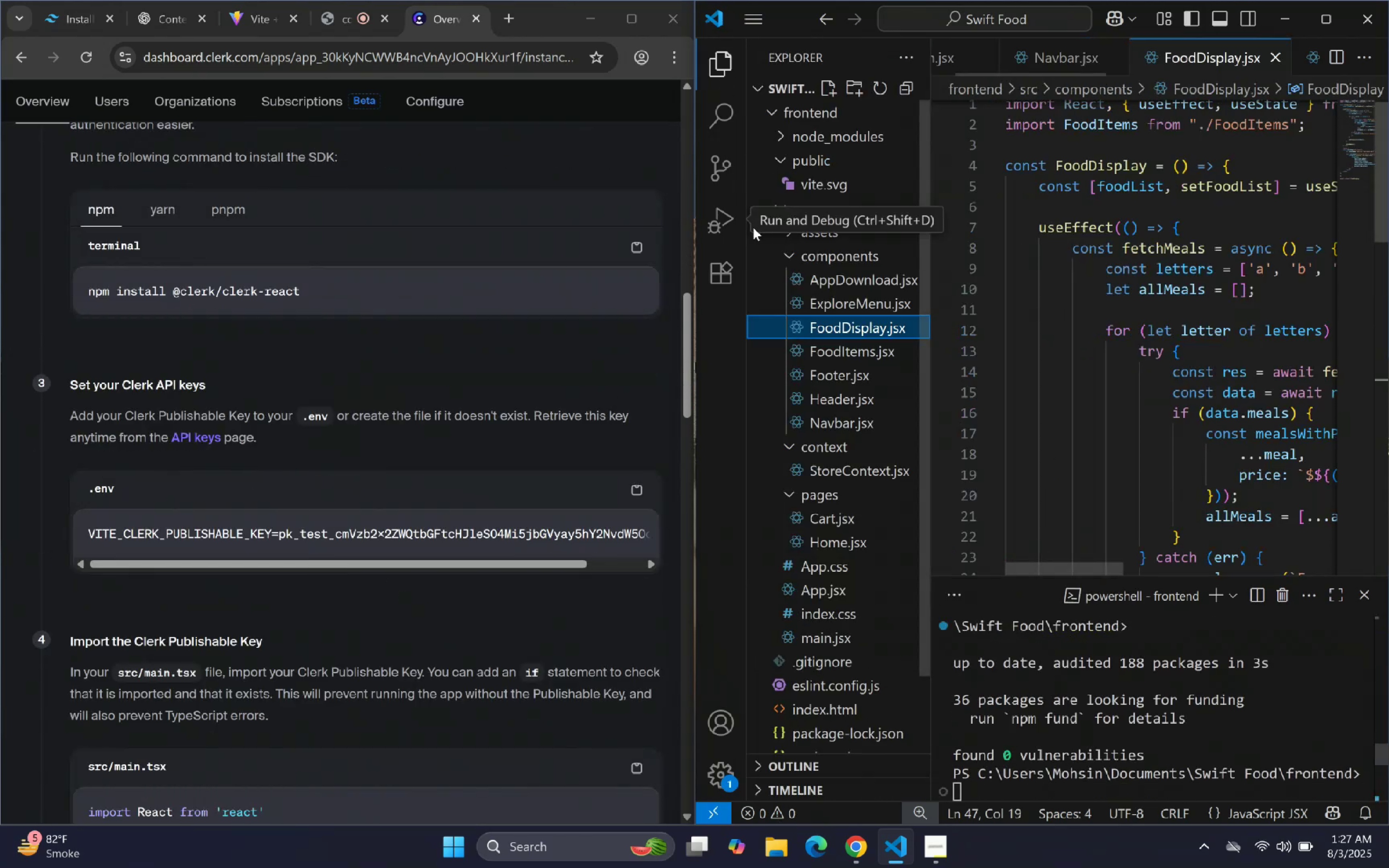 
scroll: coordinate [814, 281], scroll_direction: down, amount: 1.0
 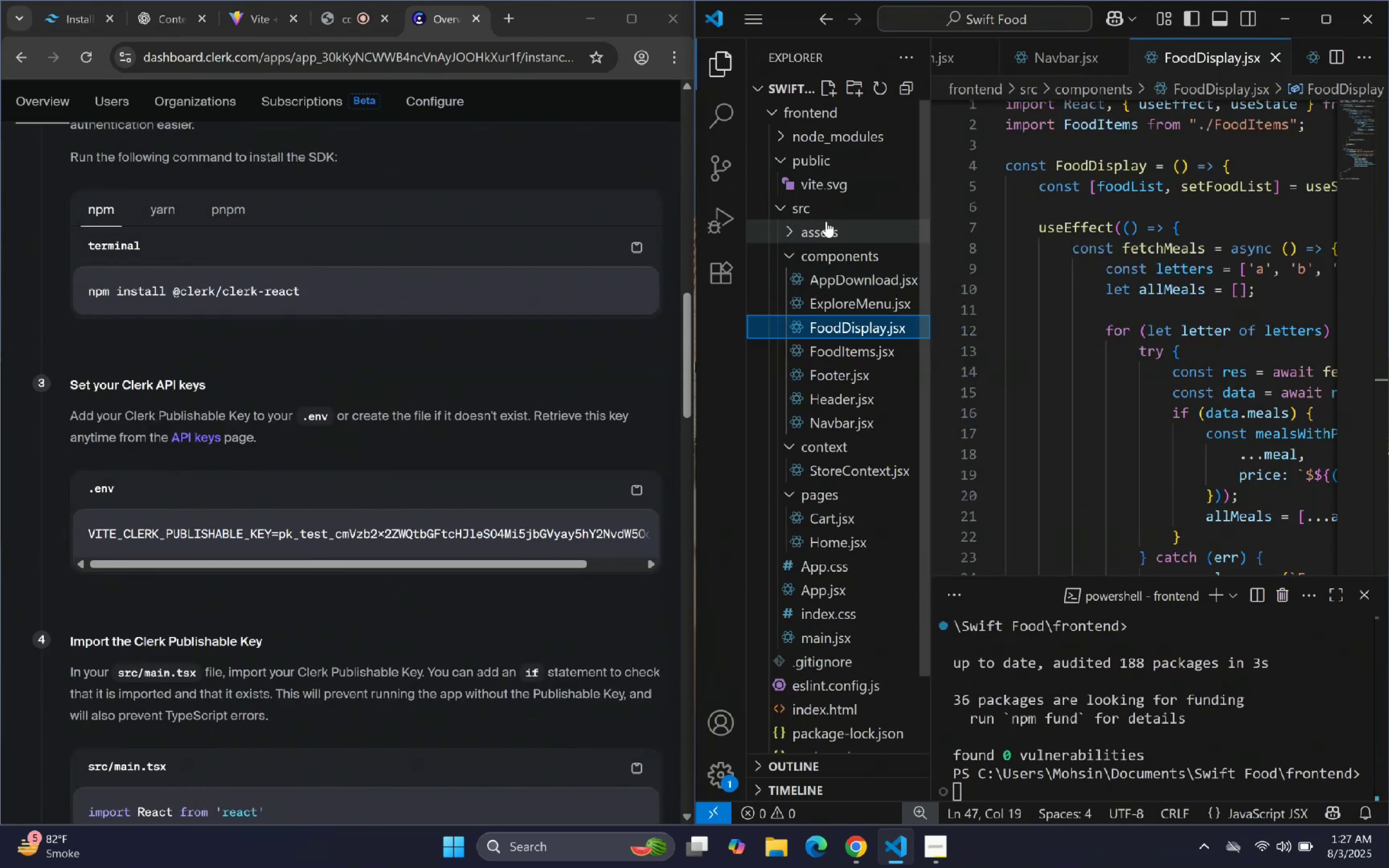 
left_click([823, 249])
 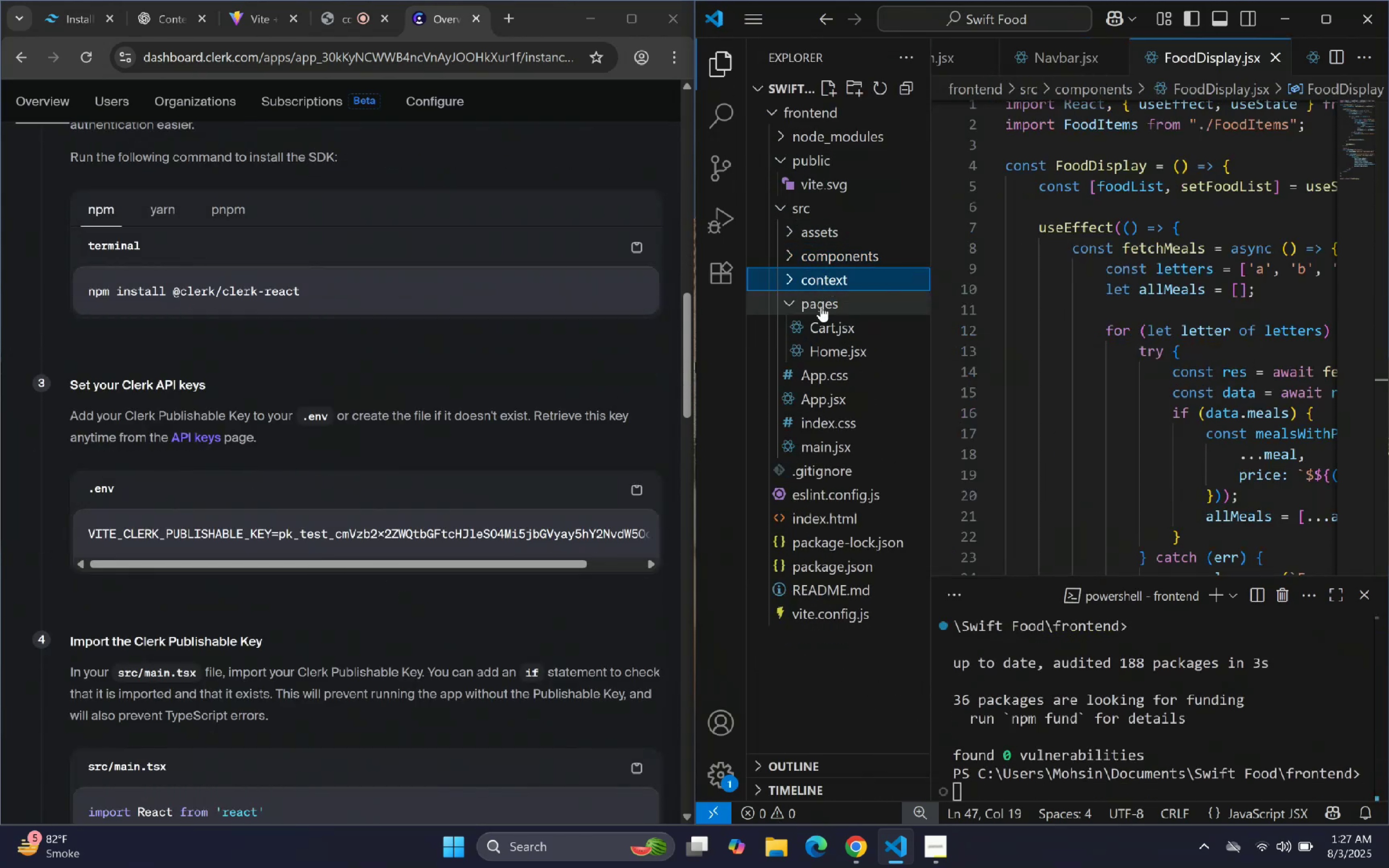 
scroll: coordinate [820, 195], scroll_direction: up, amount: 4.0
 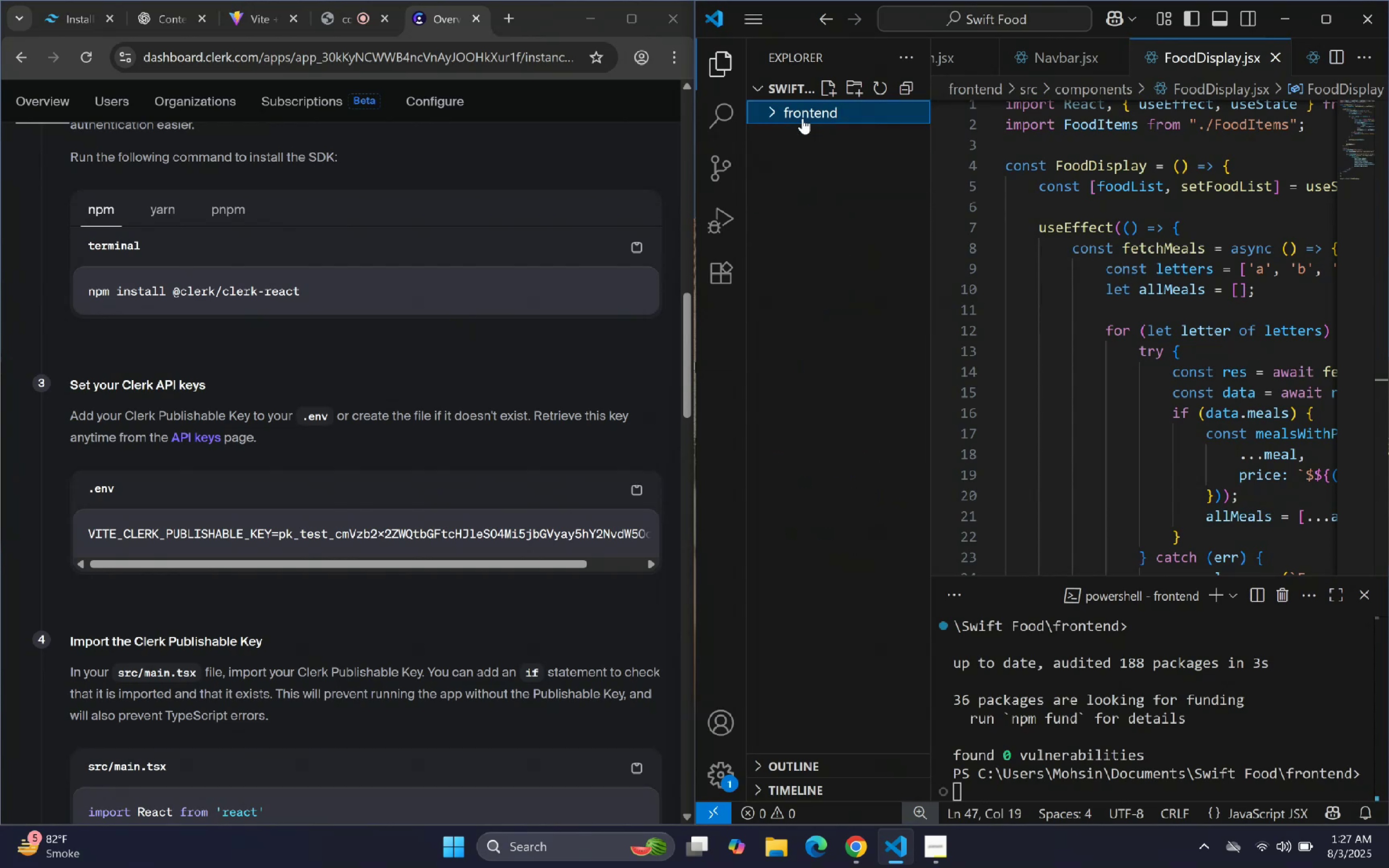 
double_click([802, 117])
 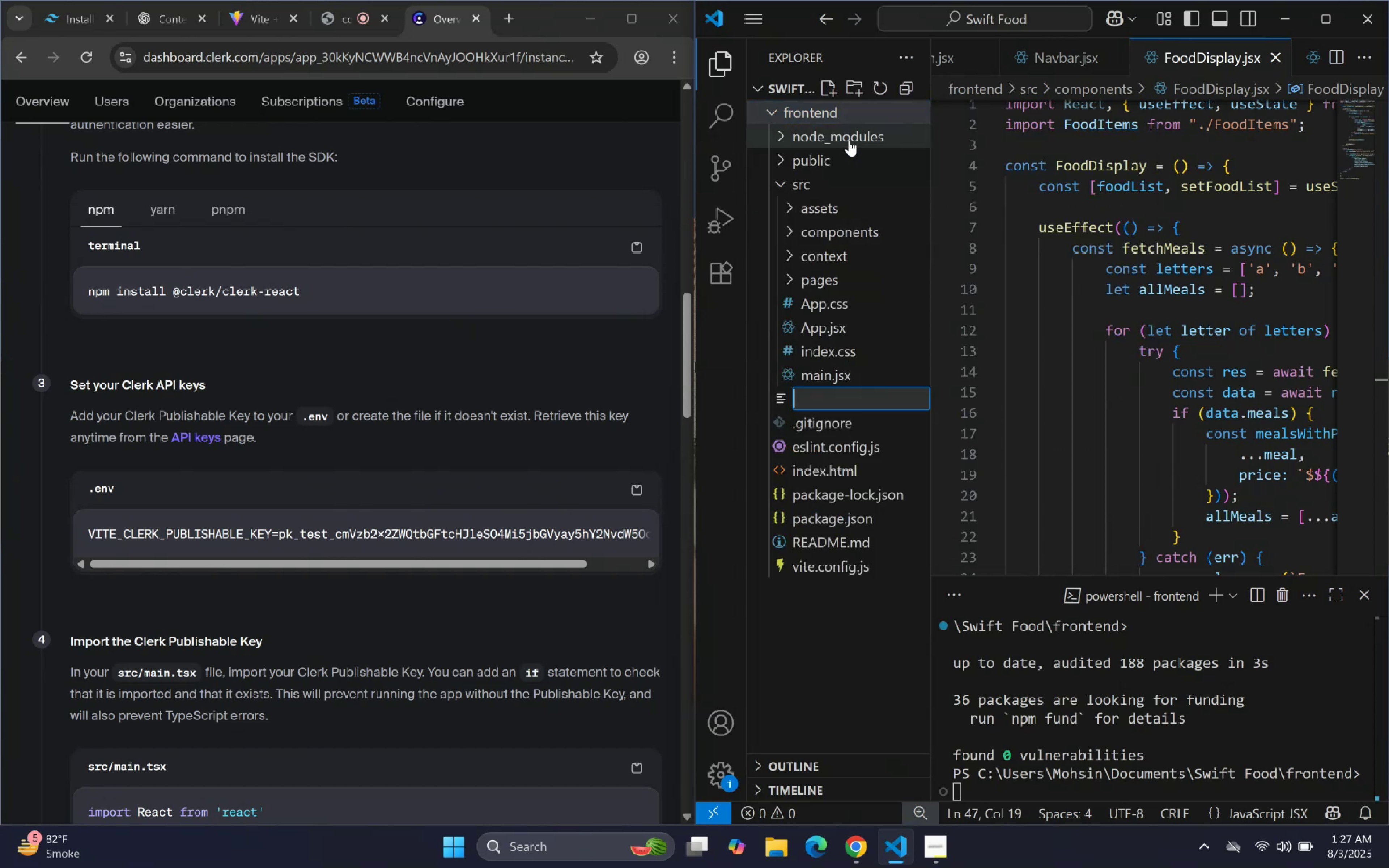 
type(.env)
 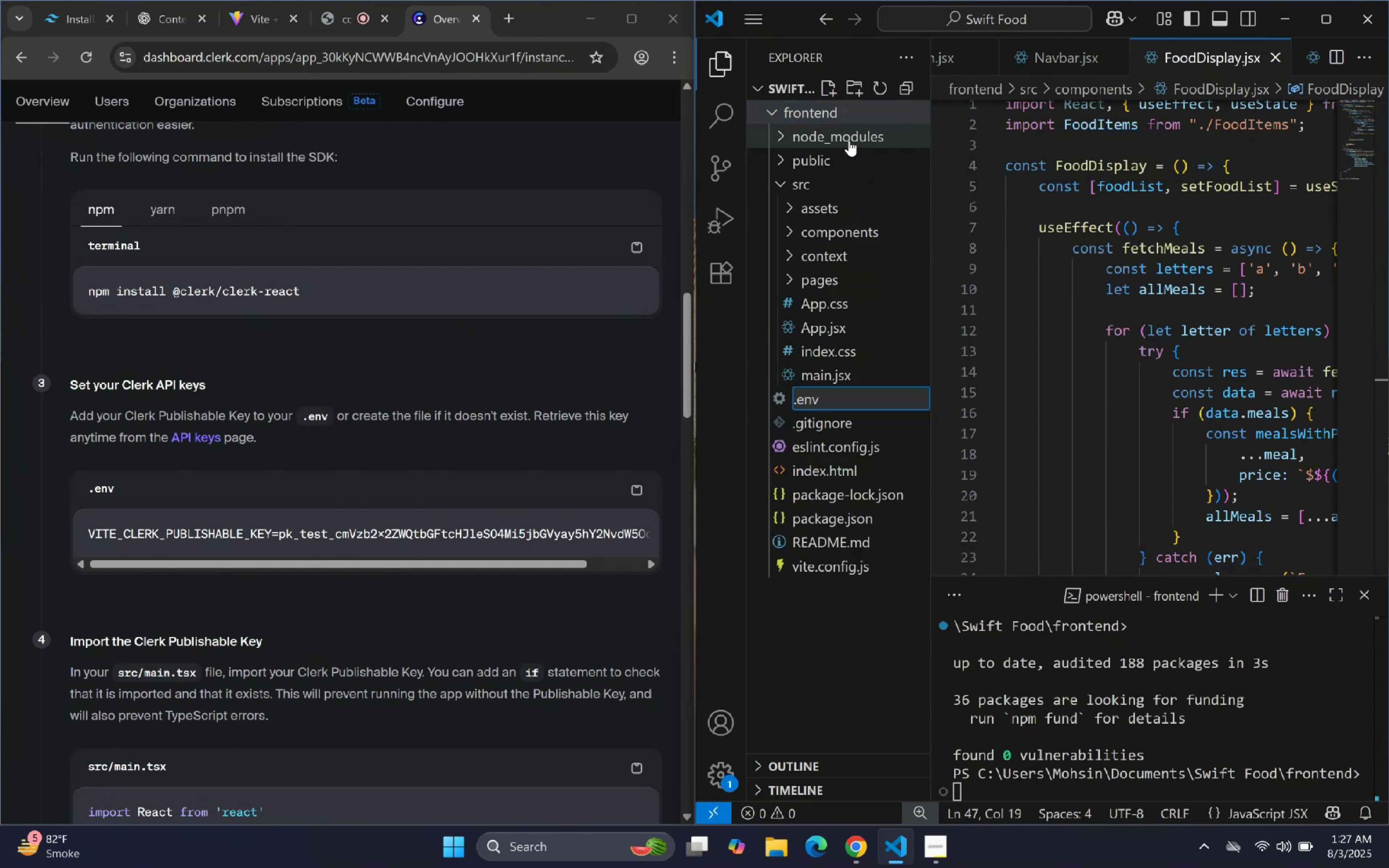 
key(Enter)
 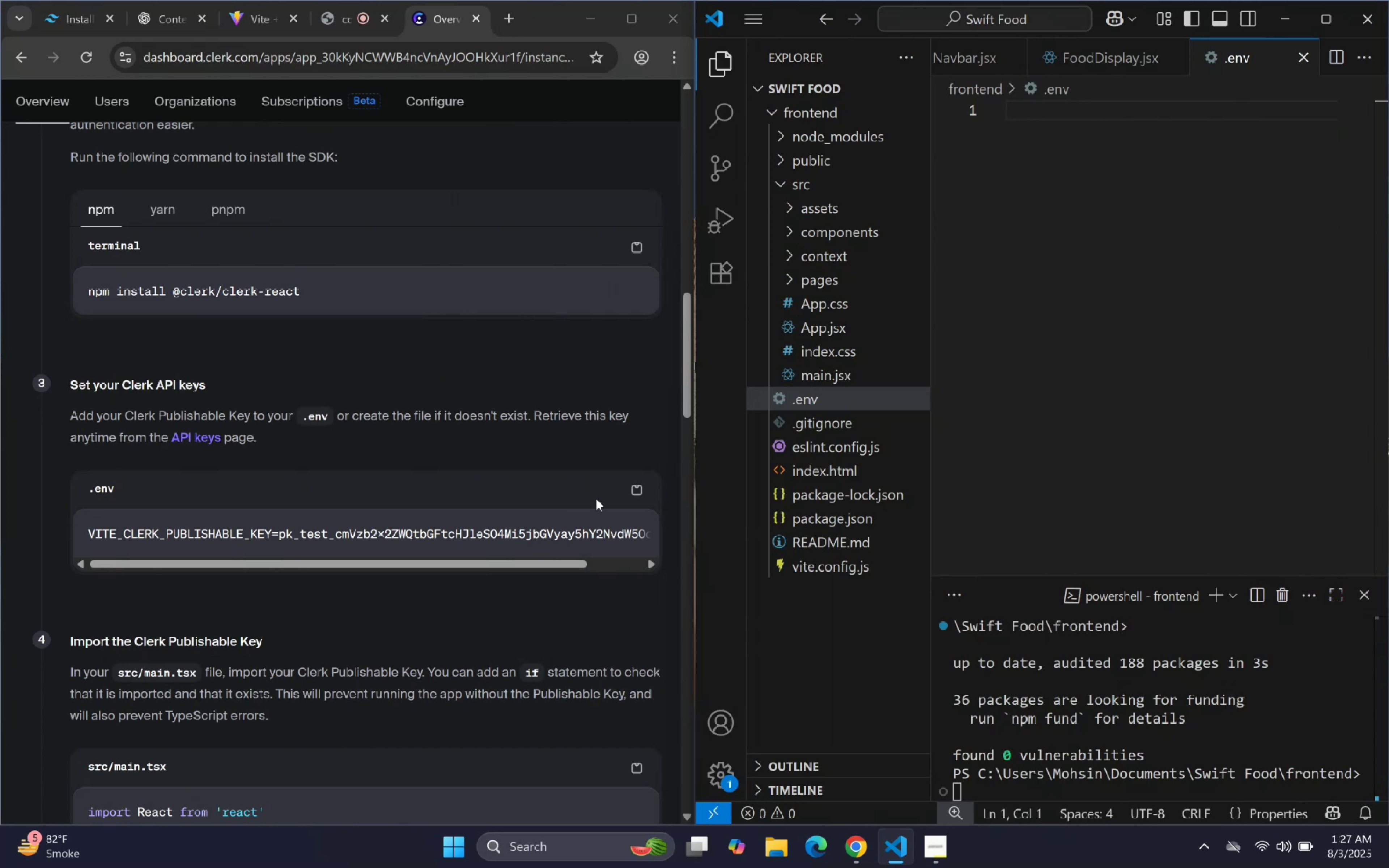 
left_click([635, 485])
 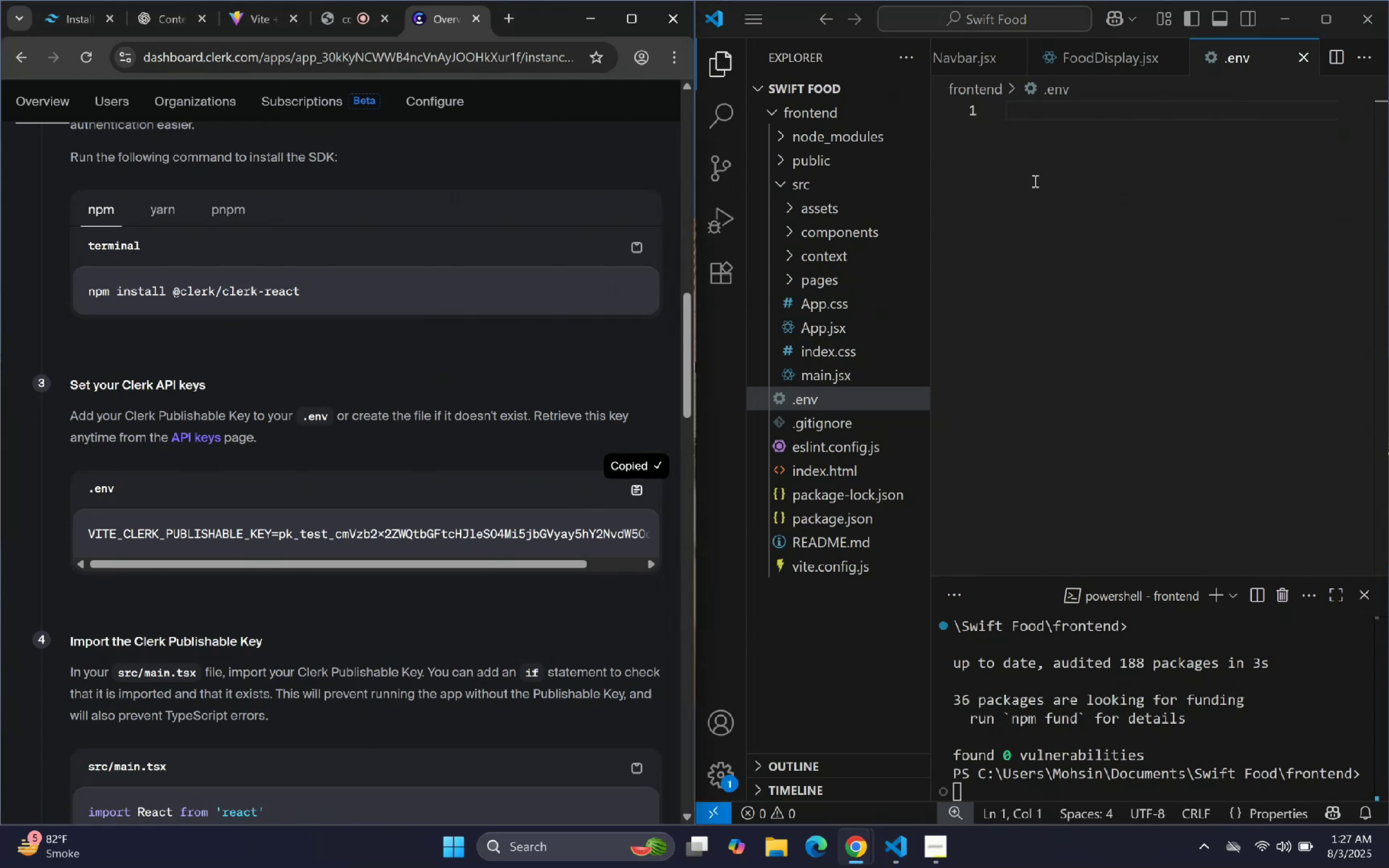 
left_click([1059, 162])
 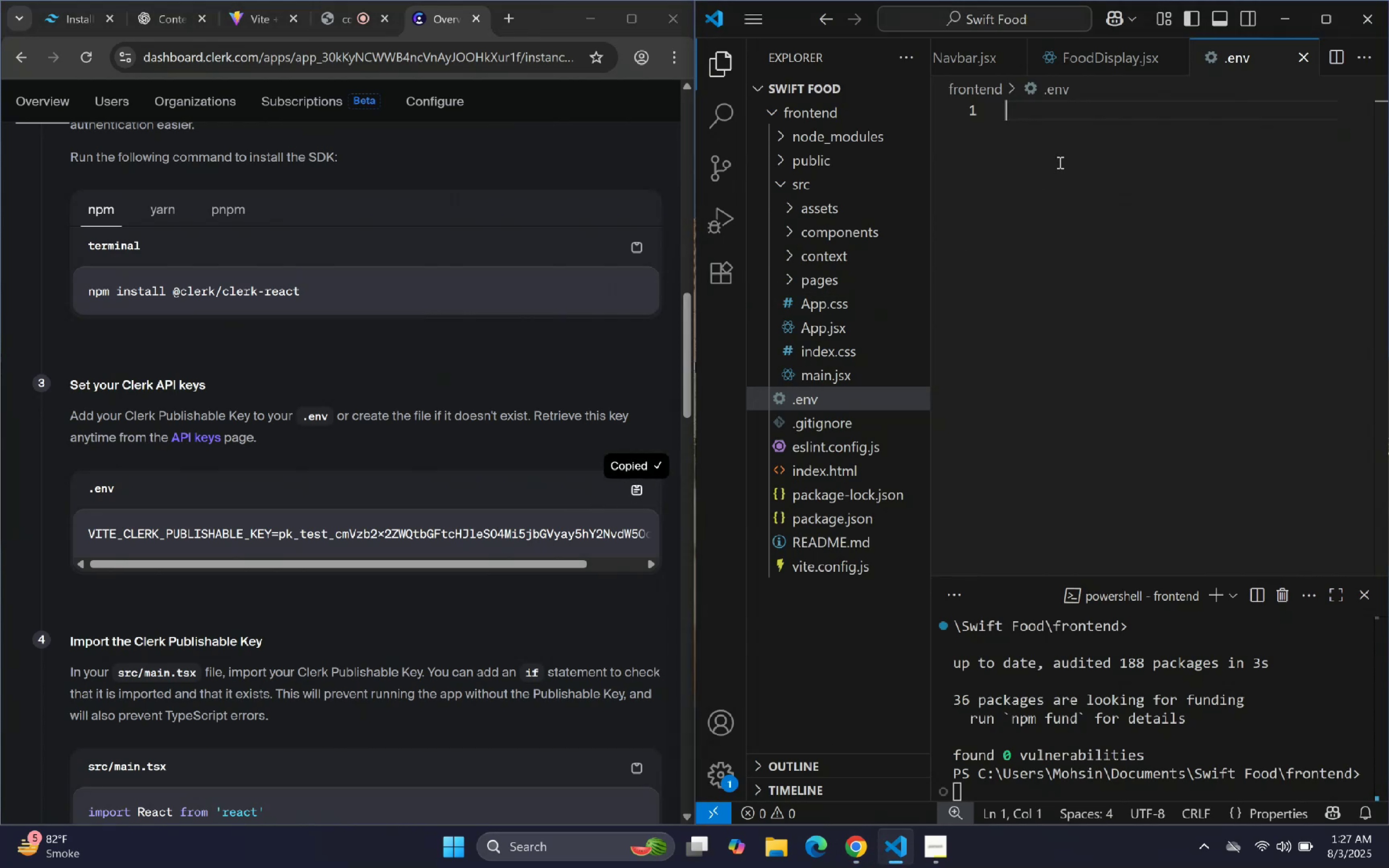 
key(Control+V)
 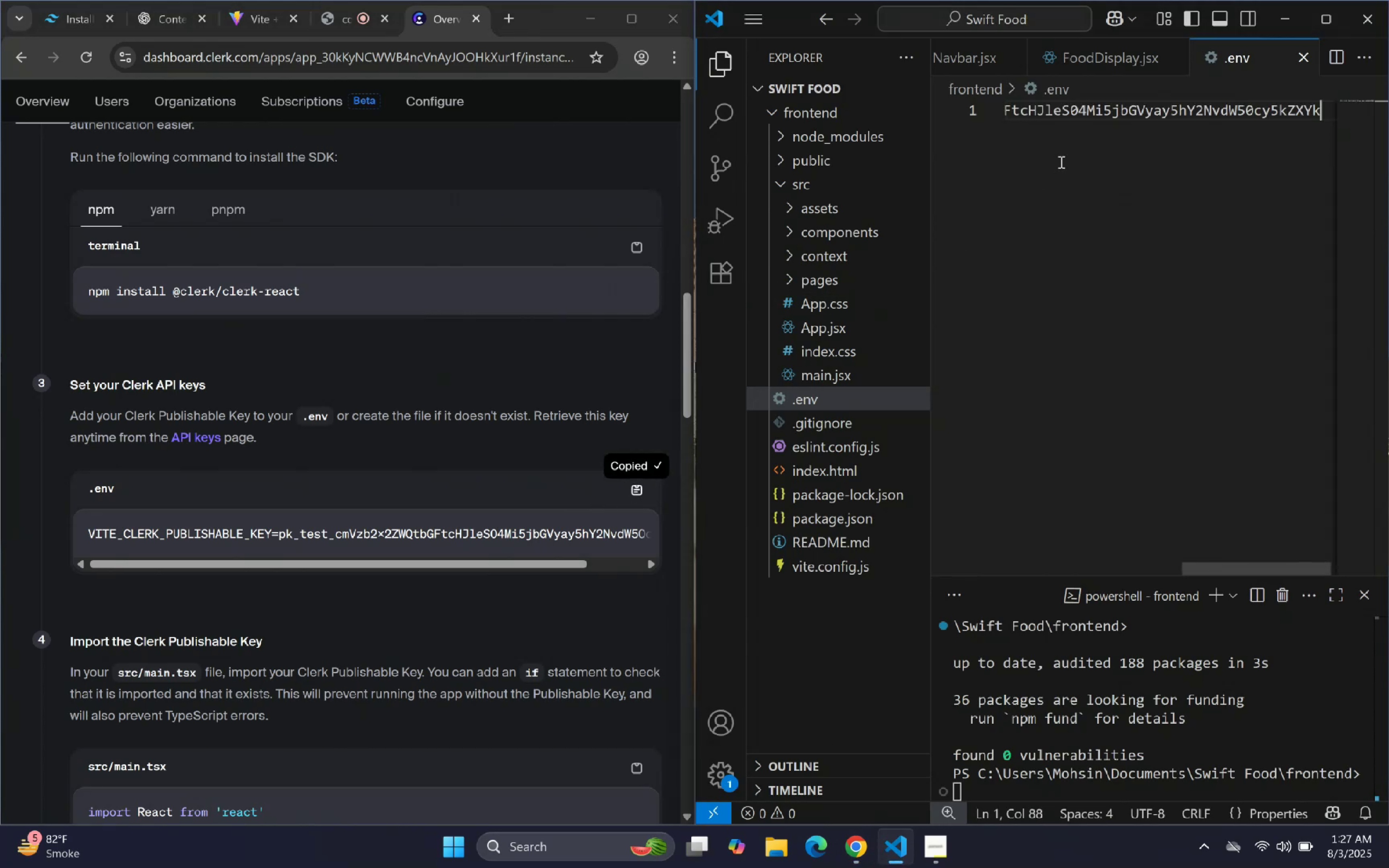 
key(Alt+Z)
 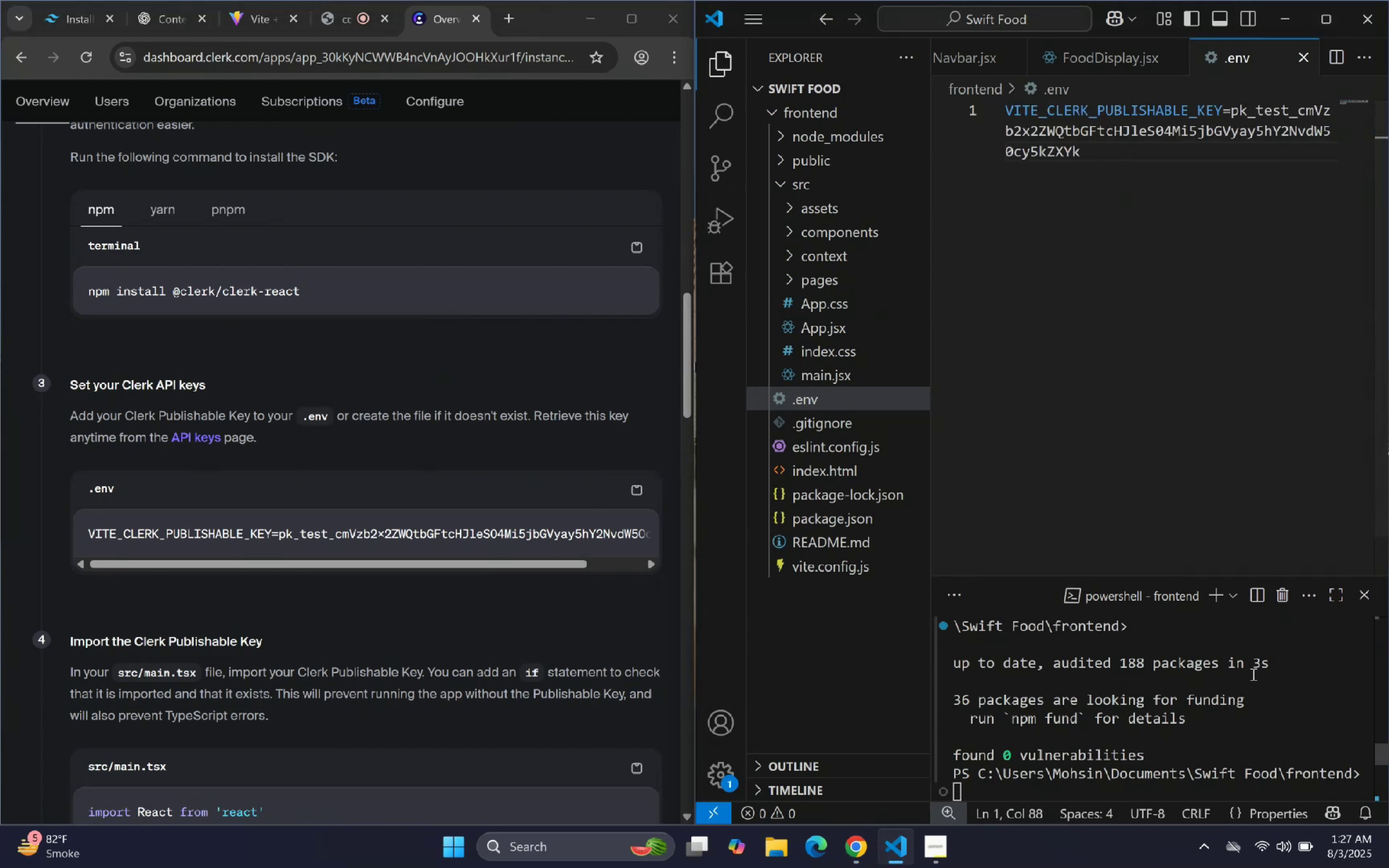 
scroll: coordinate [402, 516], scroll_direction: down, amount: 10.0
 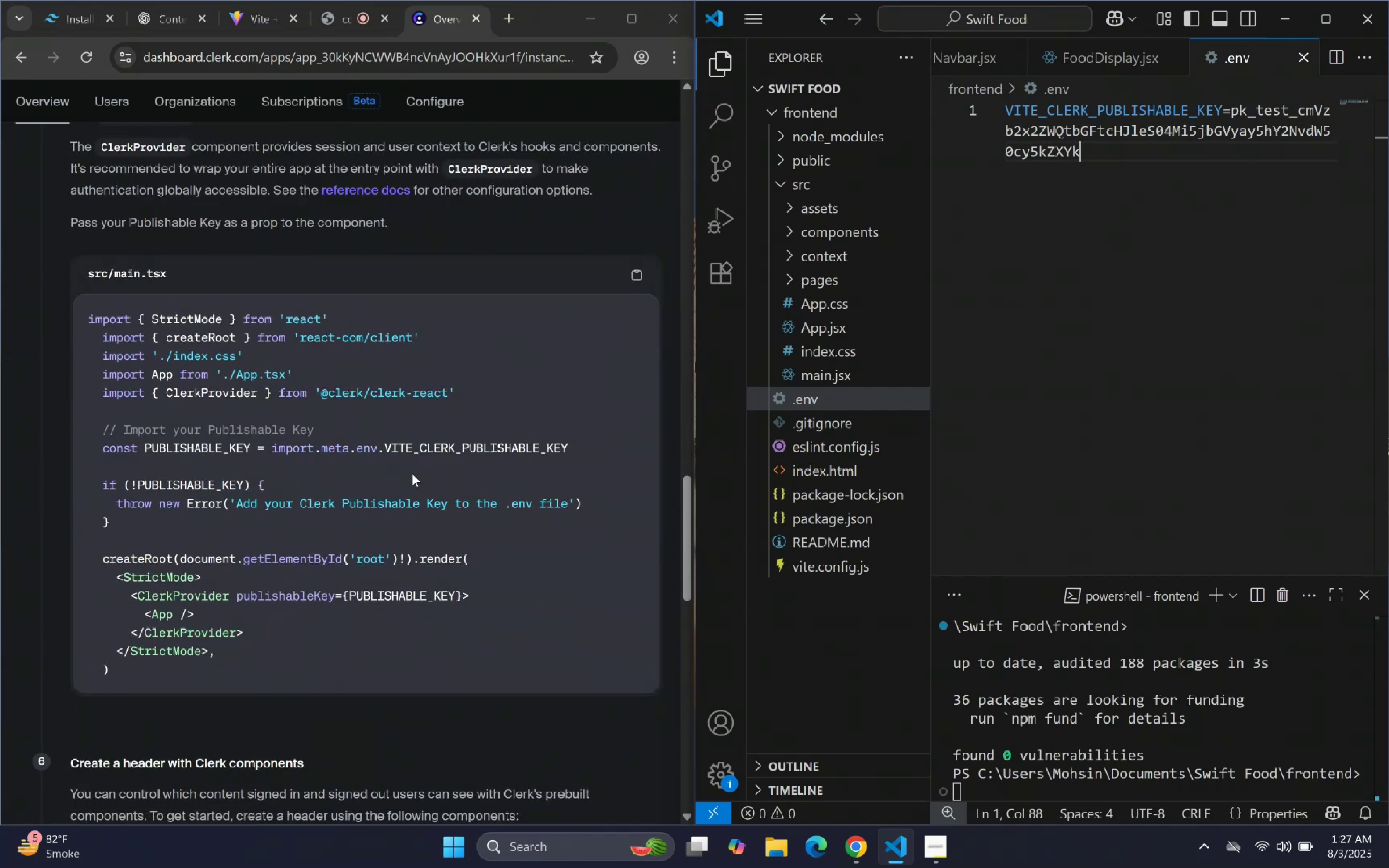 
scroll: coordinate [504, 255], scroll_direction: up, amount: 5.0
 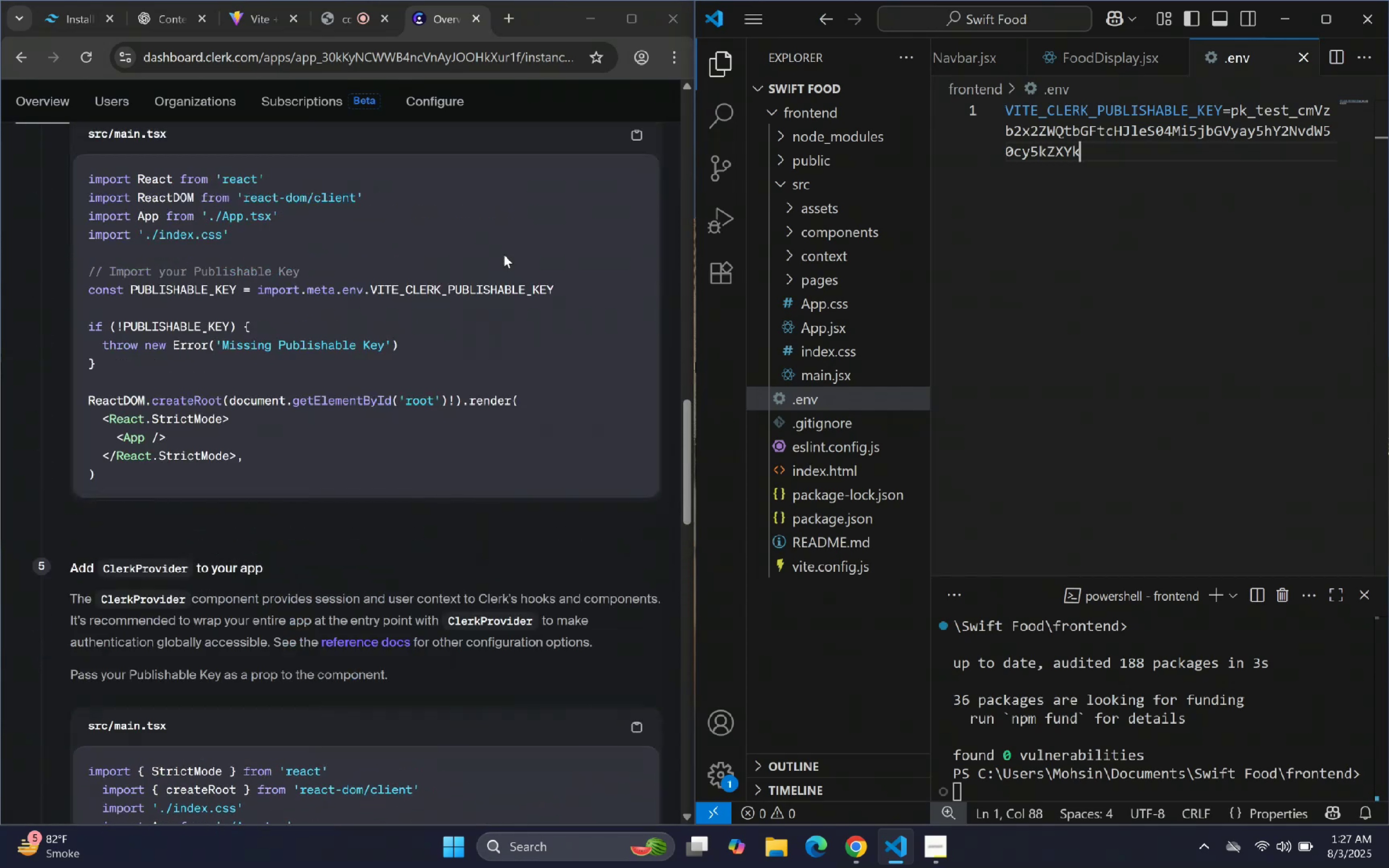 
scroll: coordinate [504, 255], scroll_direction: down, amount: 5.0
 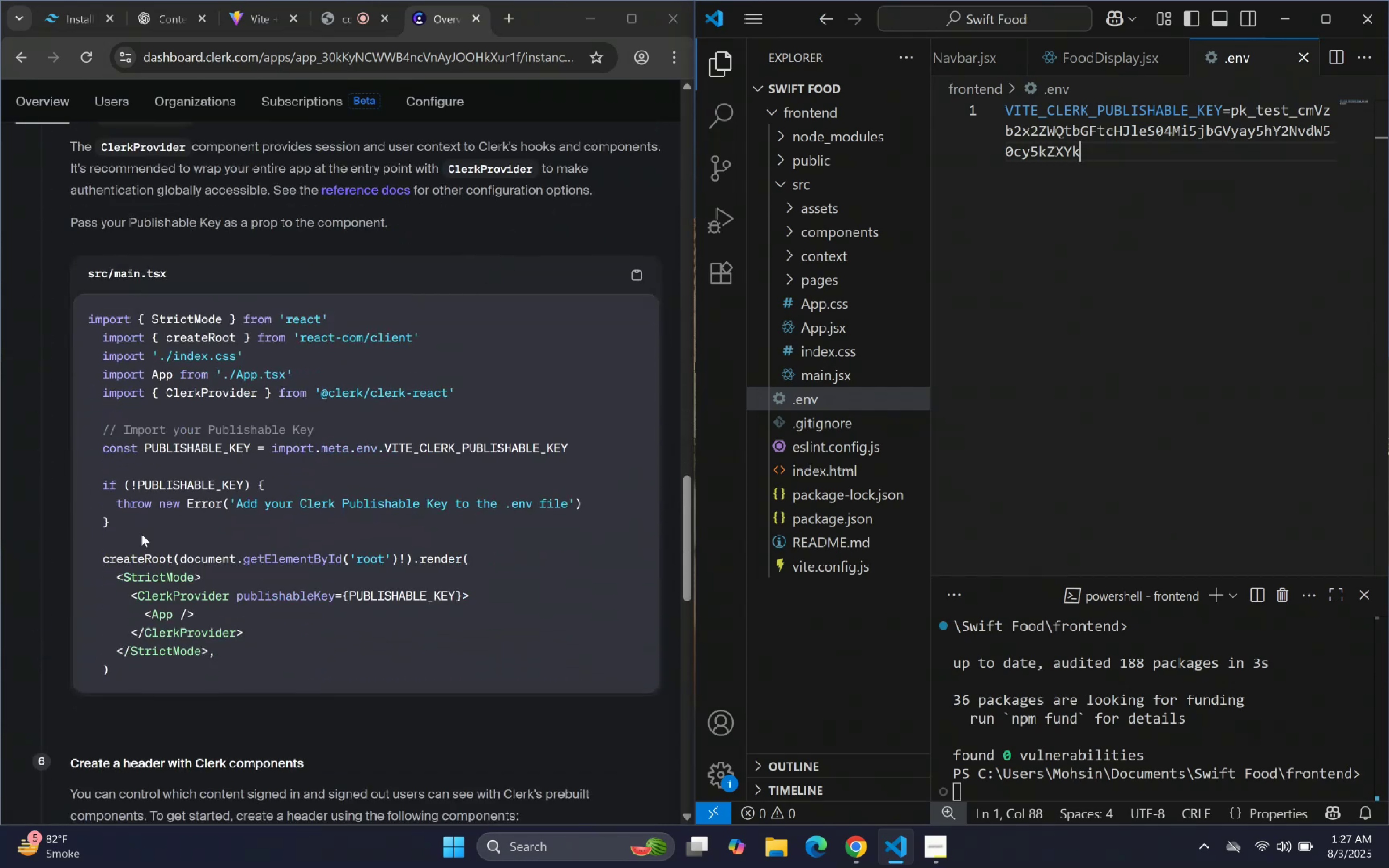 
left_click_drag(start_coordinate=[120, 523], to_coordinate=[115, 492])
 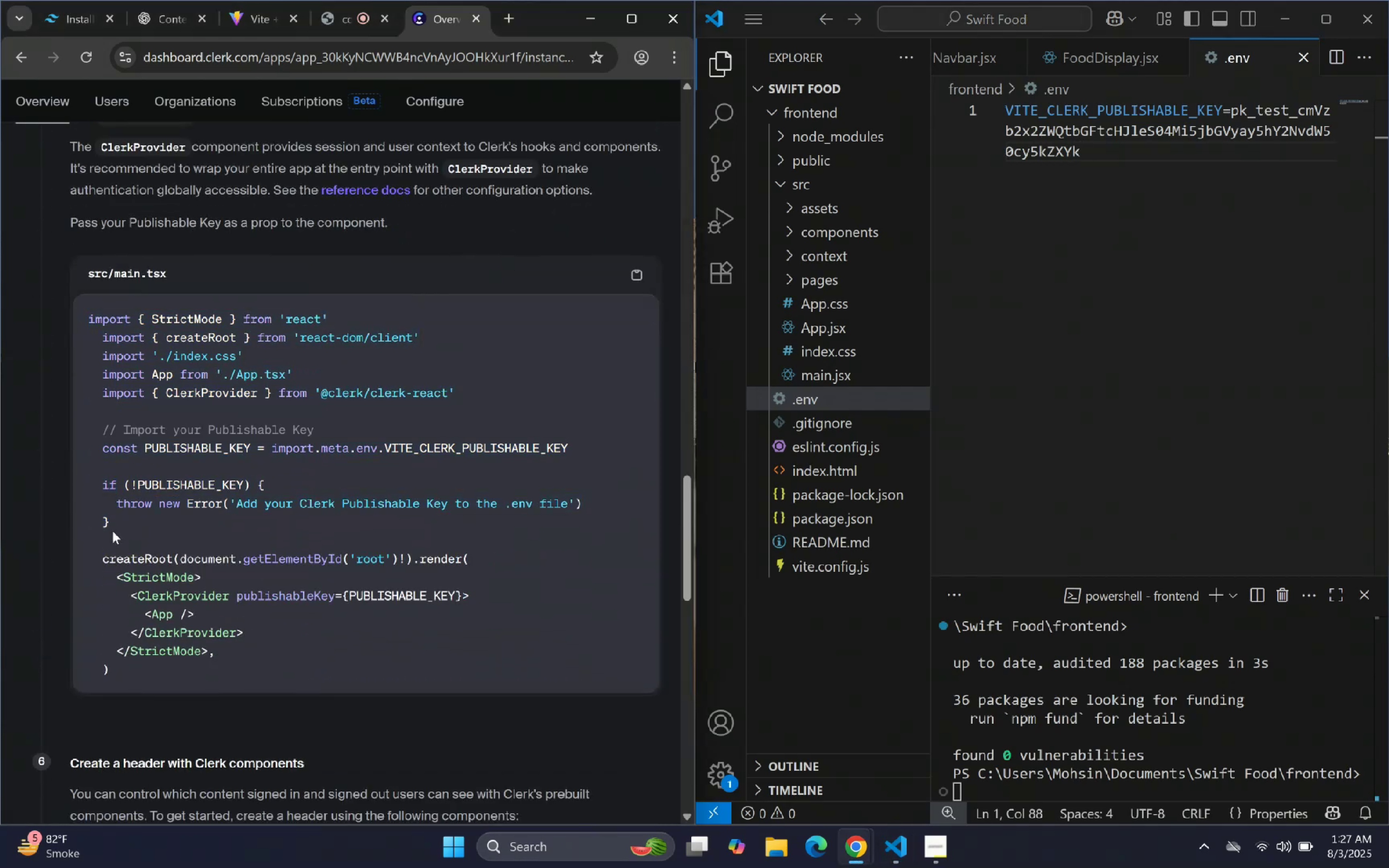 
left_click_drag(start_coordinate=[110, 523], to_coordinate=[106, 437])
 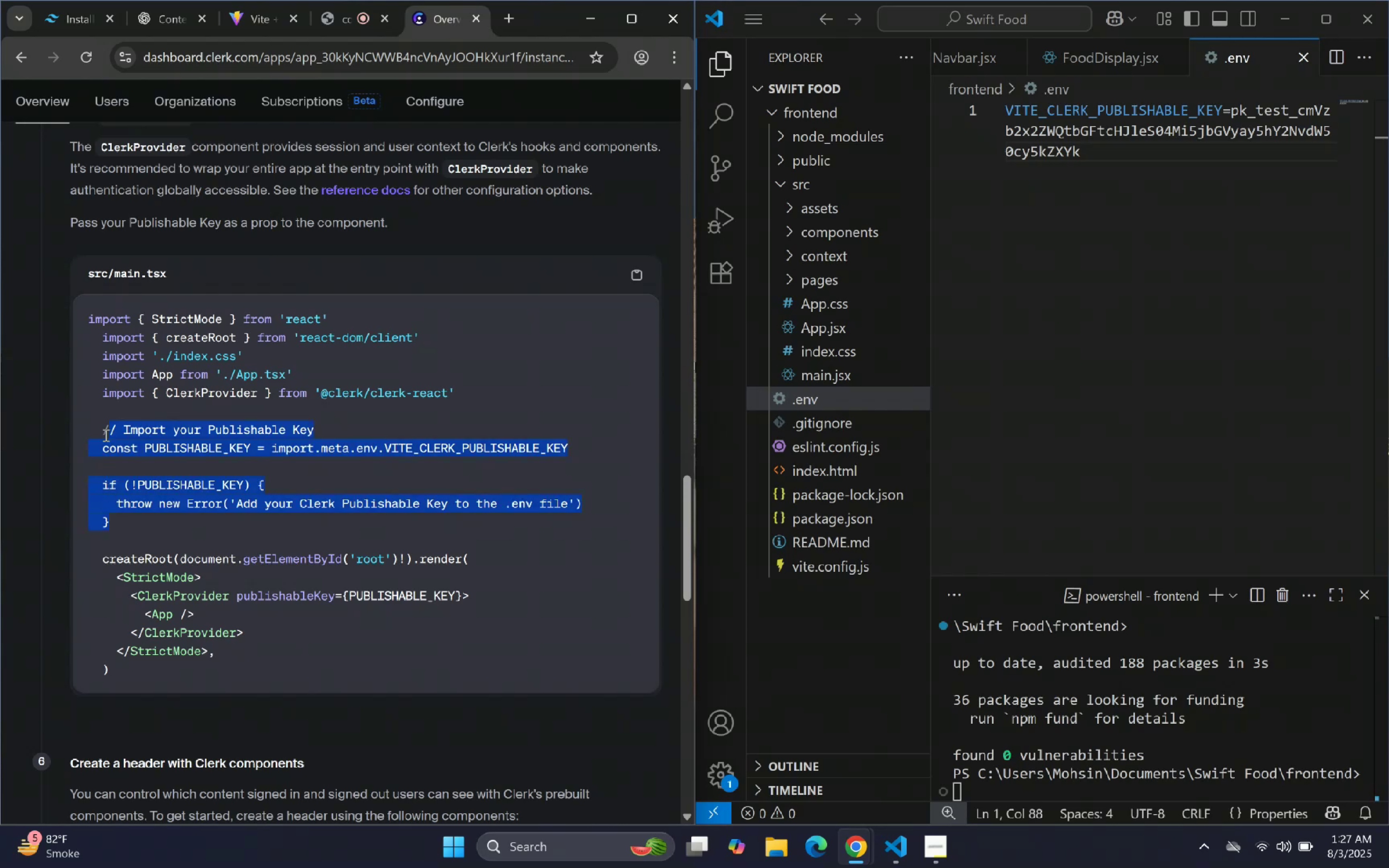 
key(Shift+ArrowLeft)
 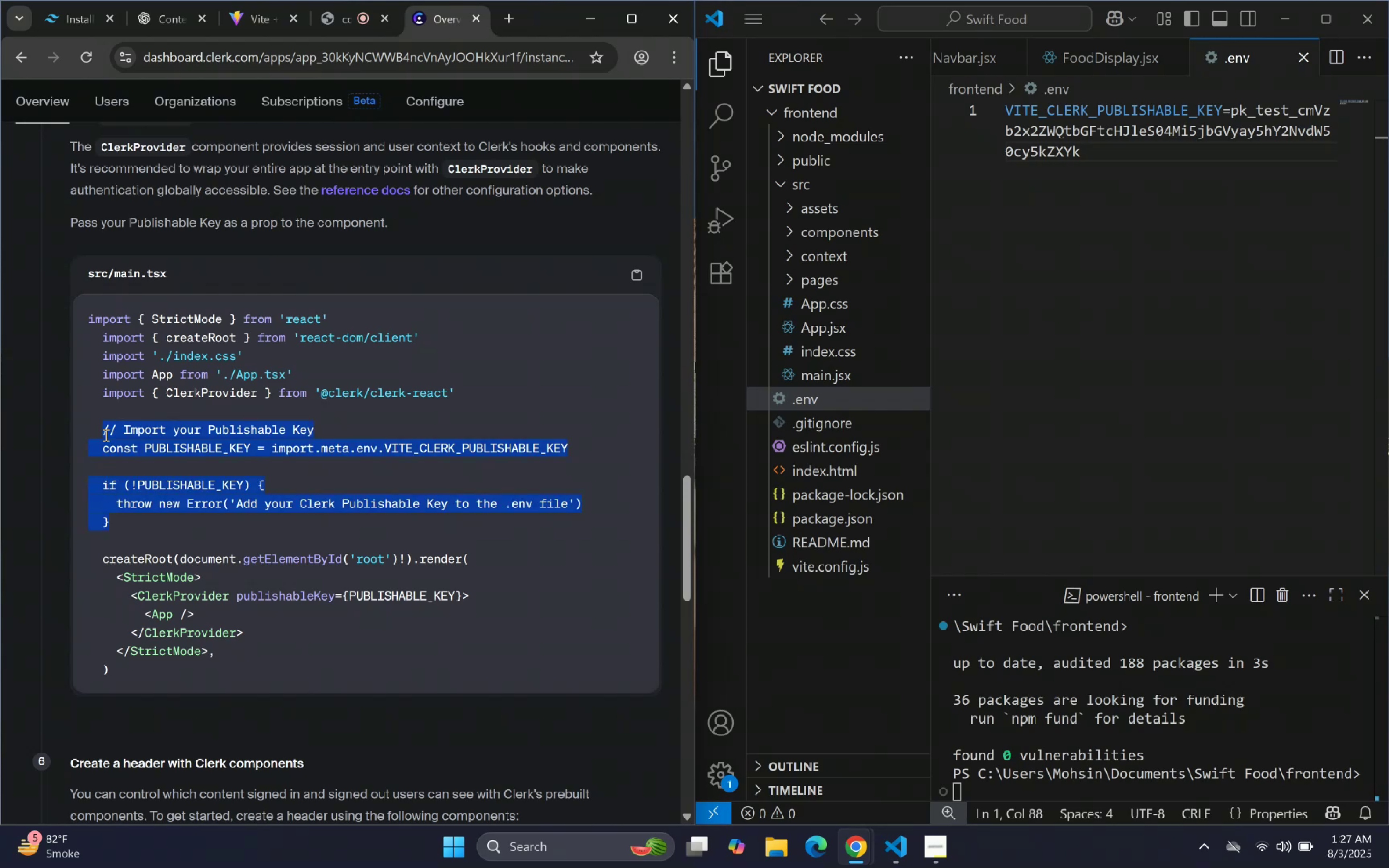 
key(Control+C)
 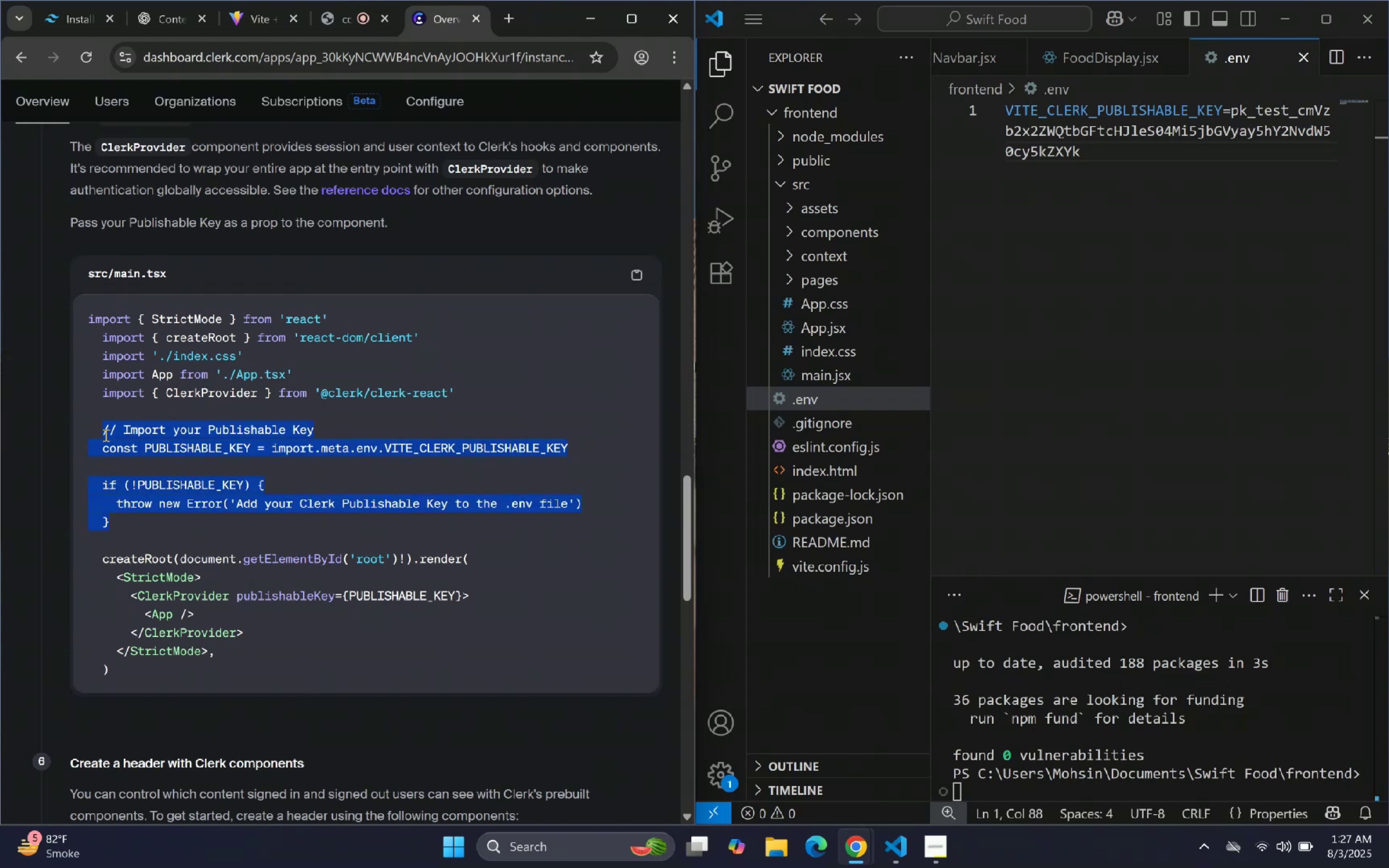 
key(Control+C)
 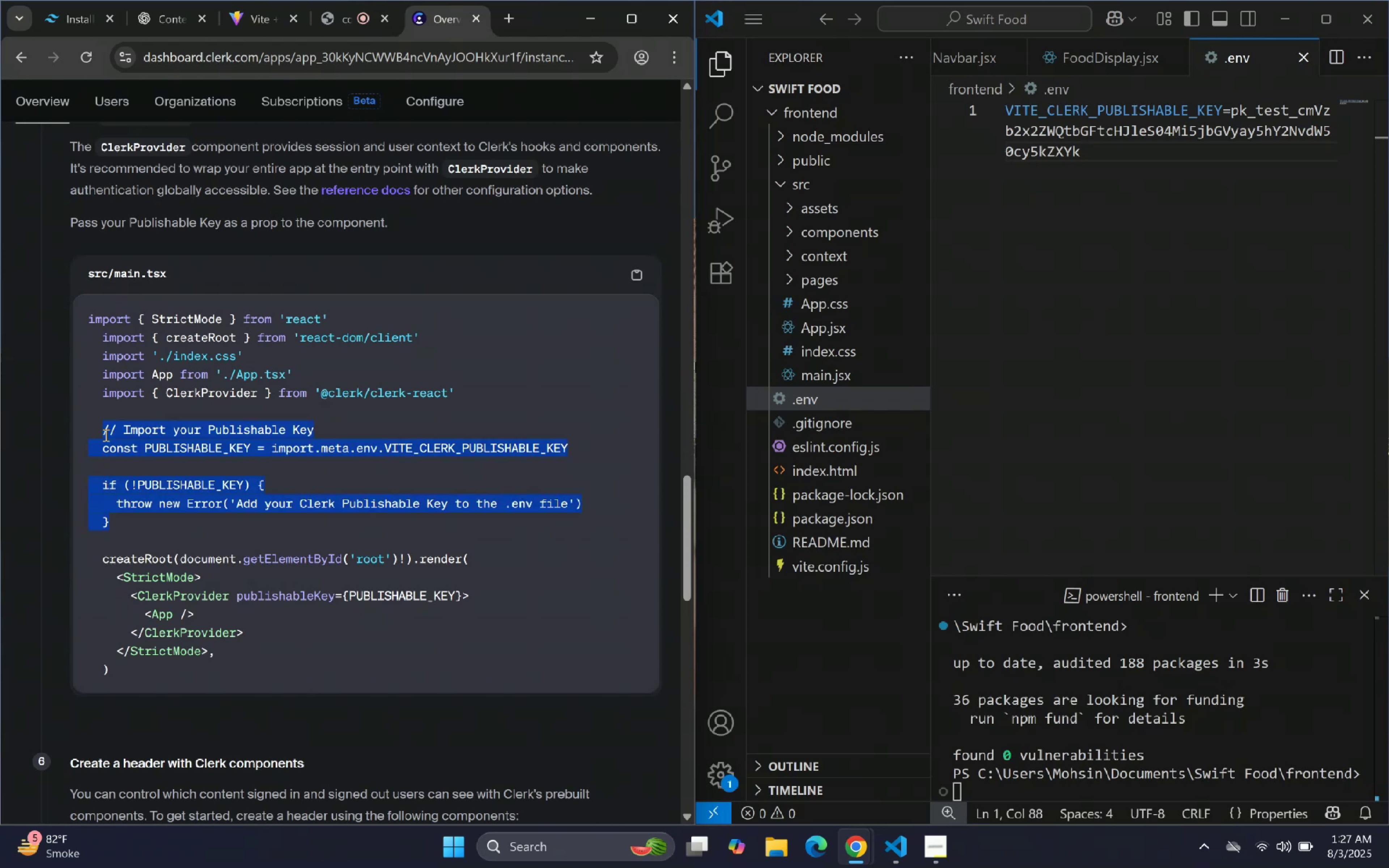 
key(Control+C)
 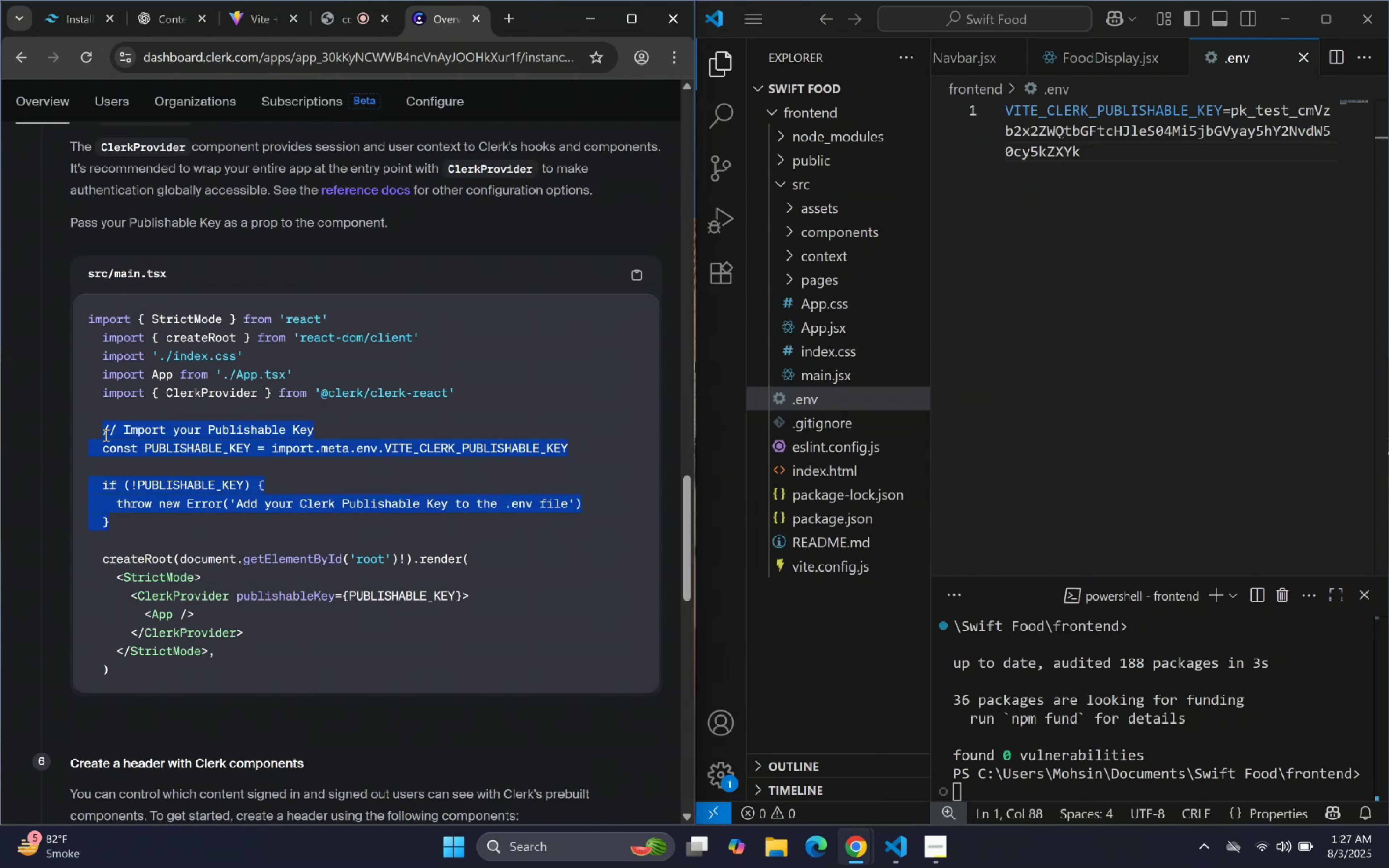 
key(Control+C)
 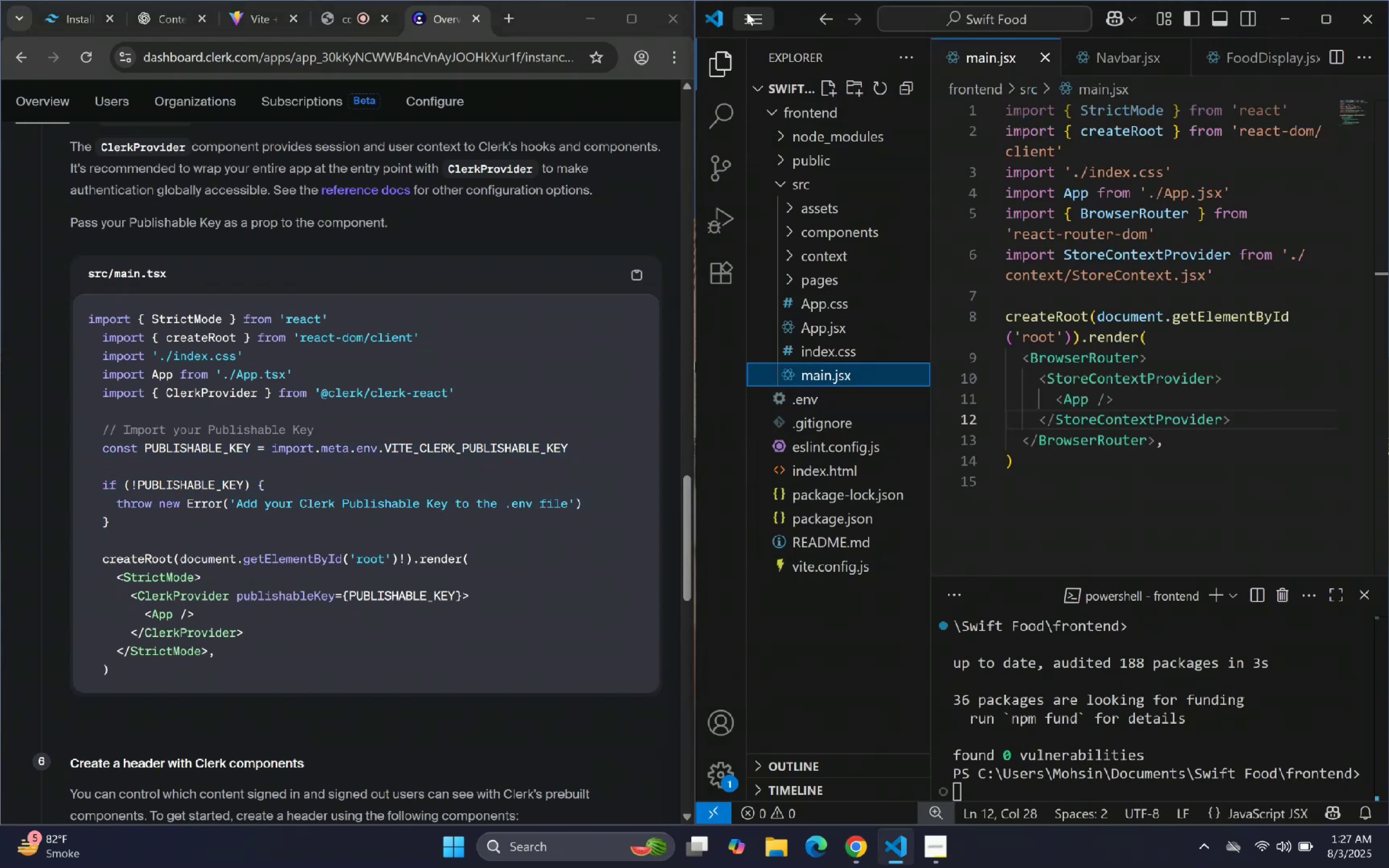 
left_click([1181, 344])
 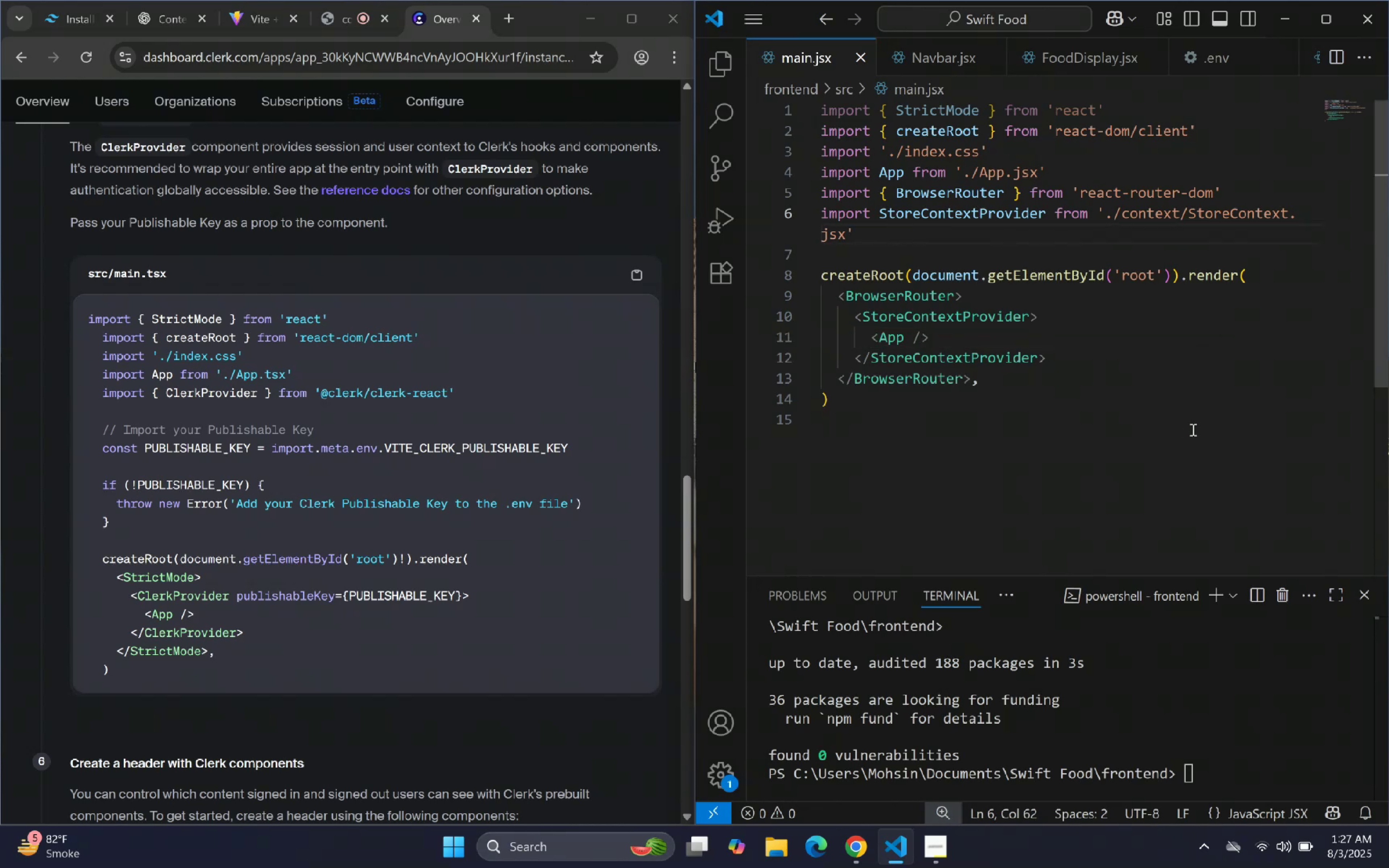 
key(Enter)
 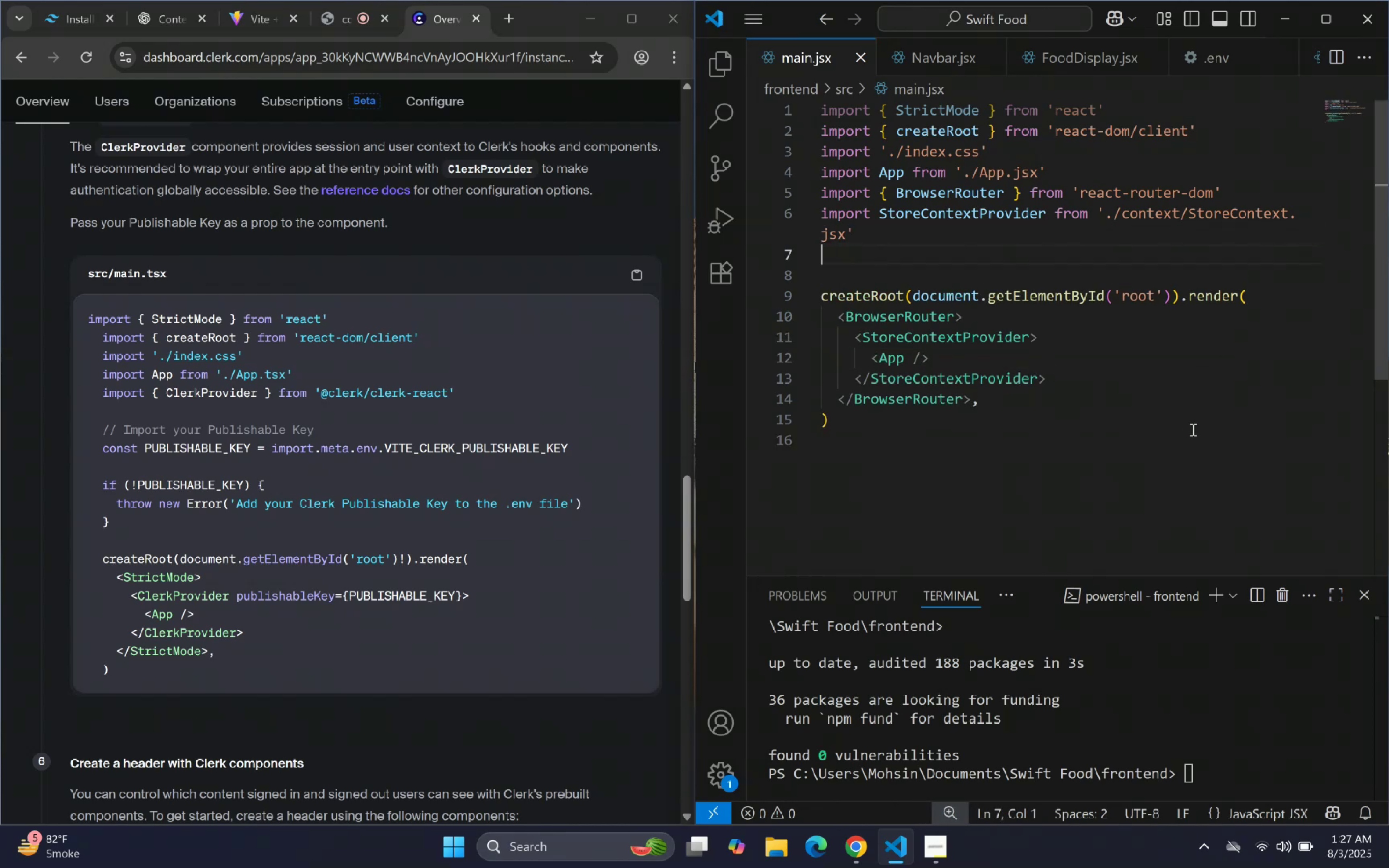 
key(Enter)
 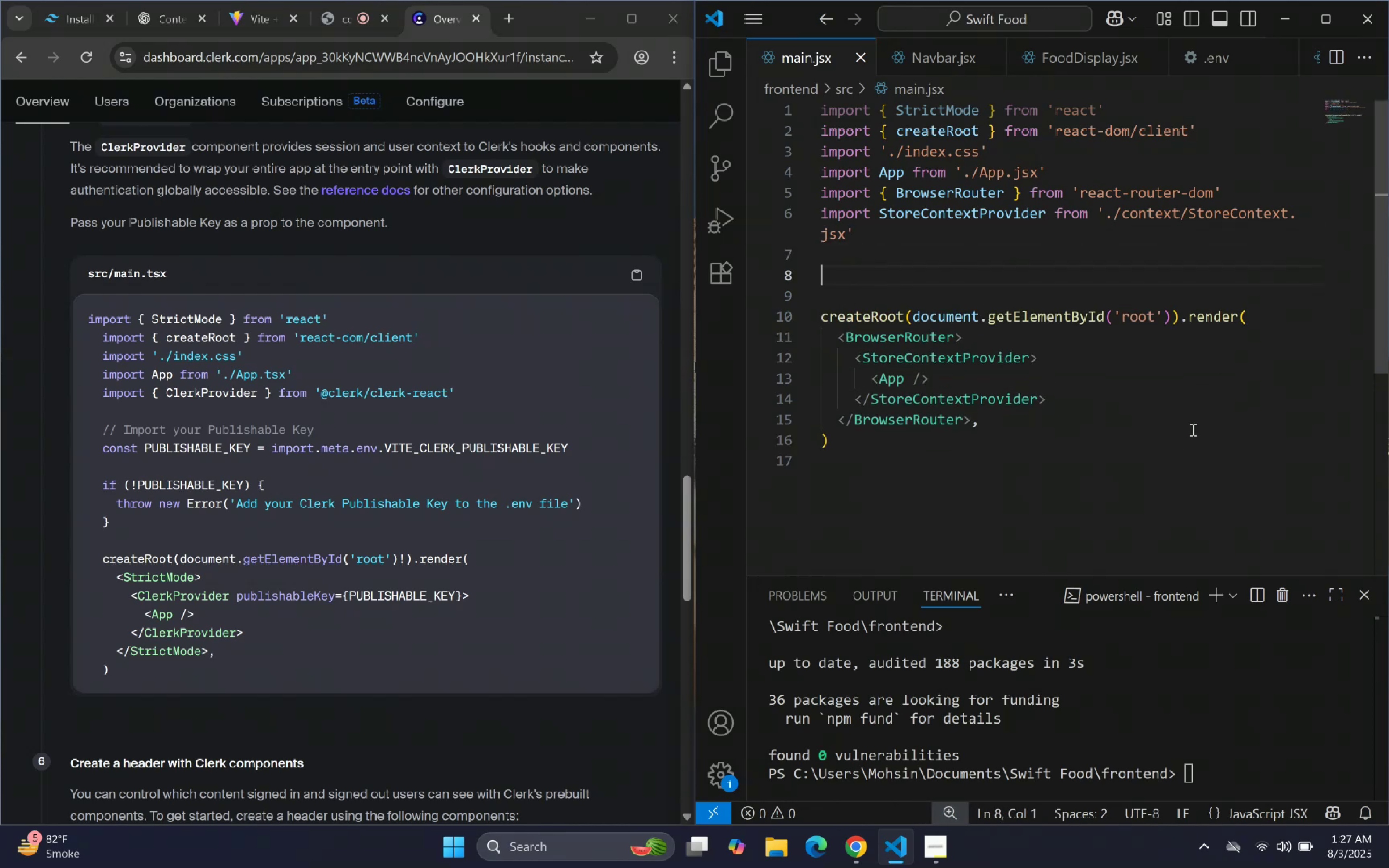 
key(Control+ControlLeft)
 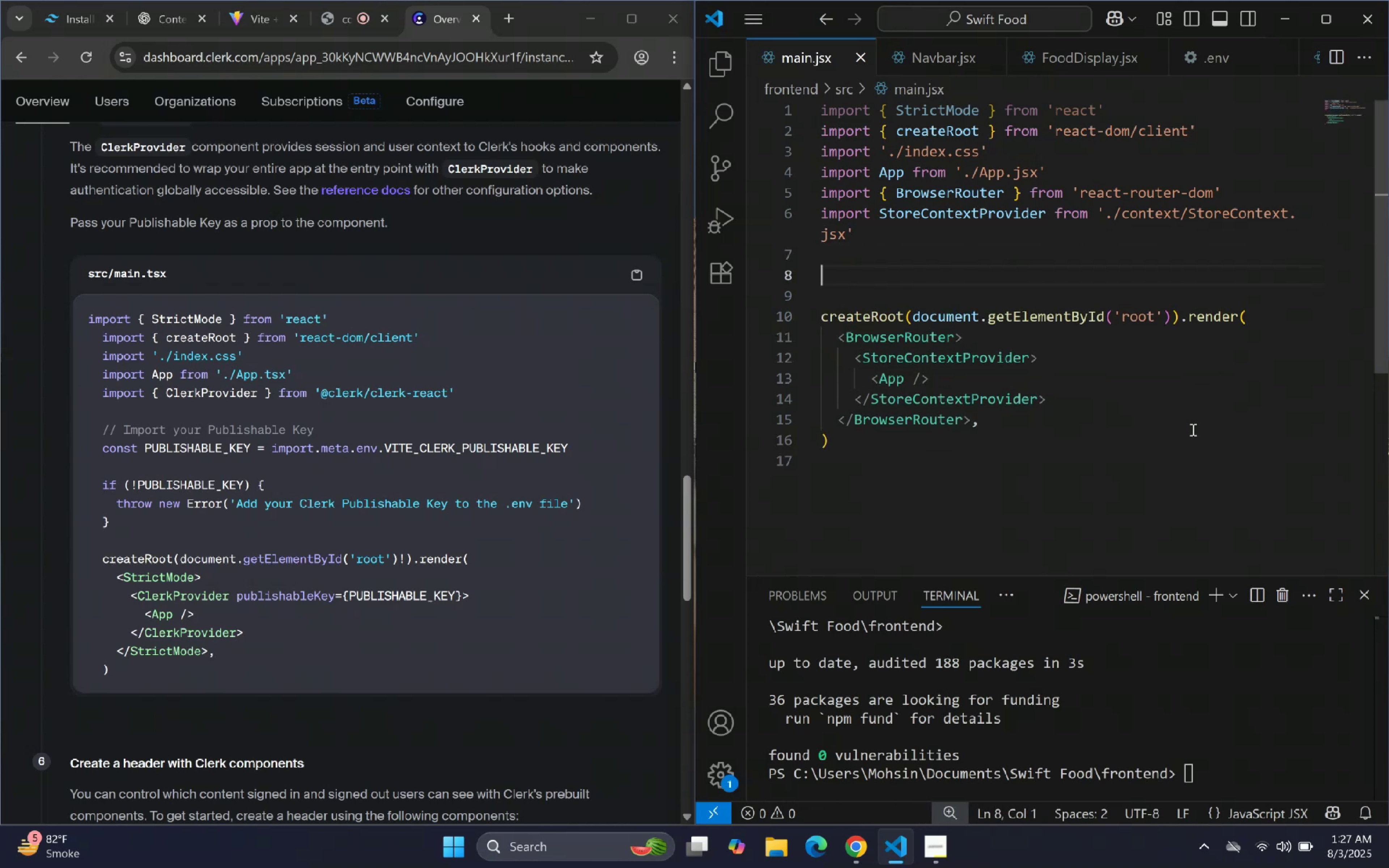 
key(Control+V)
 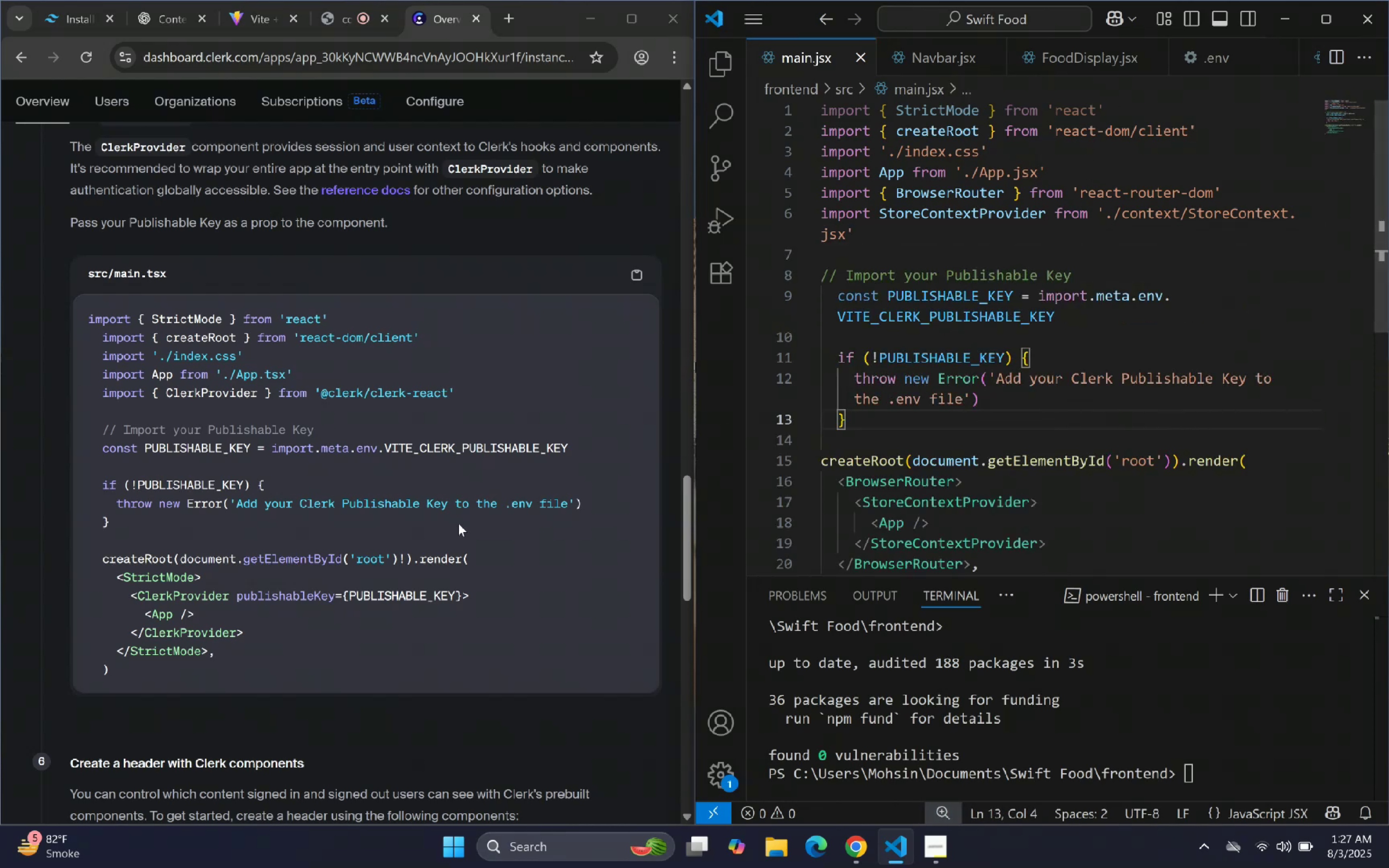 
left_click_drag(start_coordinate=[480, 390], to_coordinate=[98, 394])
 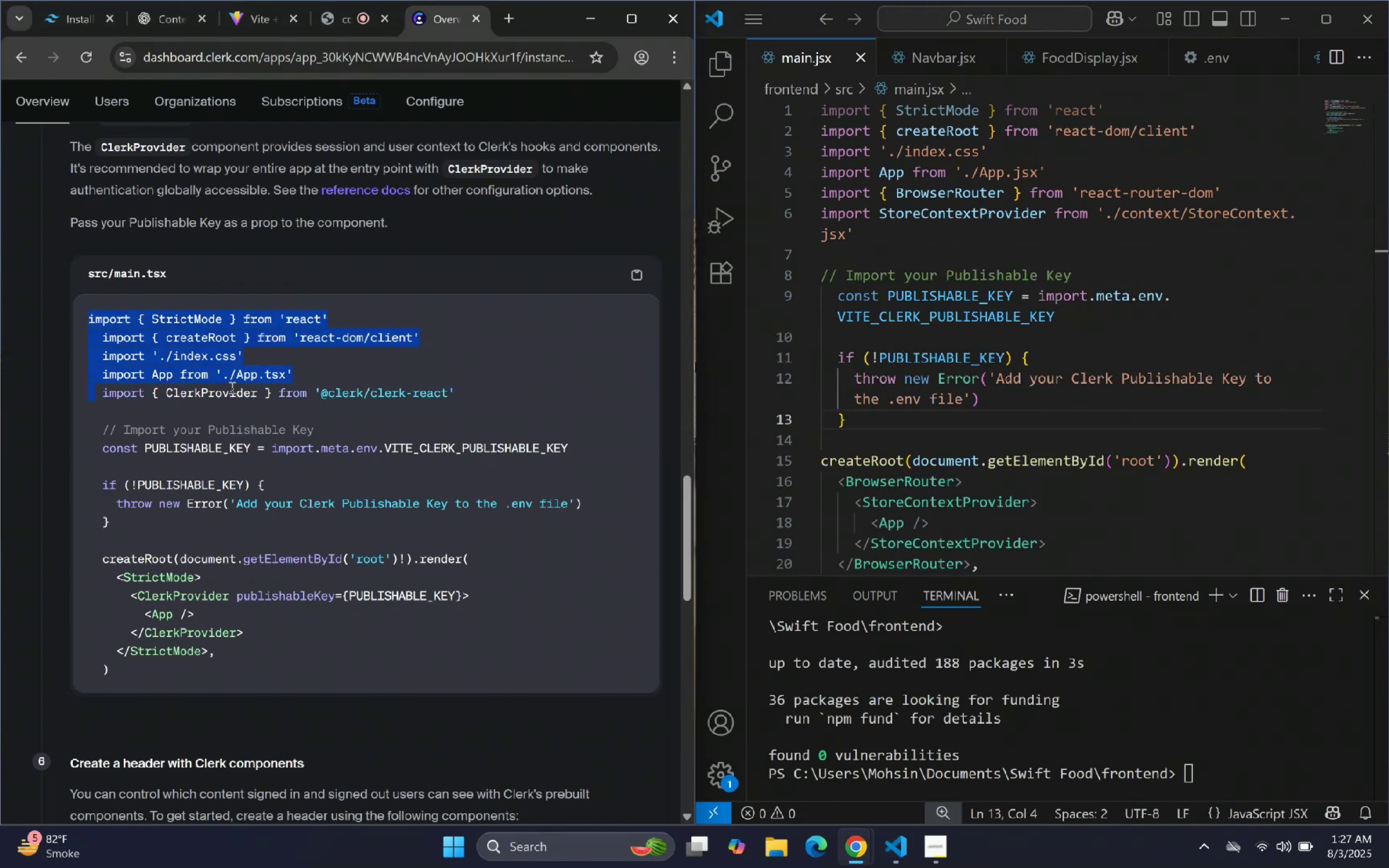 
double_click([232, 387])
 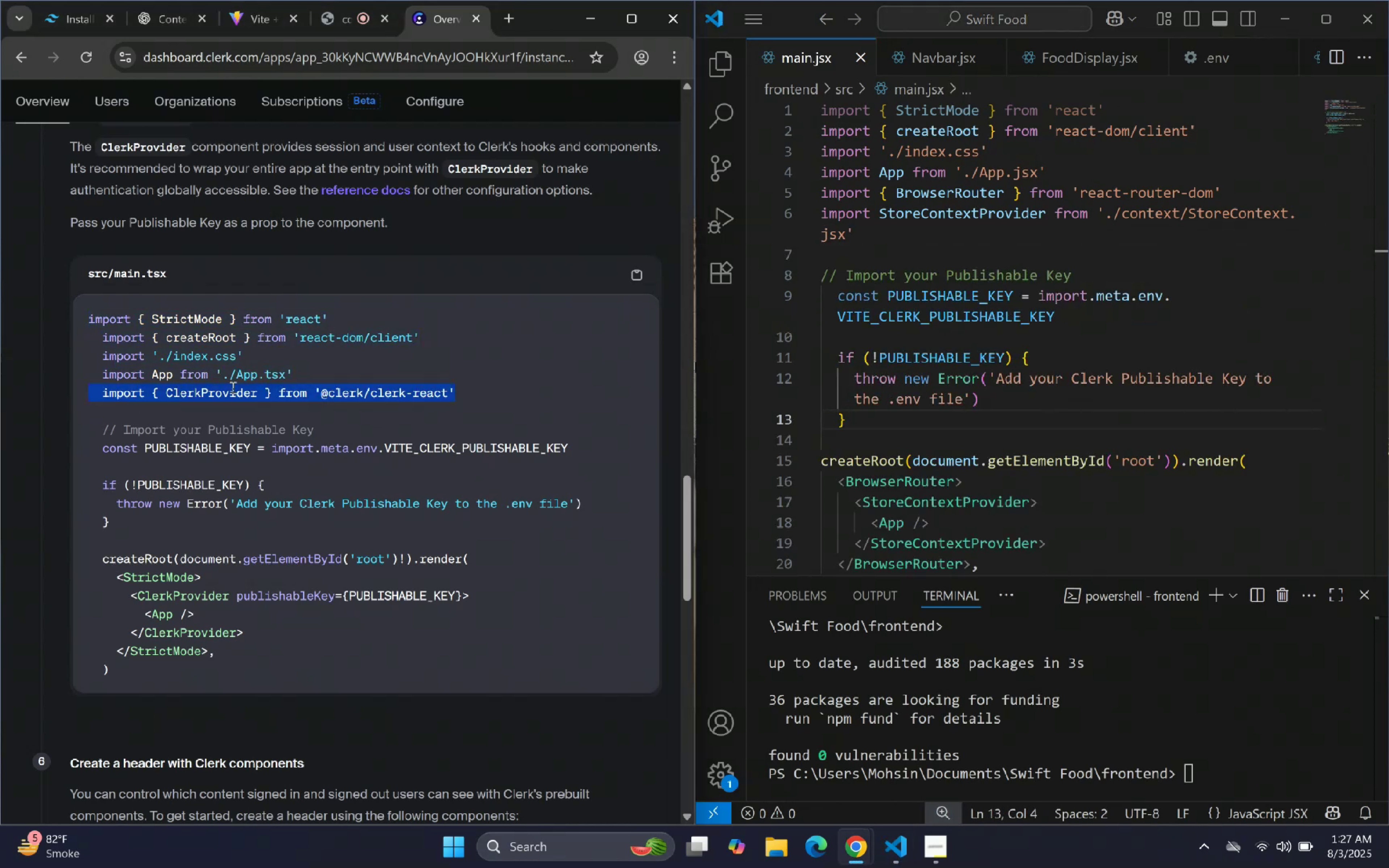 
triple_click([232, 387])
 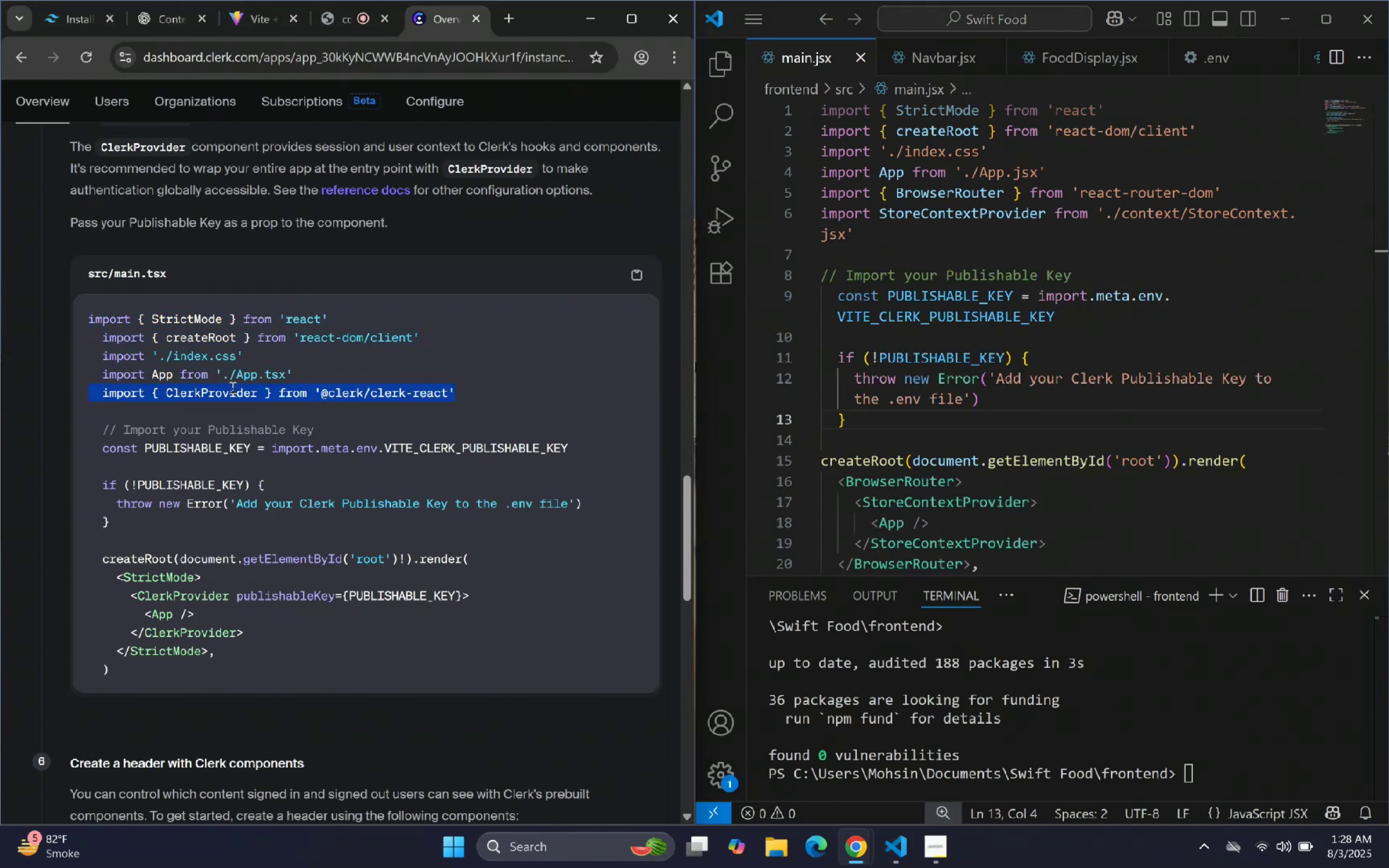 
key(Control+C)
 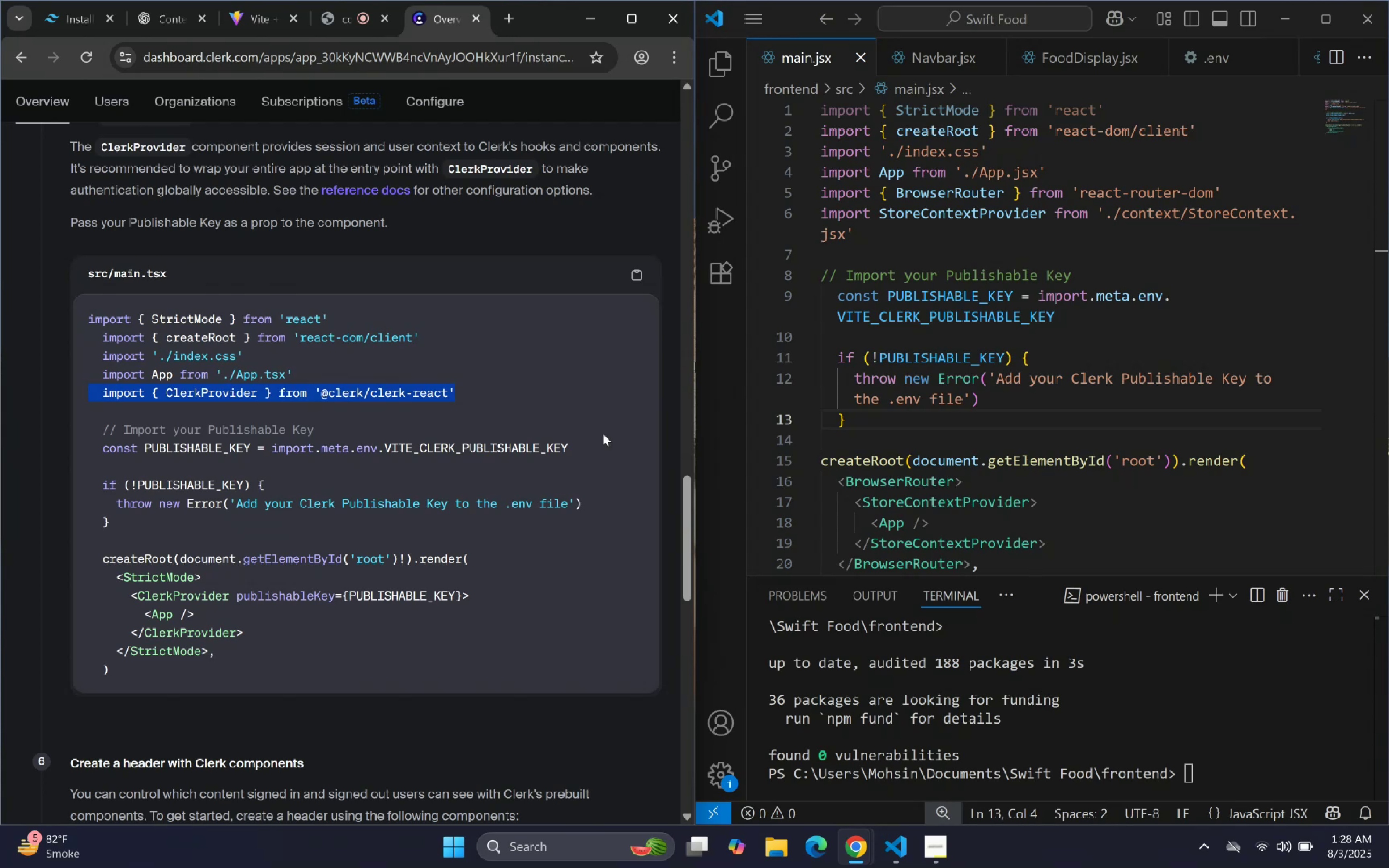 
key(Control+C)
 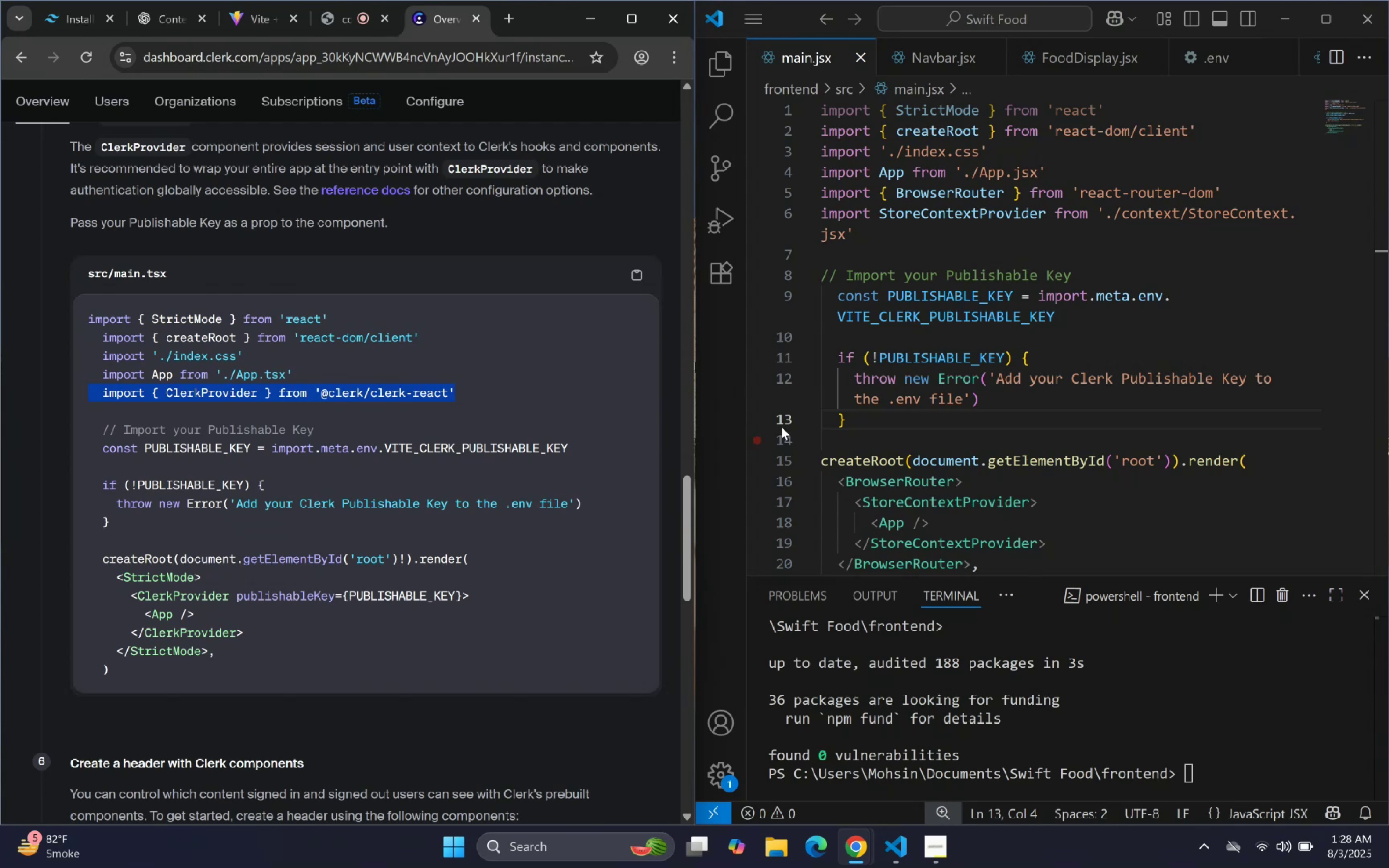 
key(Control+C)
 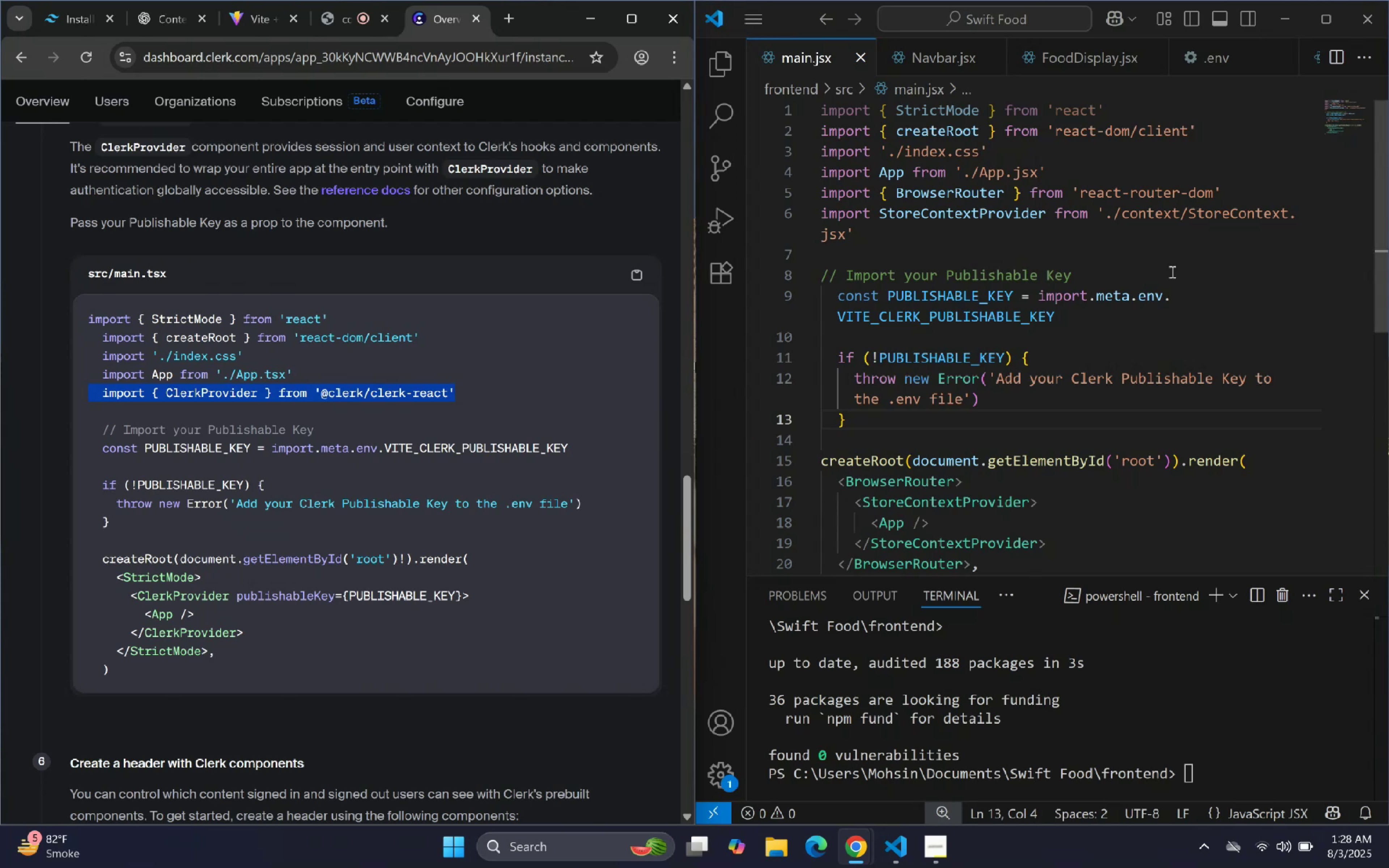 
key(Control+C)
 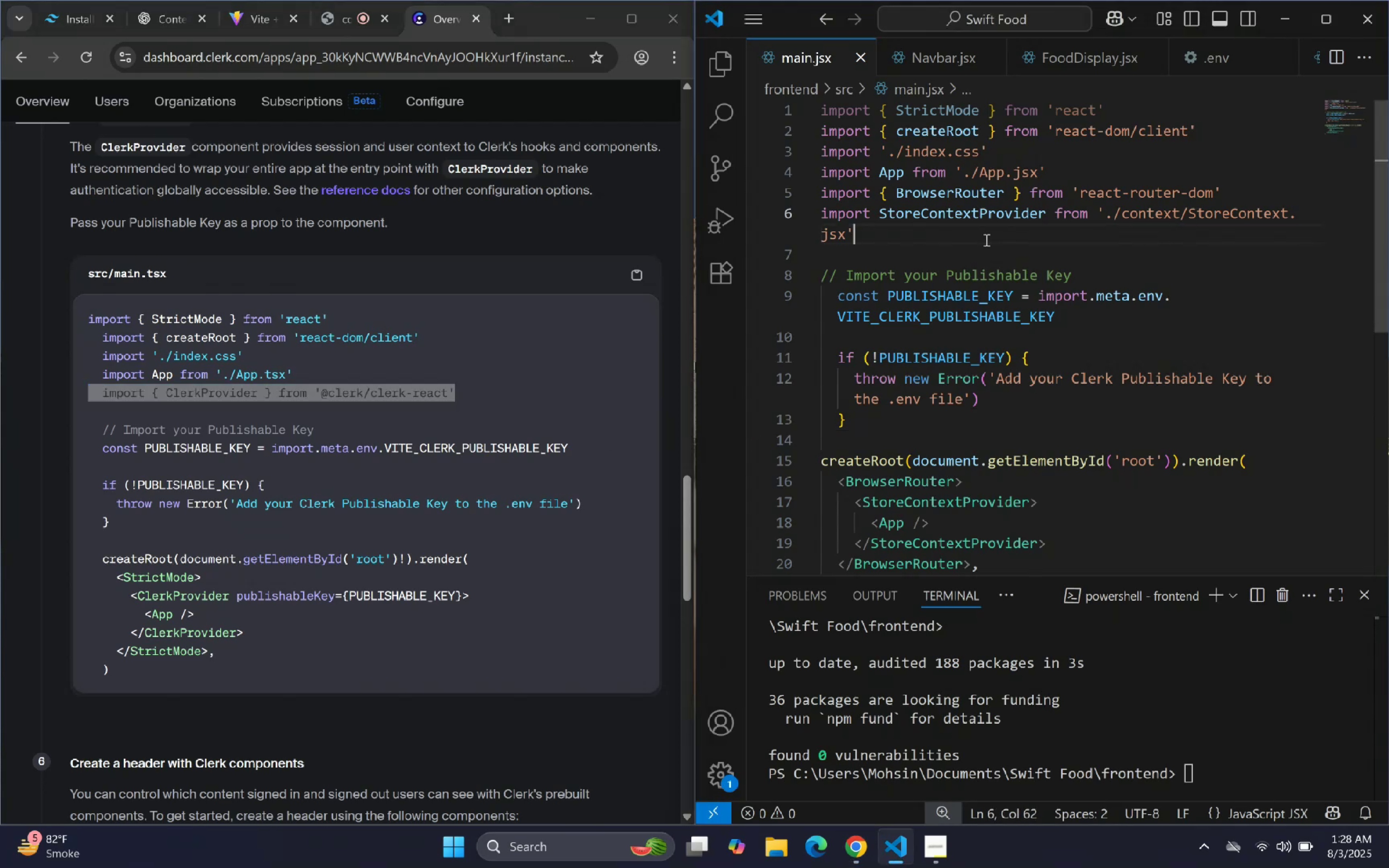 
key(Enter)
 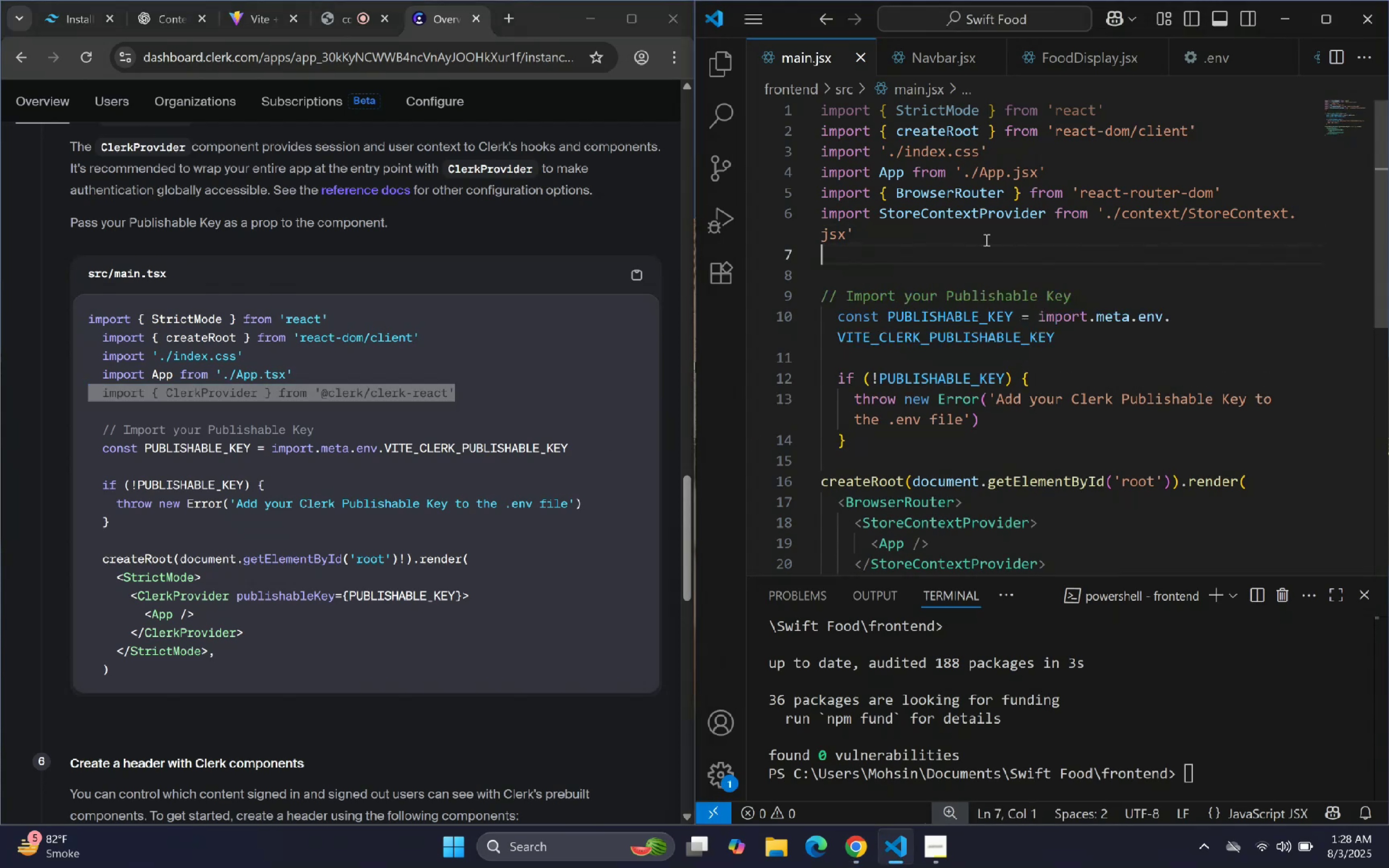 
key(Control+V)
 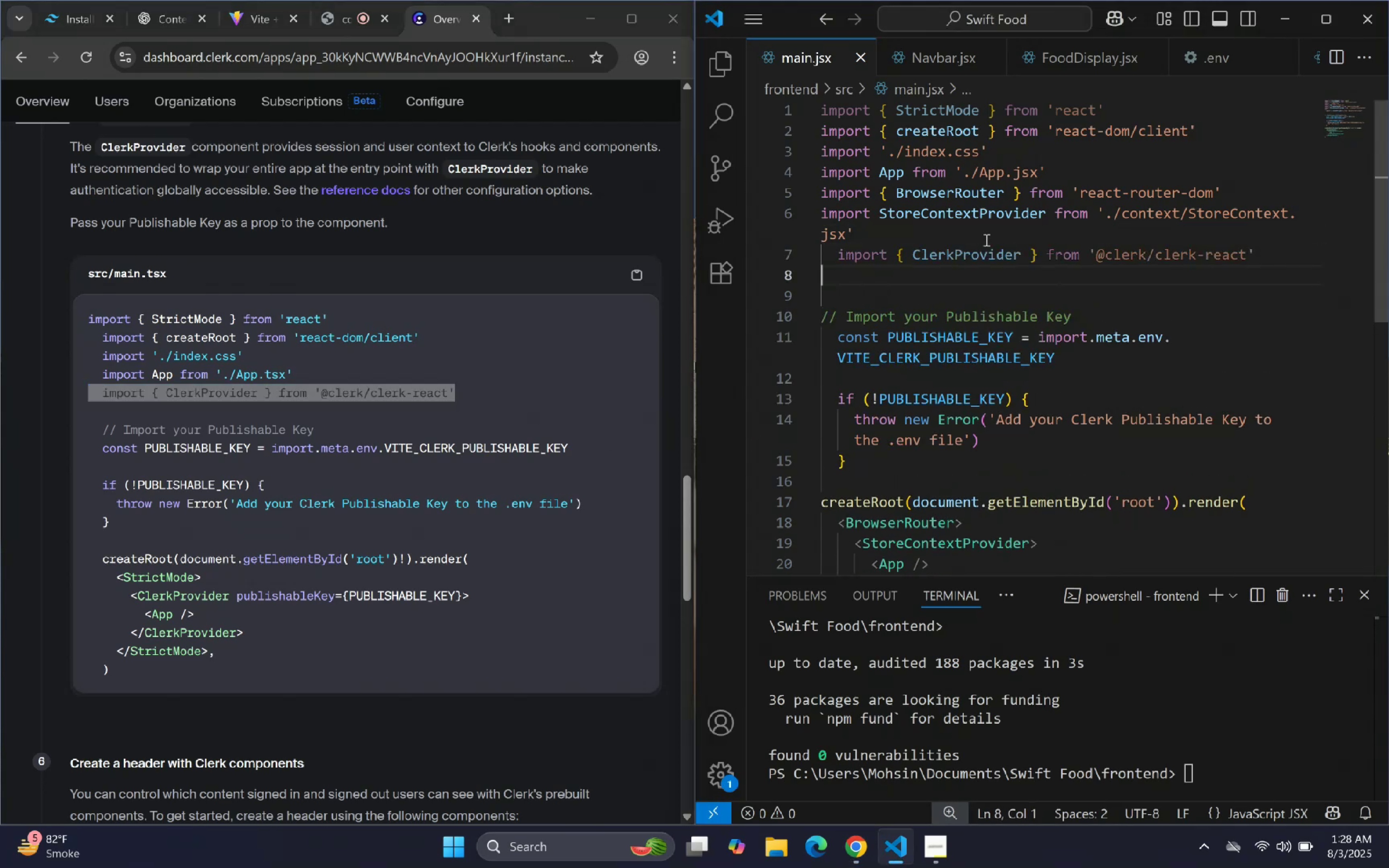 
key(ArrowUp)
 